 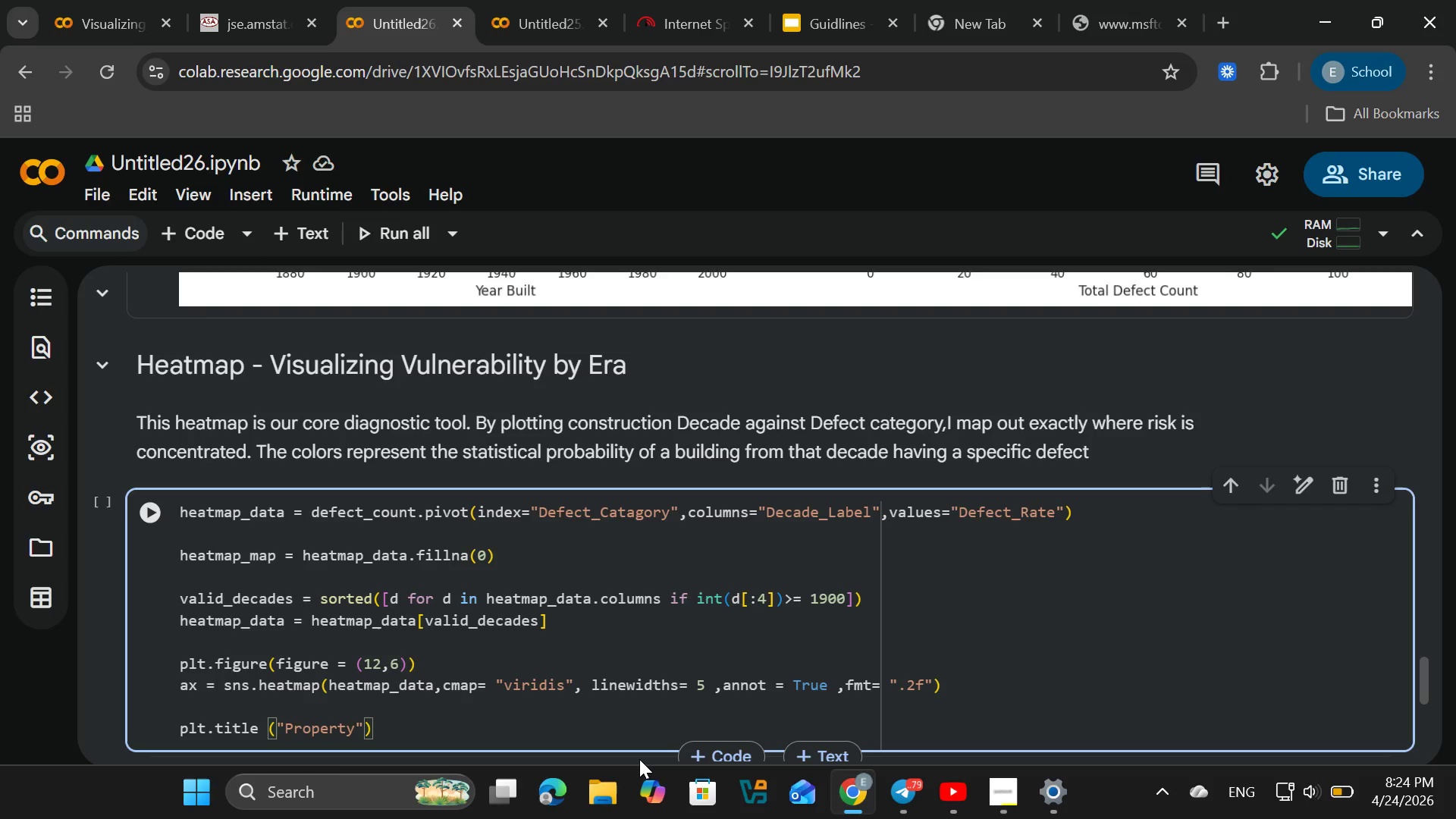 
type( Defect Heat m)
key(Backspace)
key(Backspace)
type(map)
 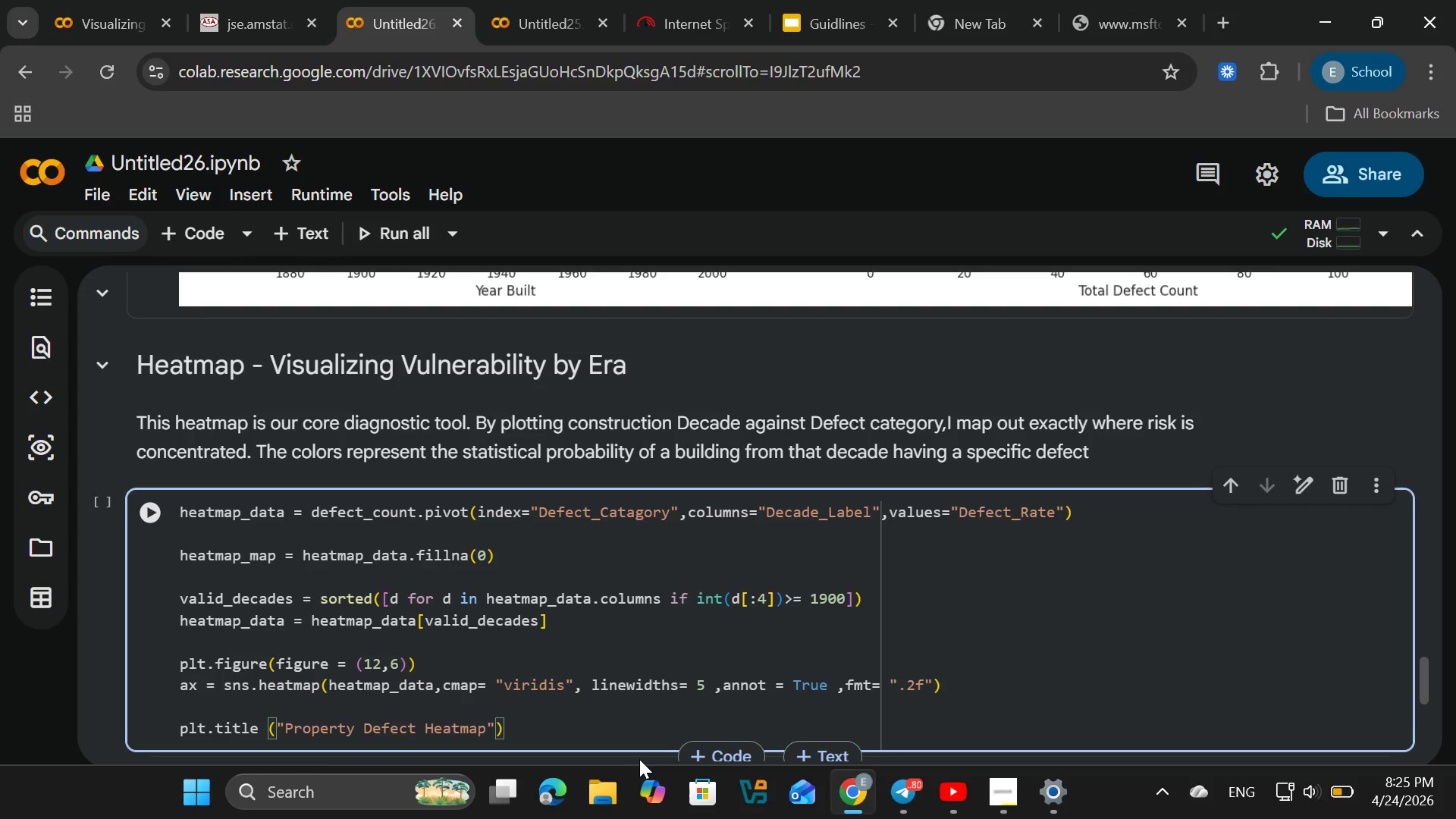 
wait(8.03)
 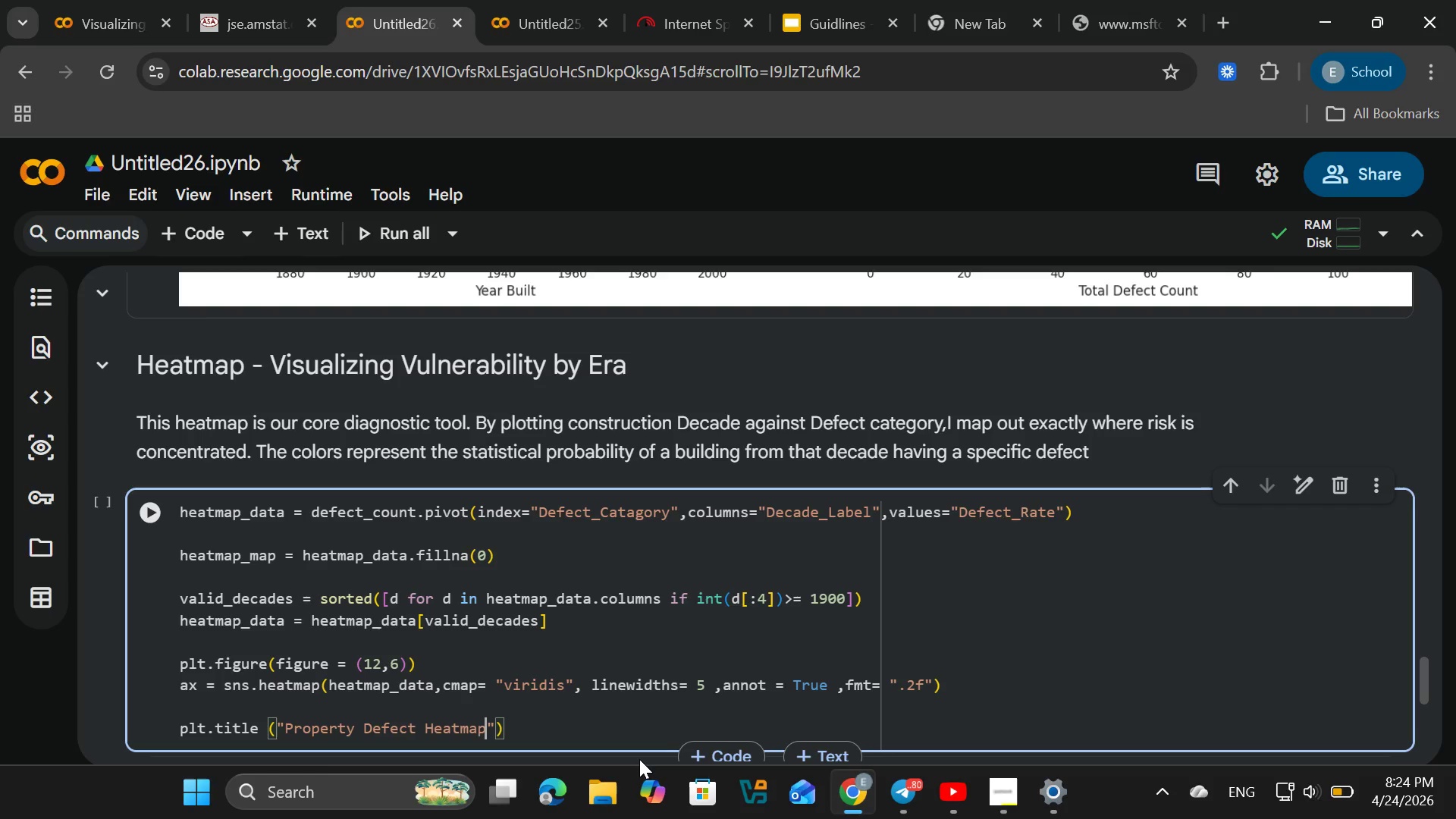 
type(; Defect Fe)
key(Backspace)
type(requncy)
 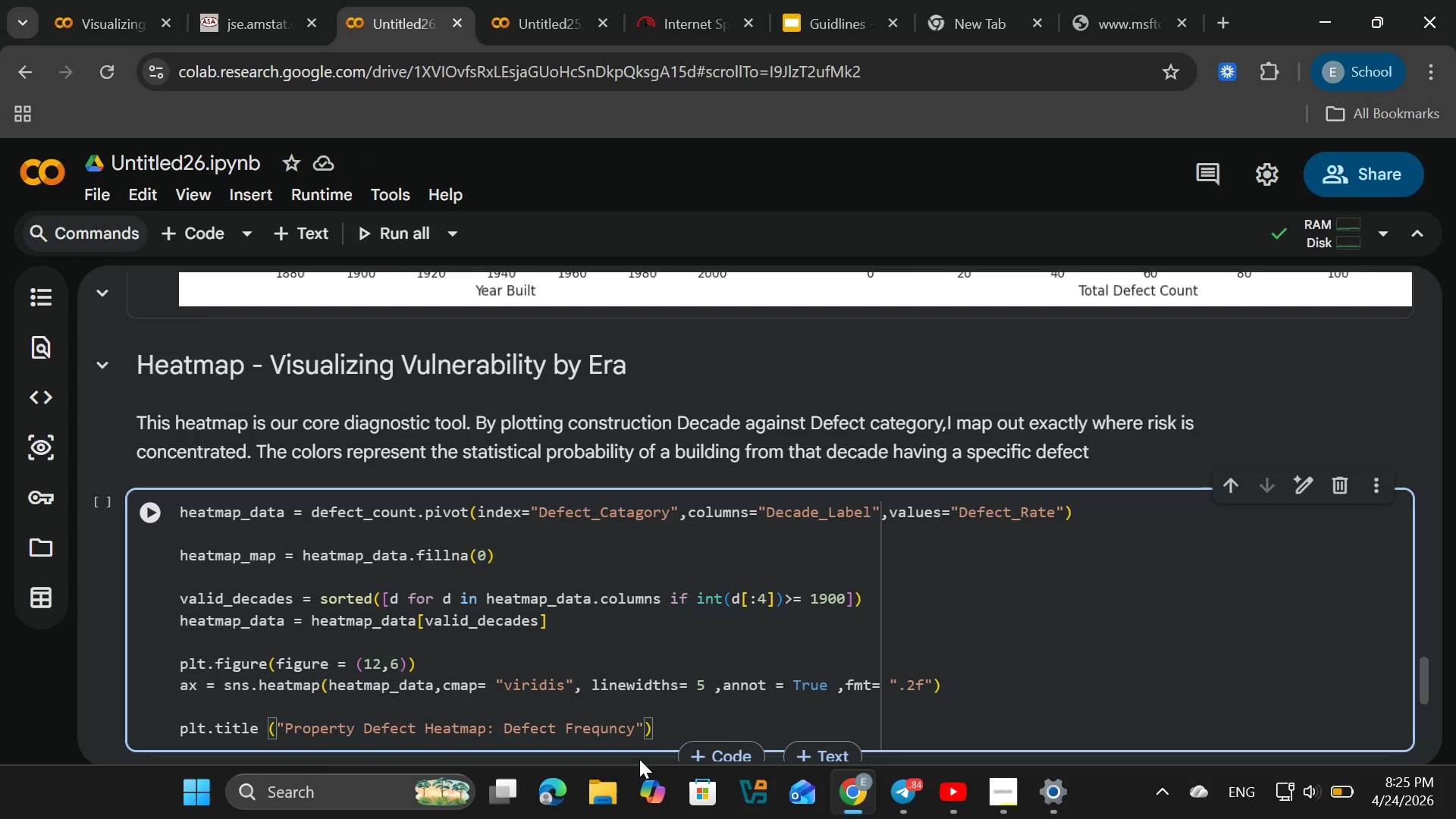 
wait(5.19)
 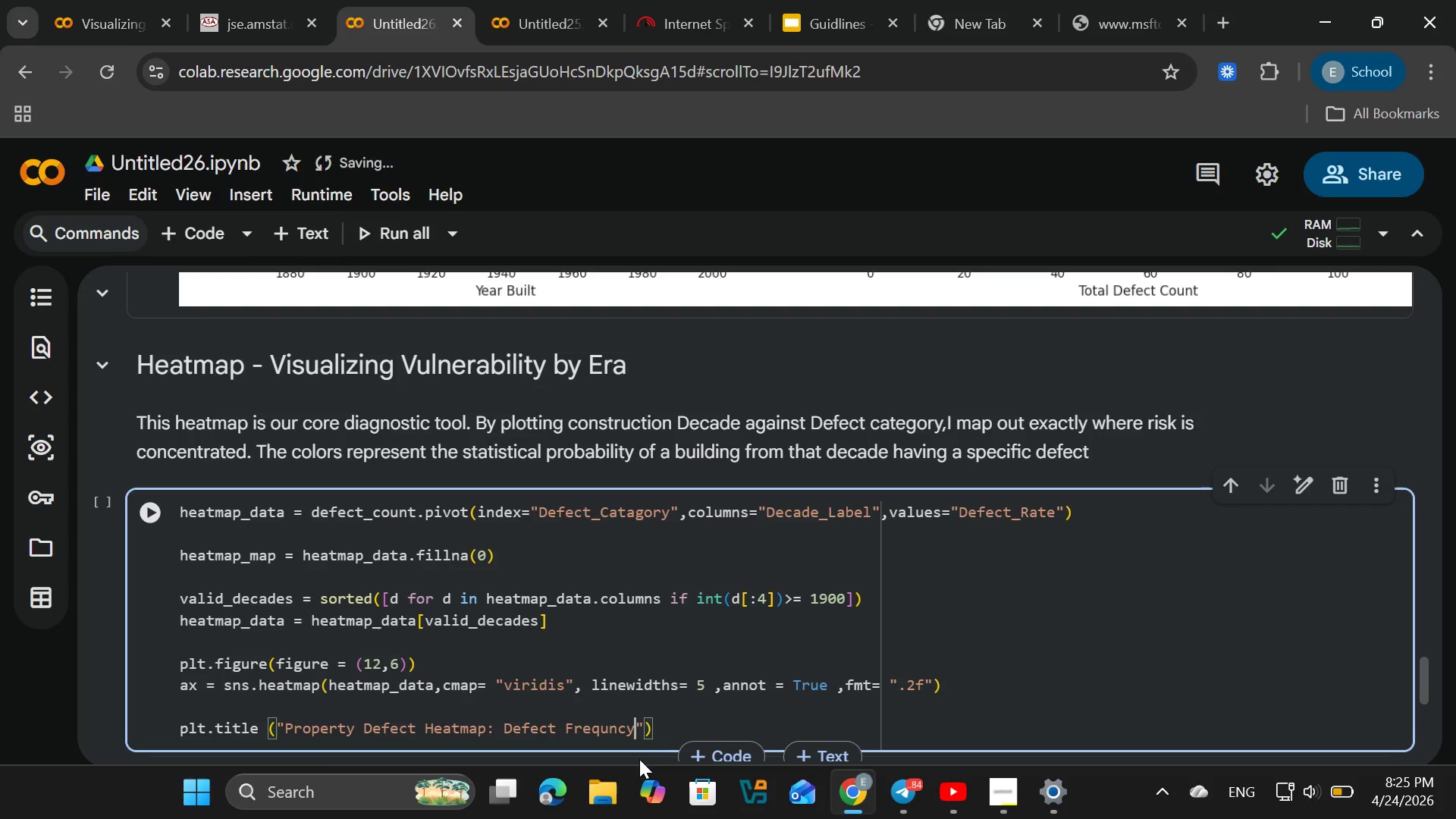 
type( per BUilding)
 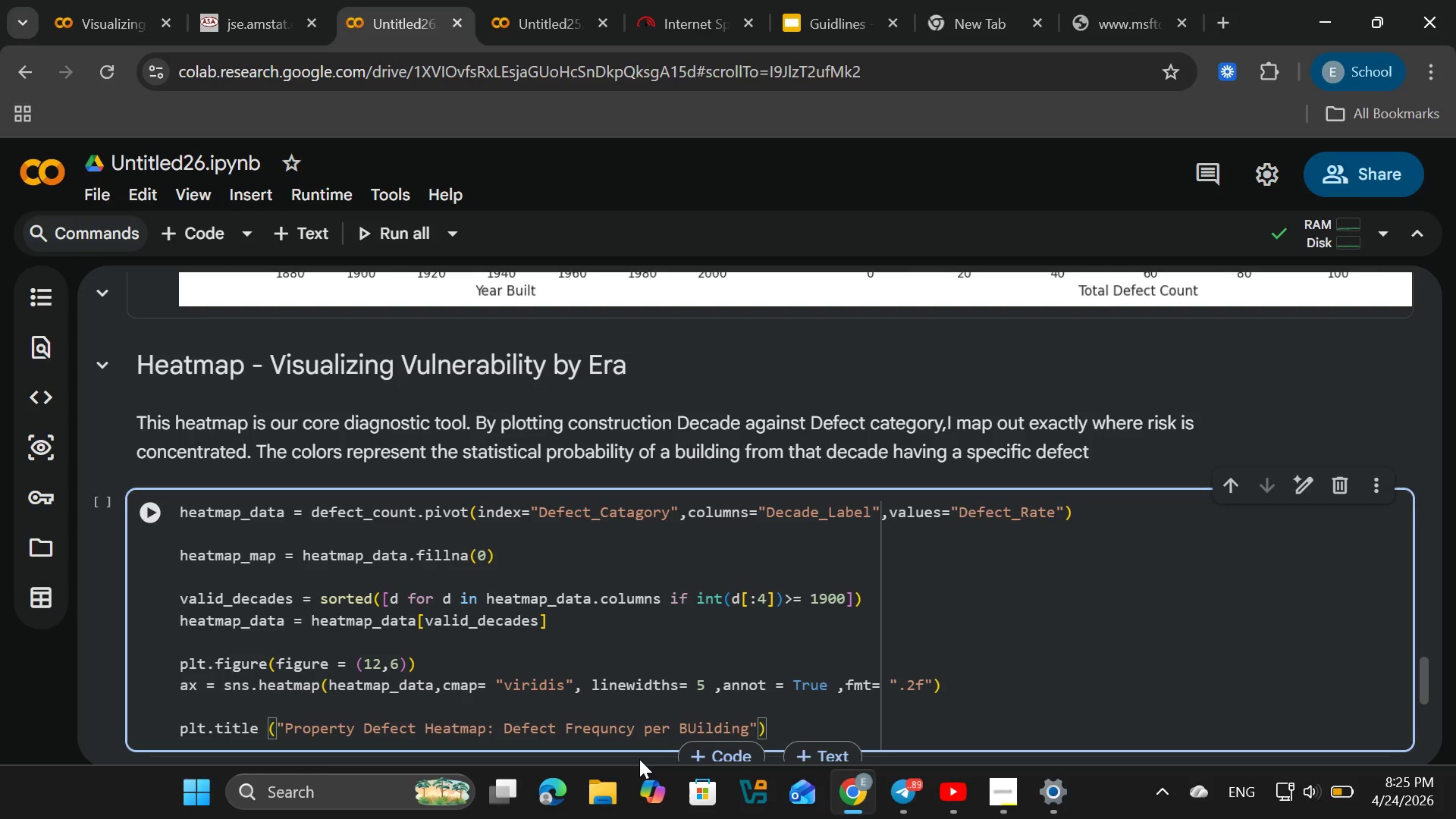 
type( yby)
 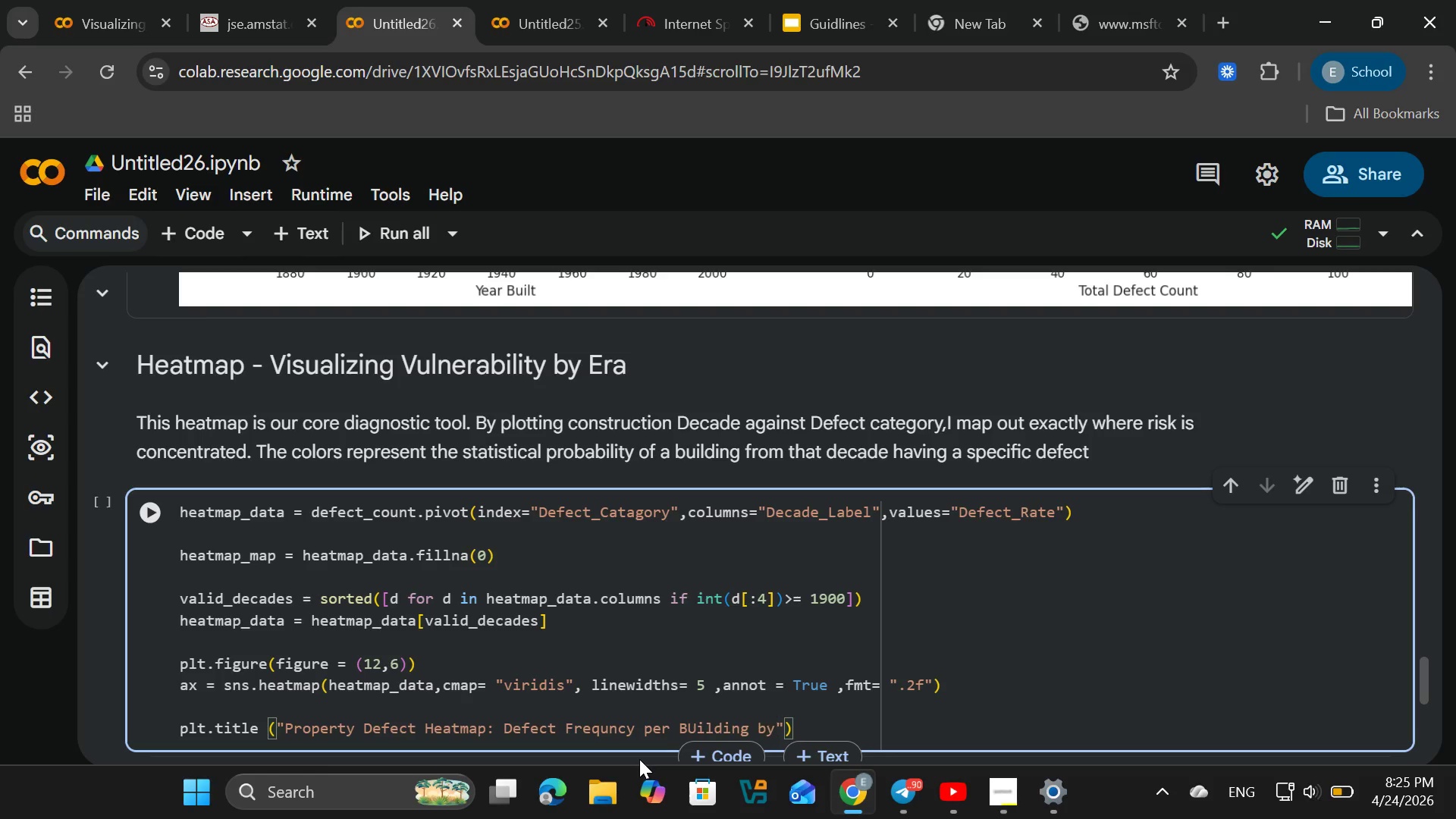 
type( constructio )
key(Backspace)
type(n)
 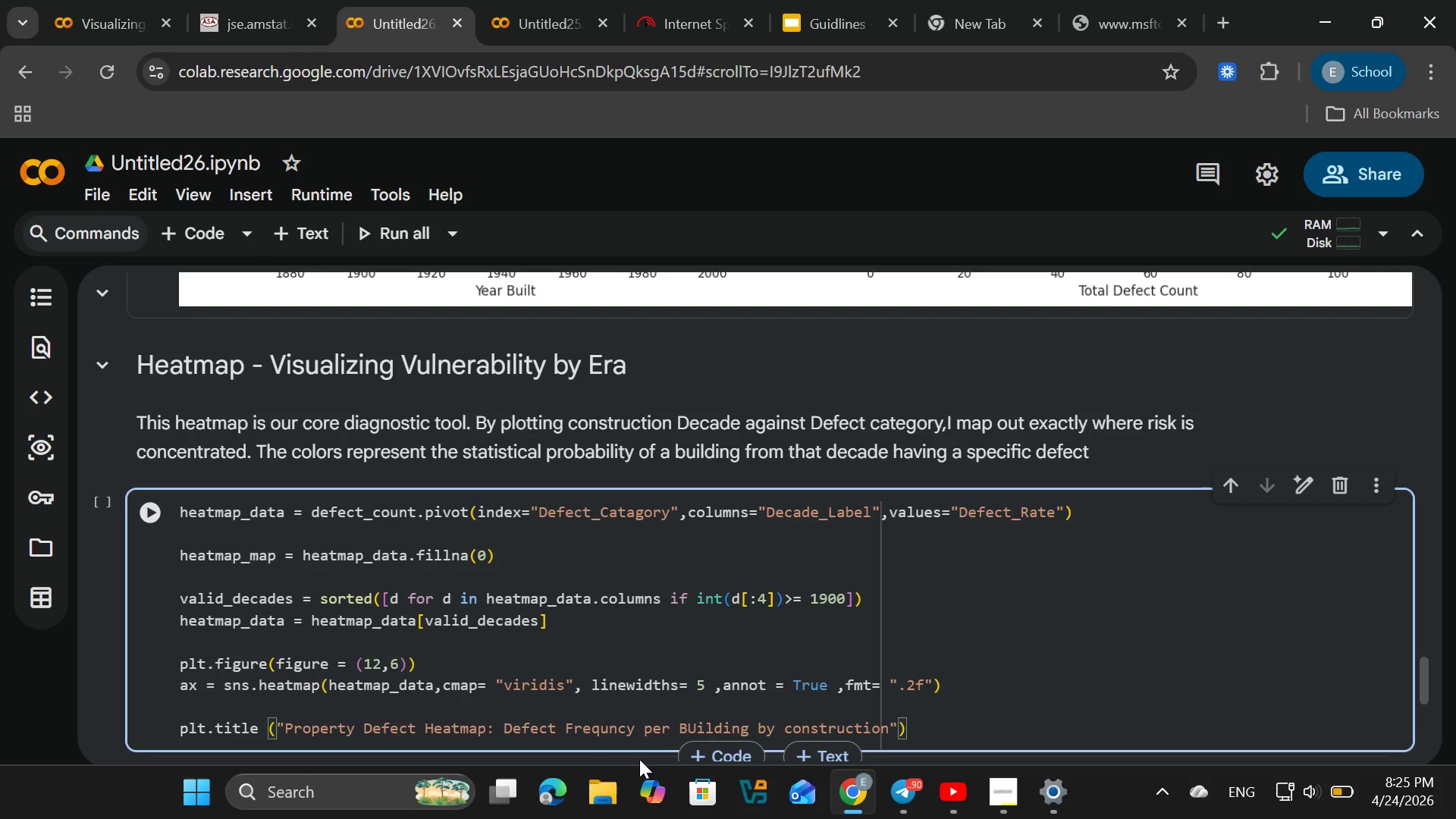 
type( Decade)
 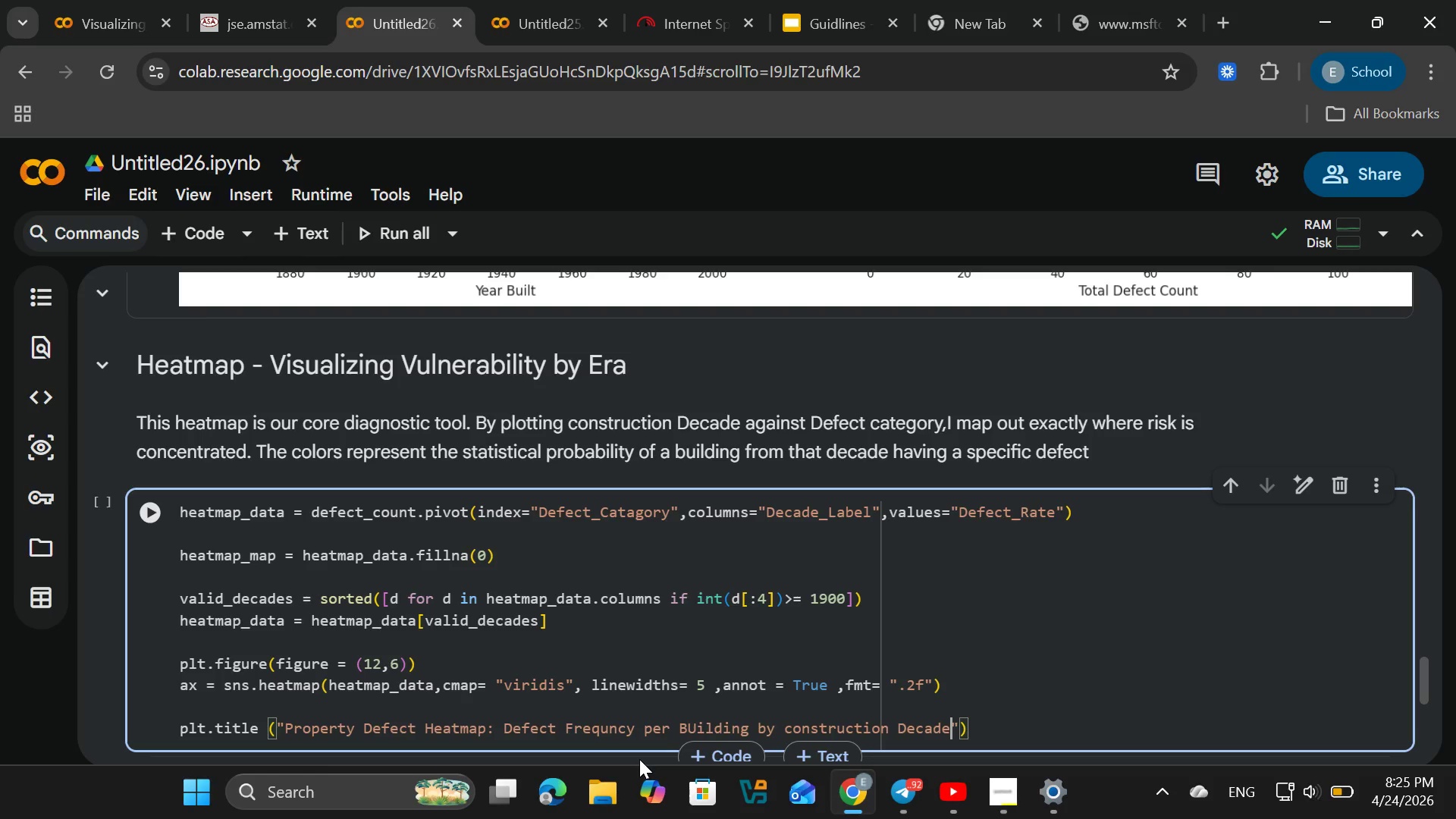 
key(ArrowRight)
 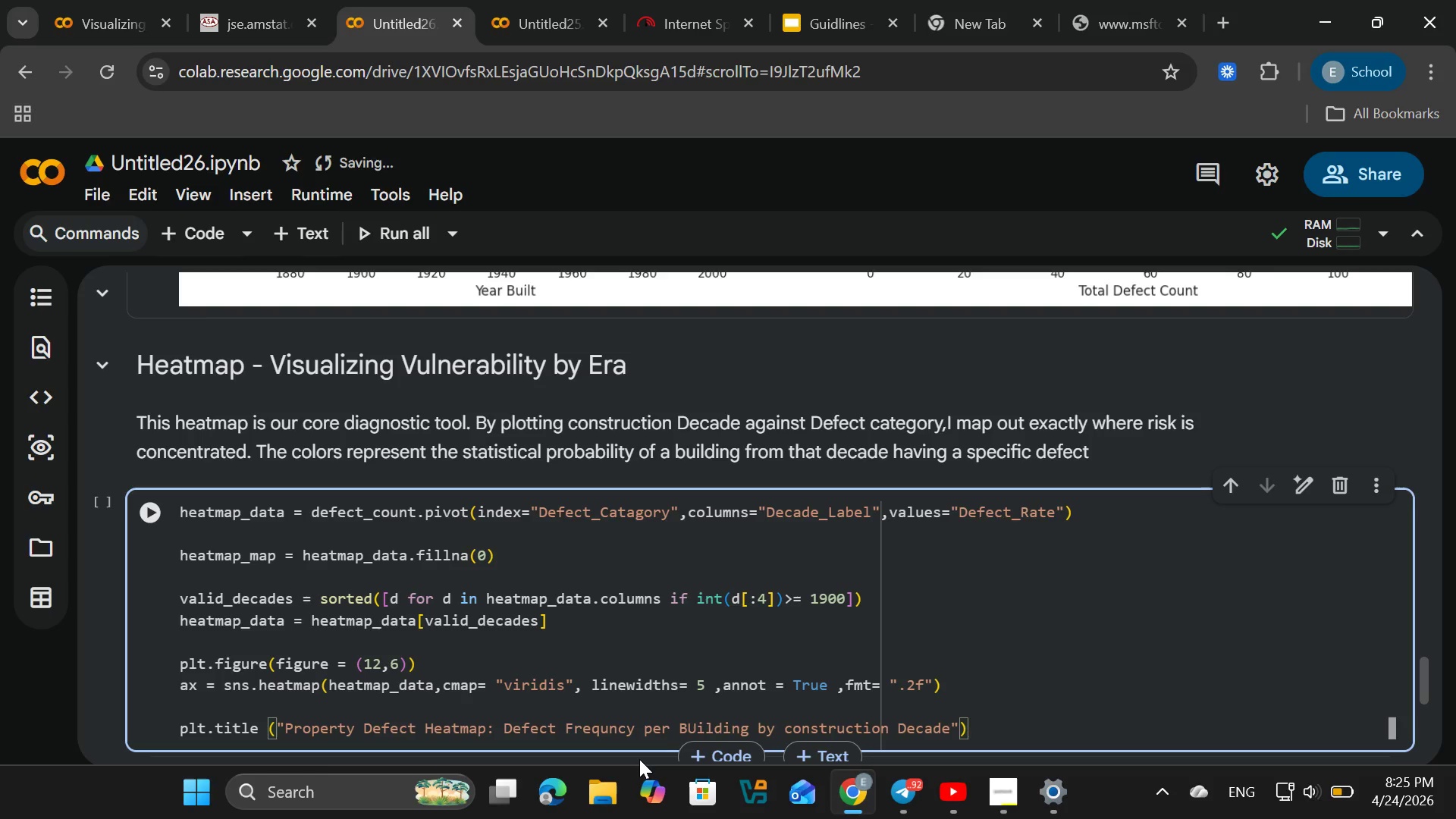 
key(Comma)
 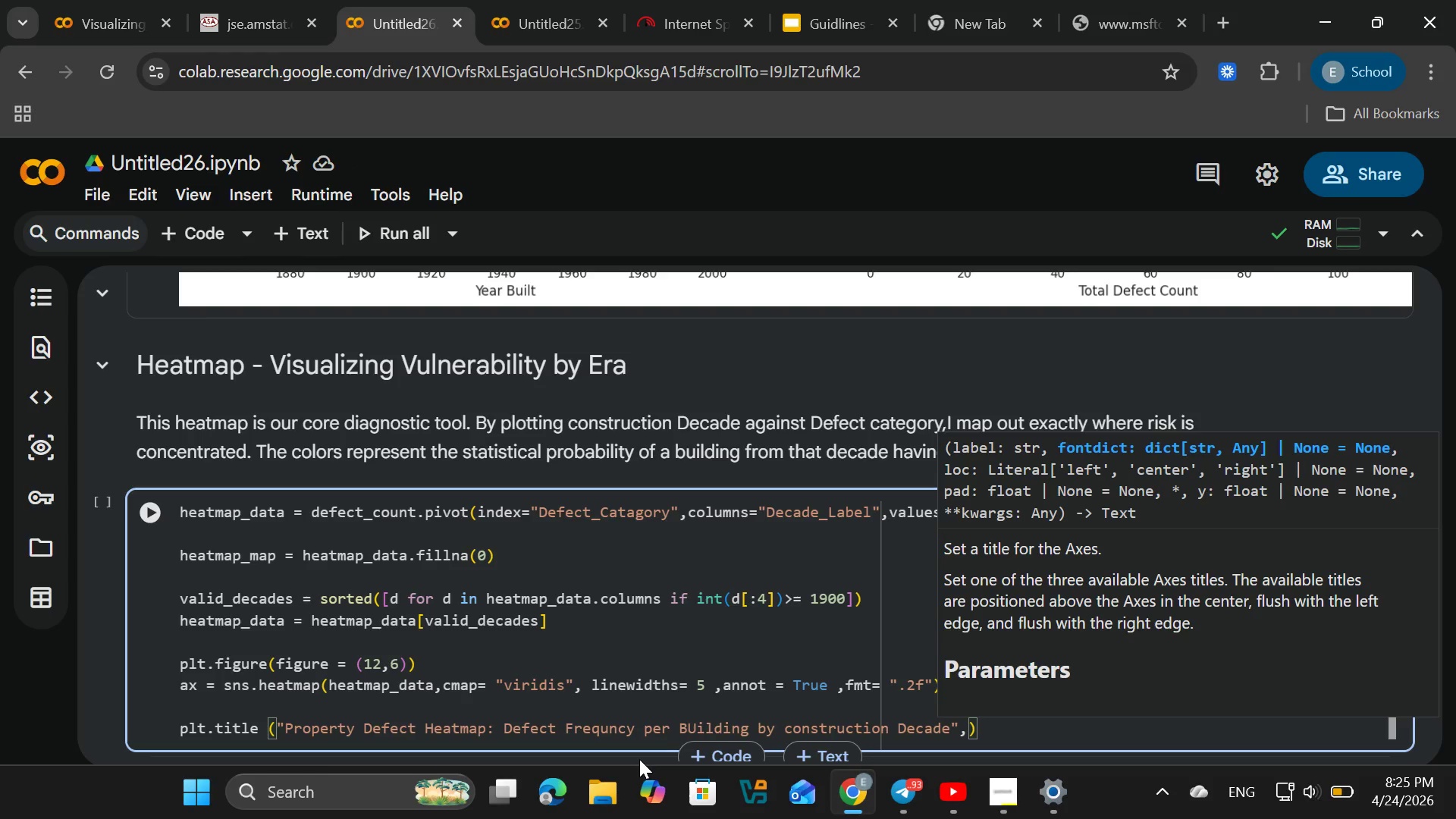 
wait(5.94)
 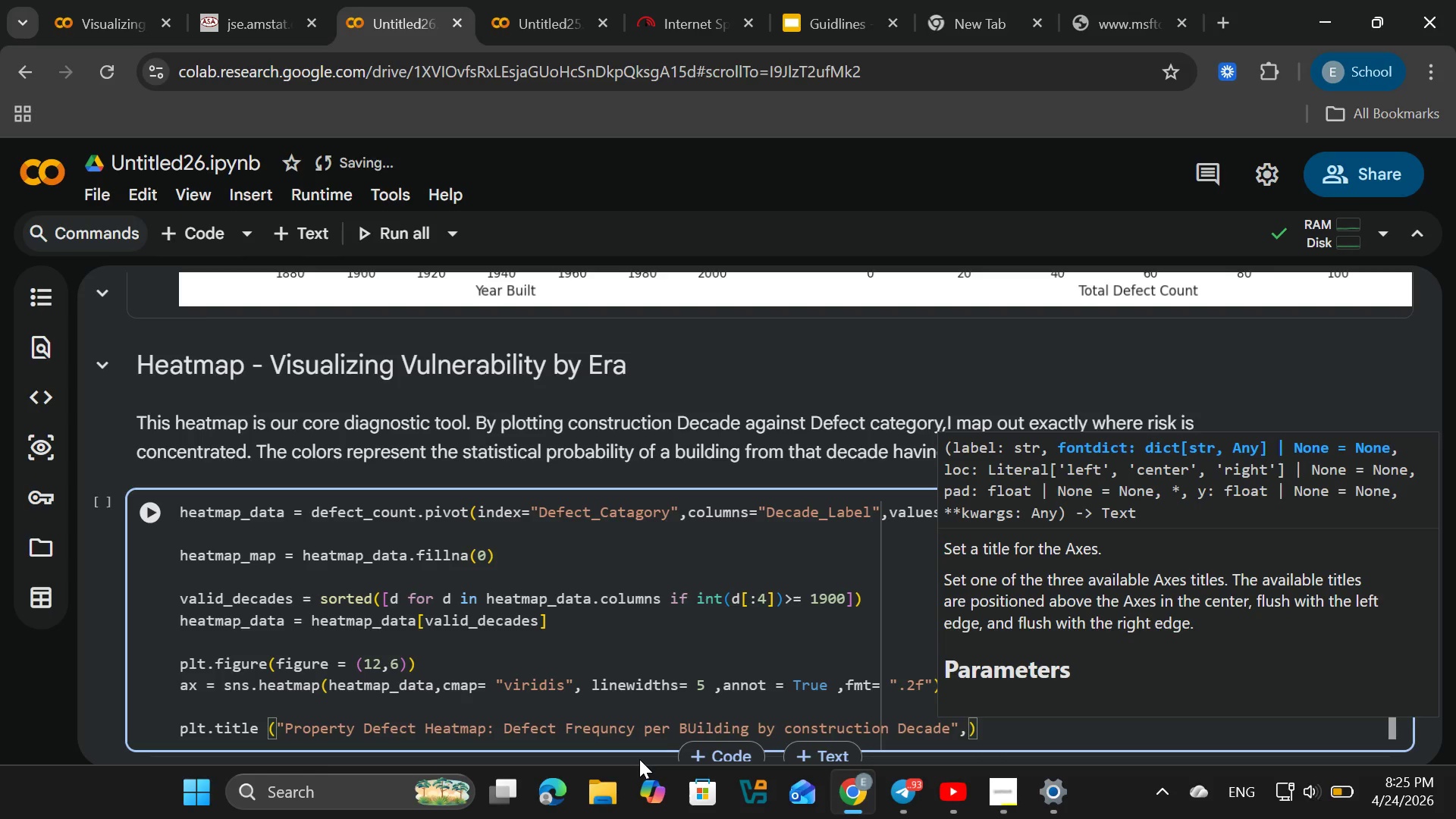 
type(fi[Home])
 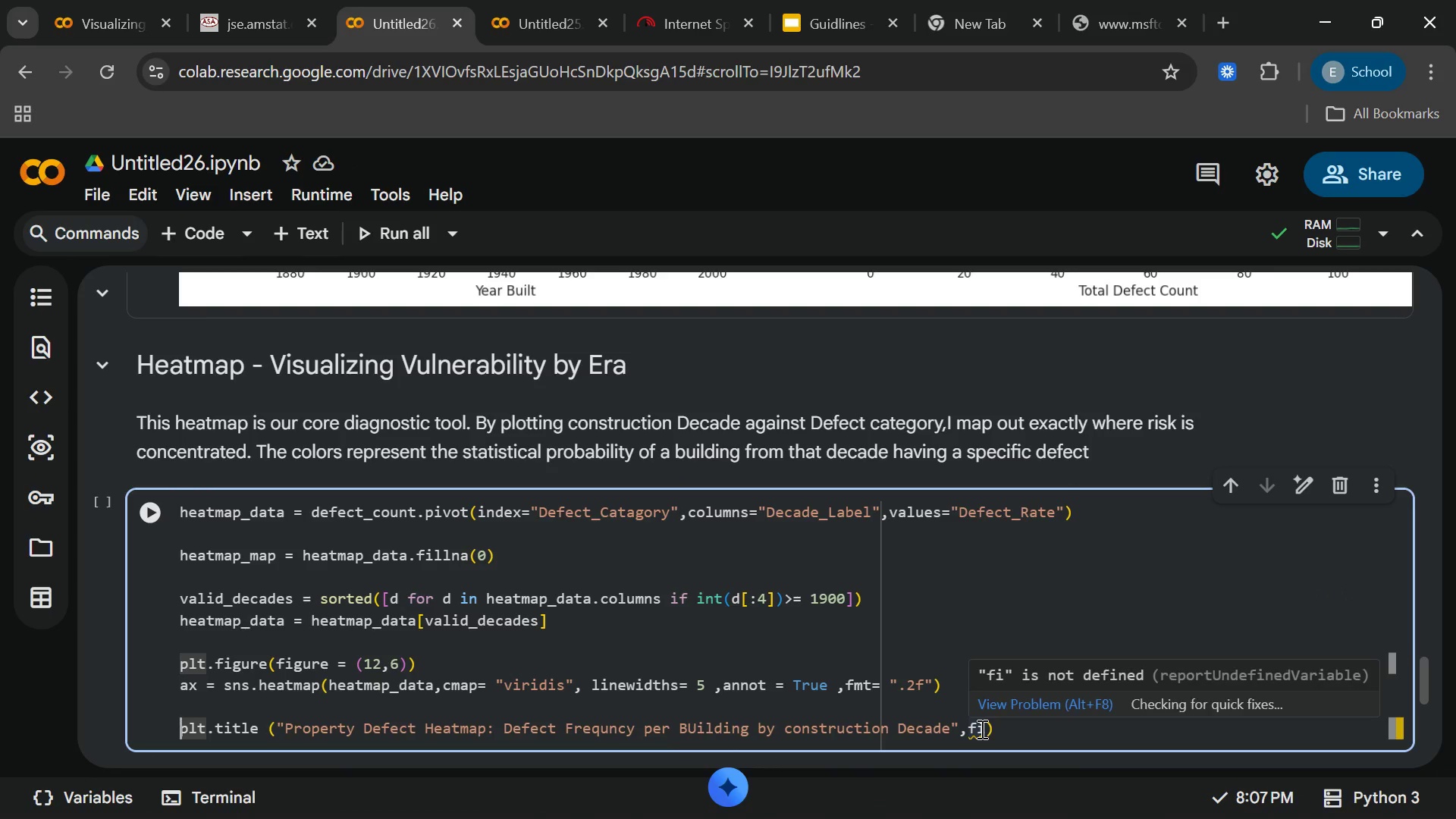 
left_click([987, 730])
 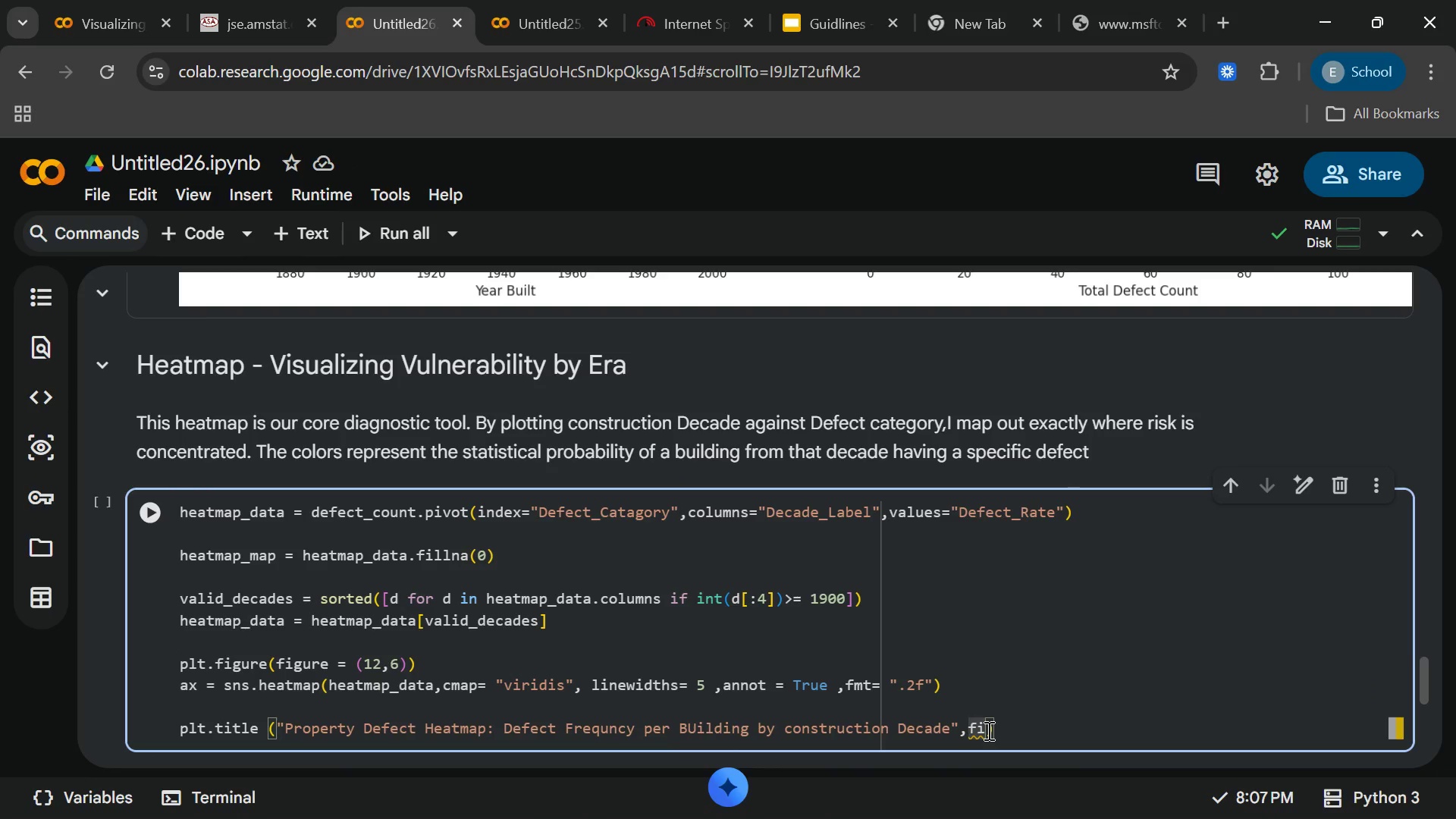 
key(Backspace)
type(ontsize)
 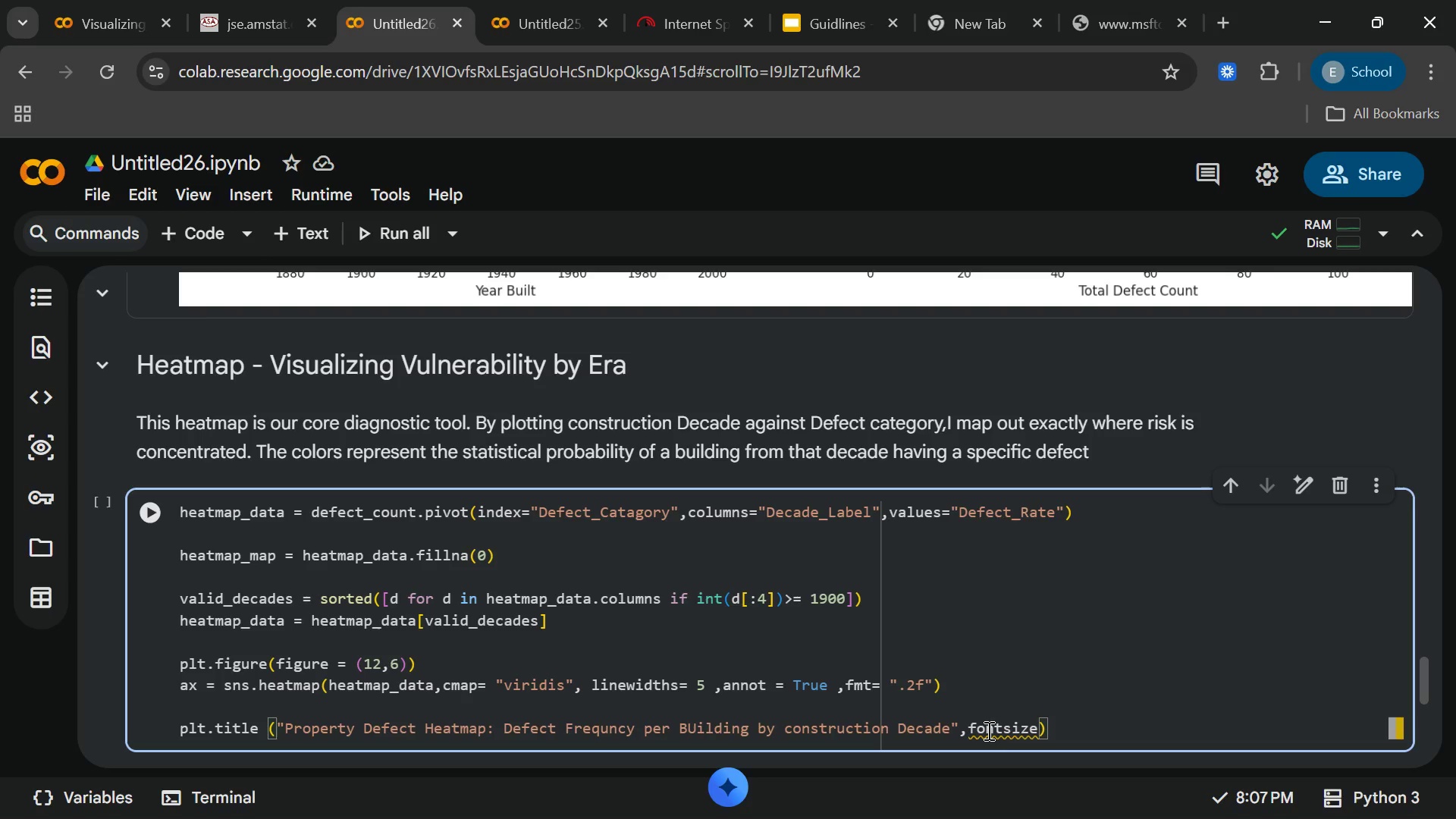 
type(=16,)
 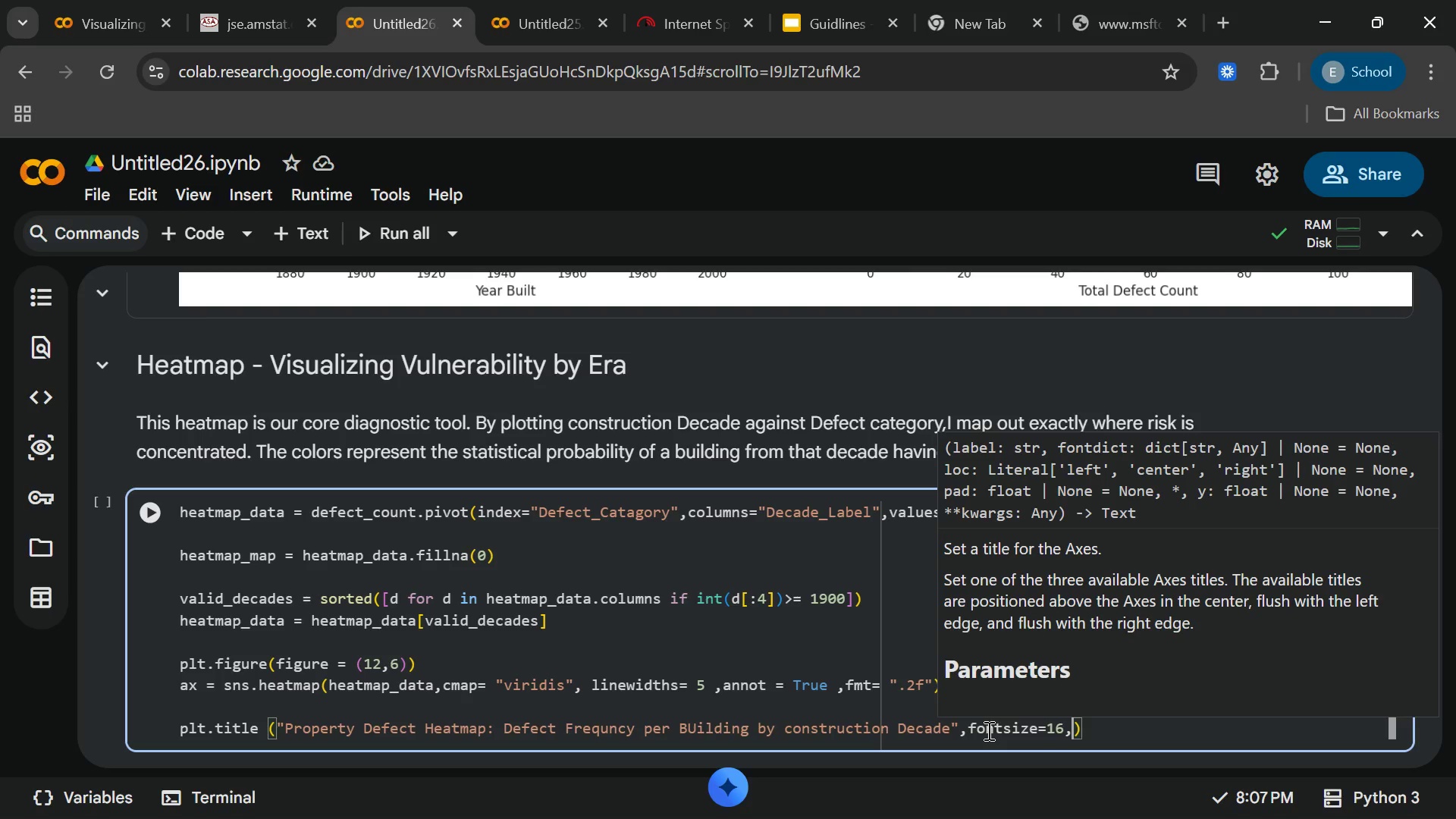 
wait(5.55)
 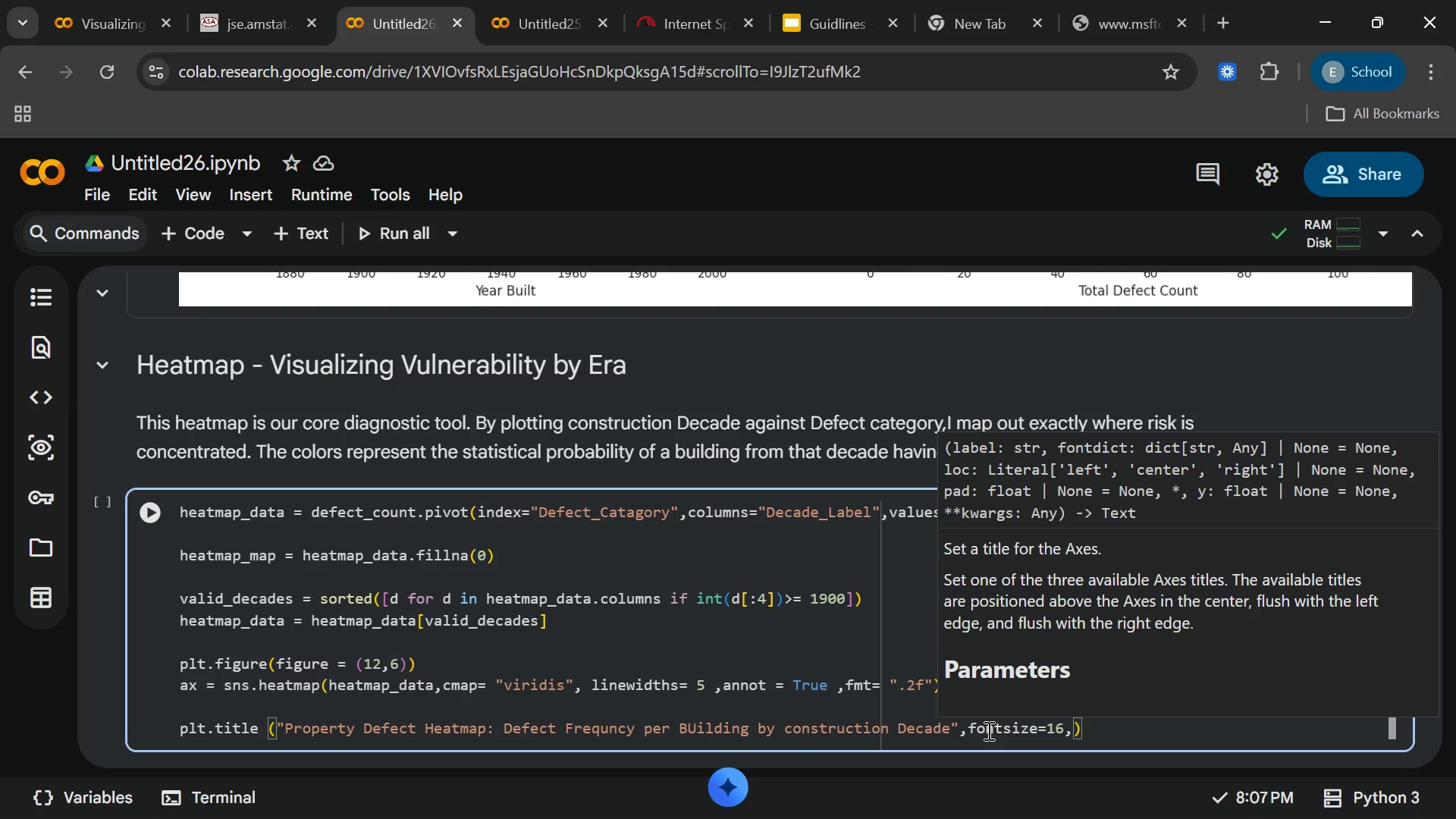 
type(ont)
key(Backspace)
key(Backspace)
key(Backspace)
type(fontweight)
 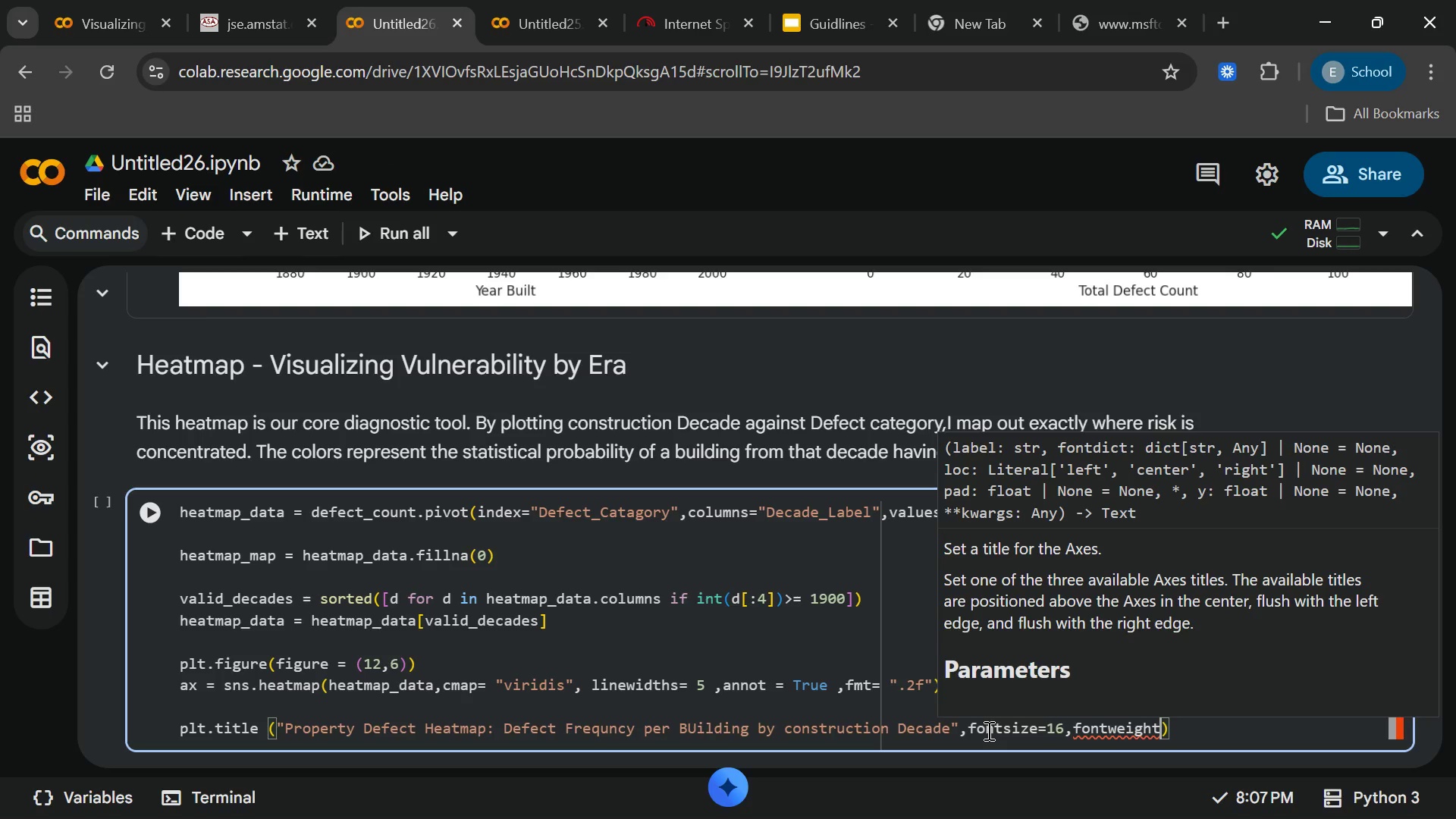 
wait(5.23)
 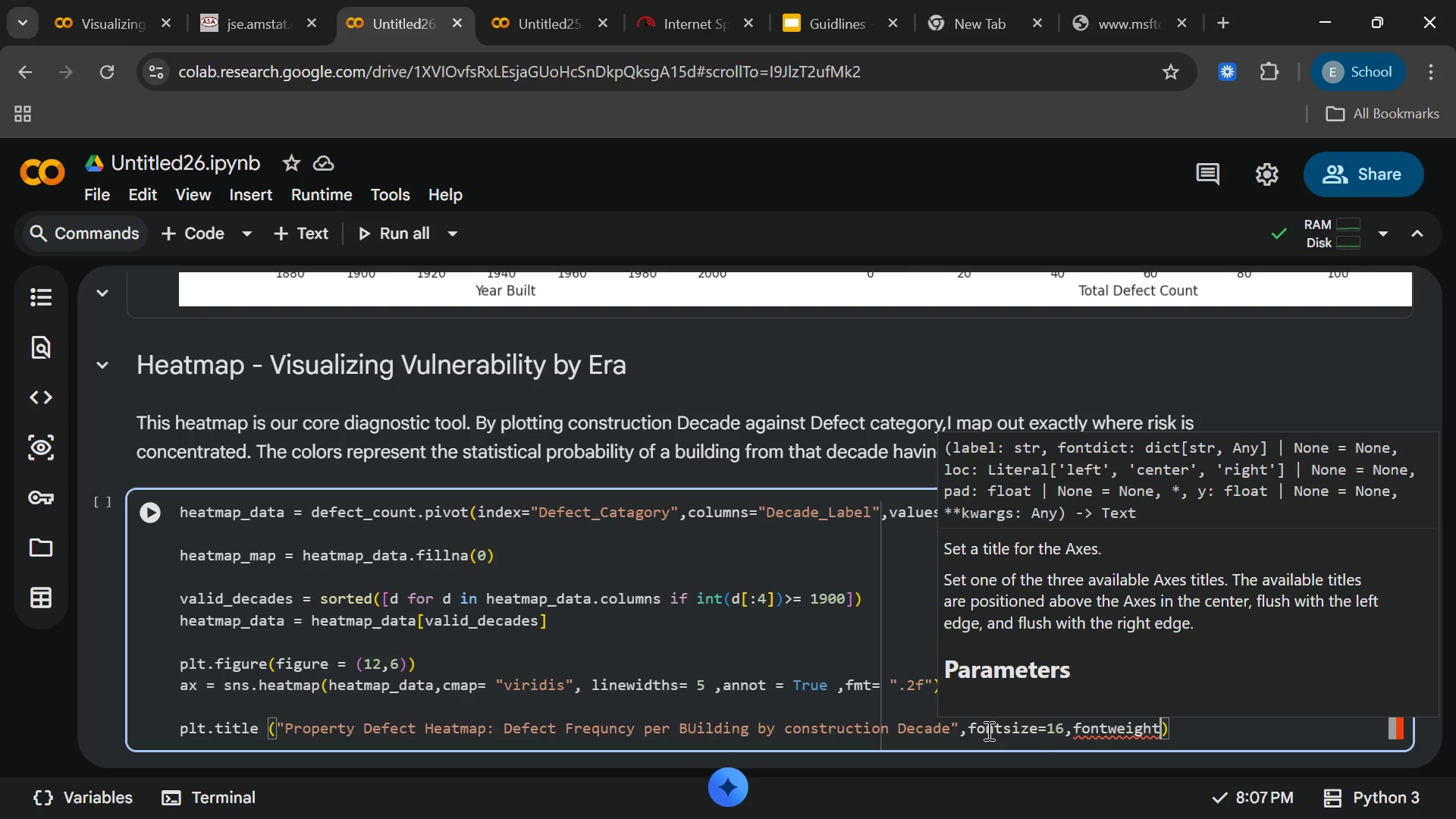 
type(="bold)
 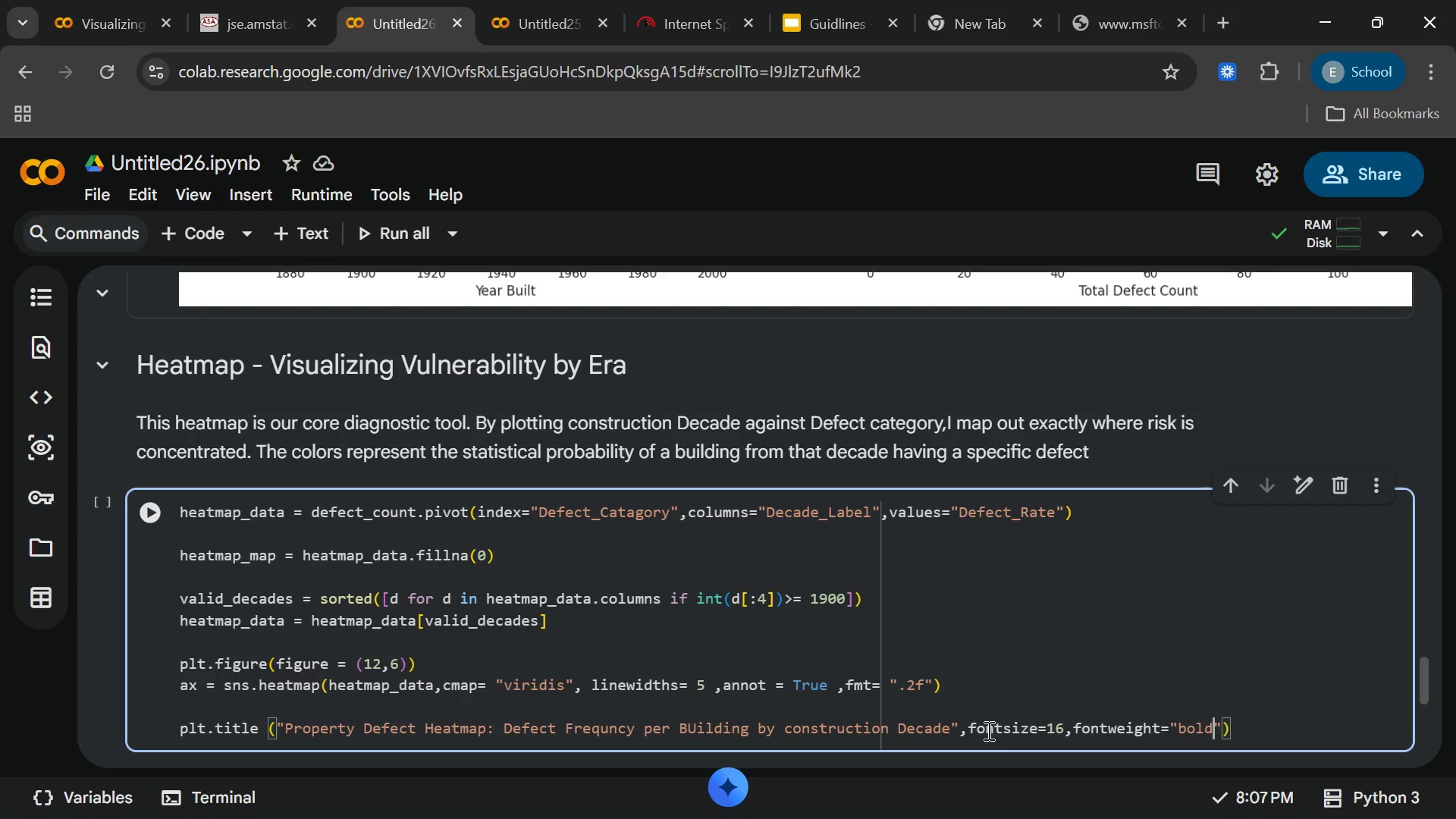 
key(ArrowRight)
 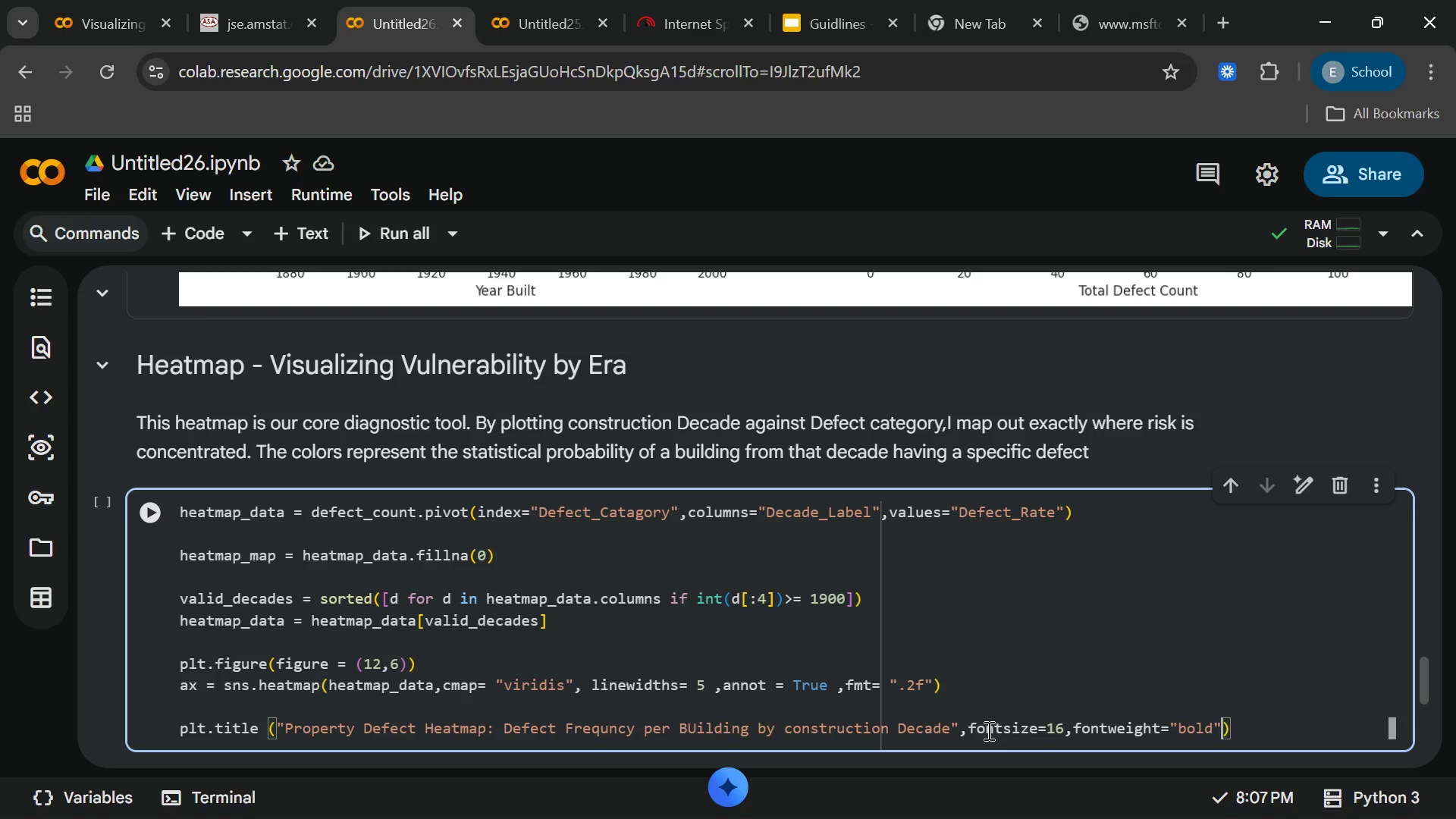 
type(,pad)
 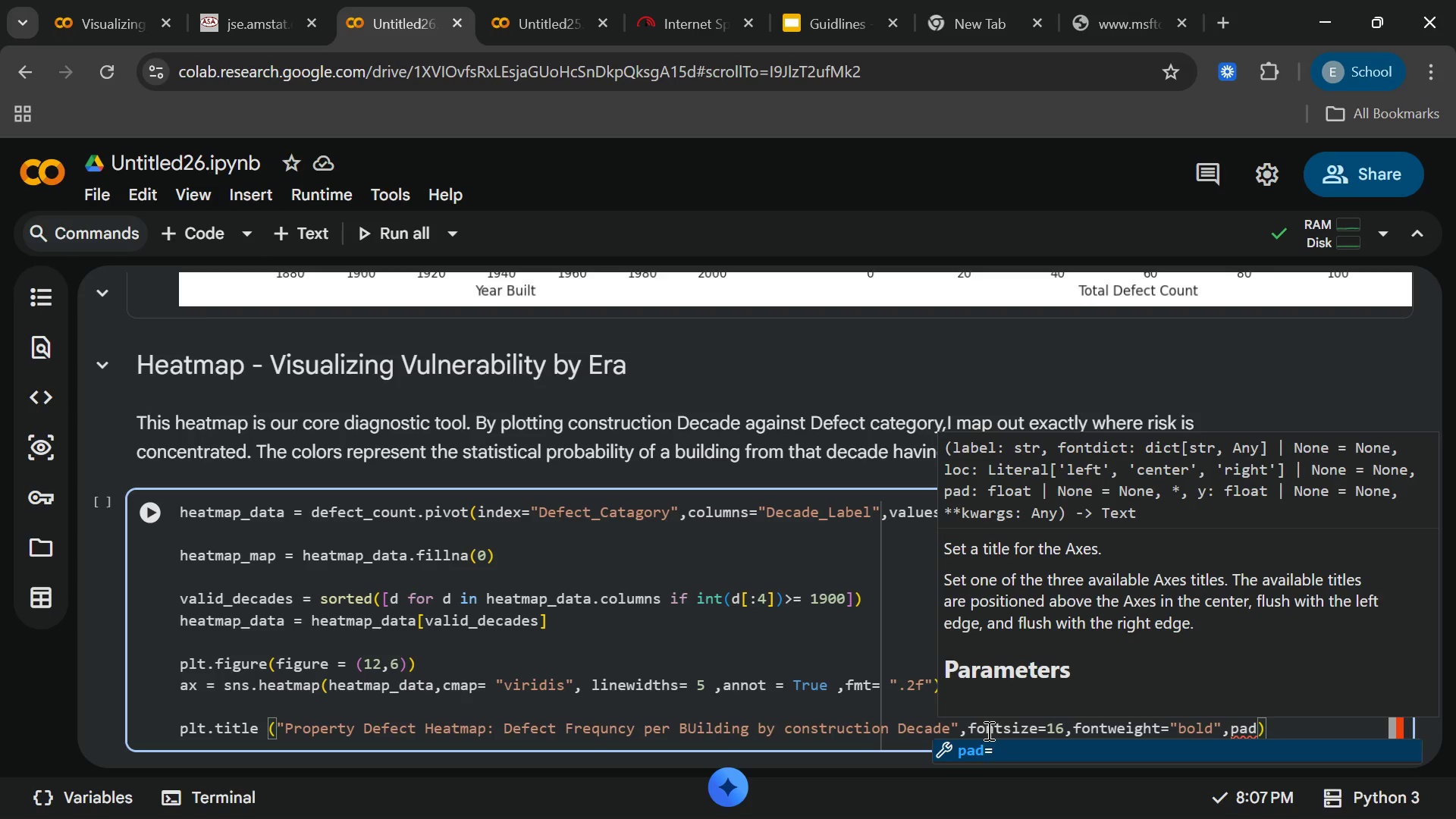 
wait(6.11)
 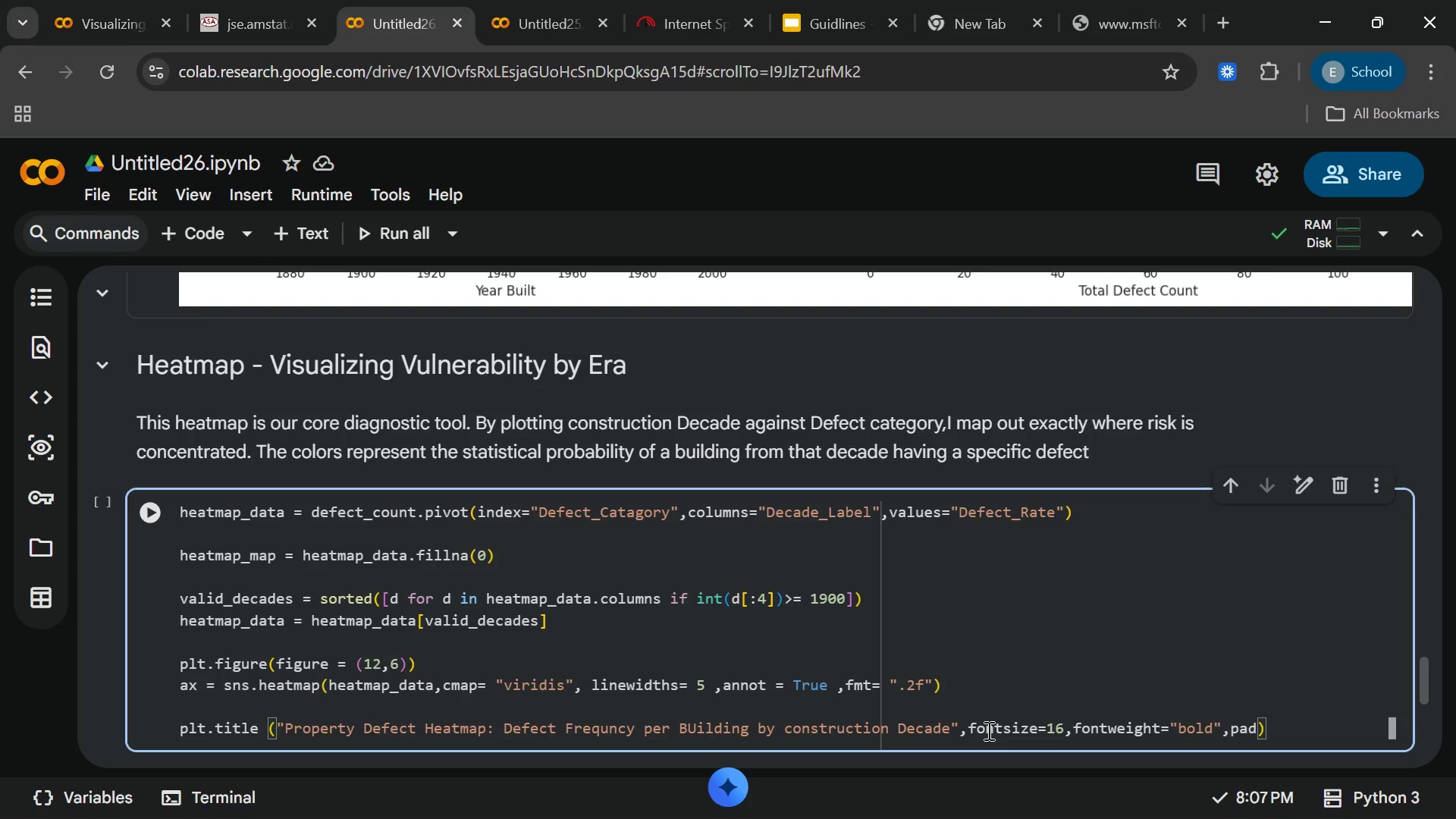 
type(=20)
 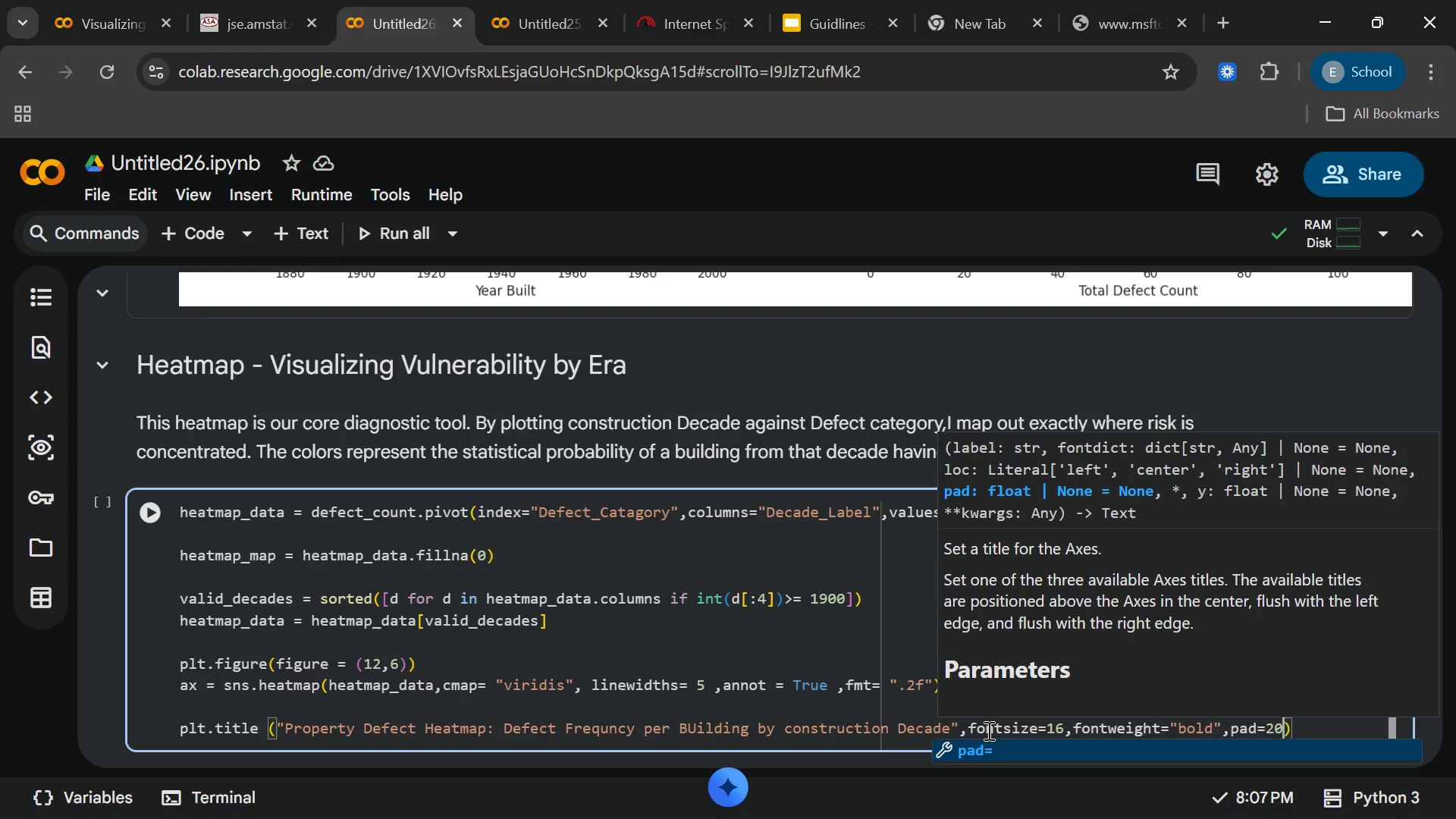 
key(ArrowRight)
 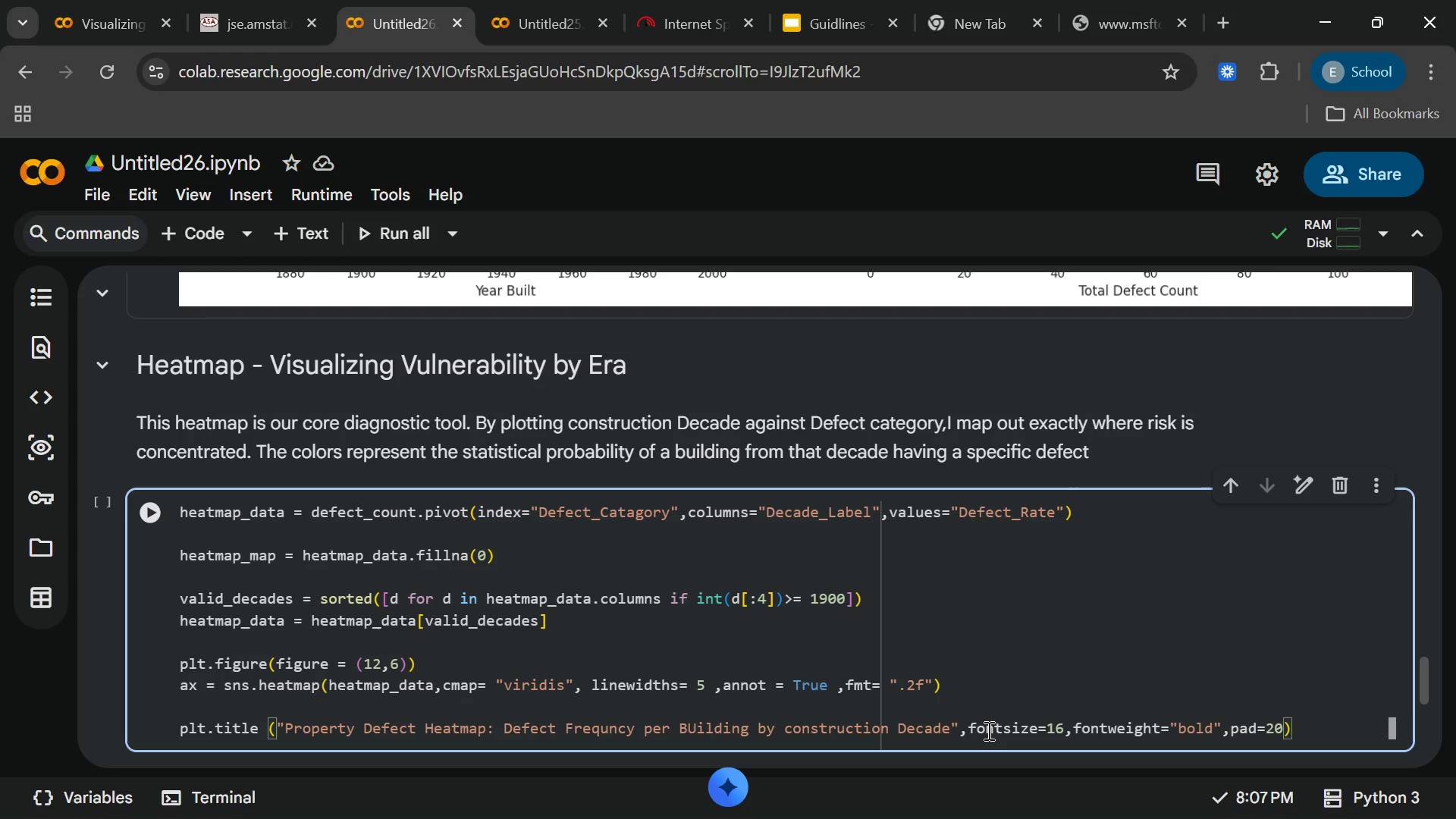 
key(Enter)
 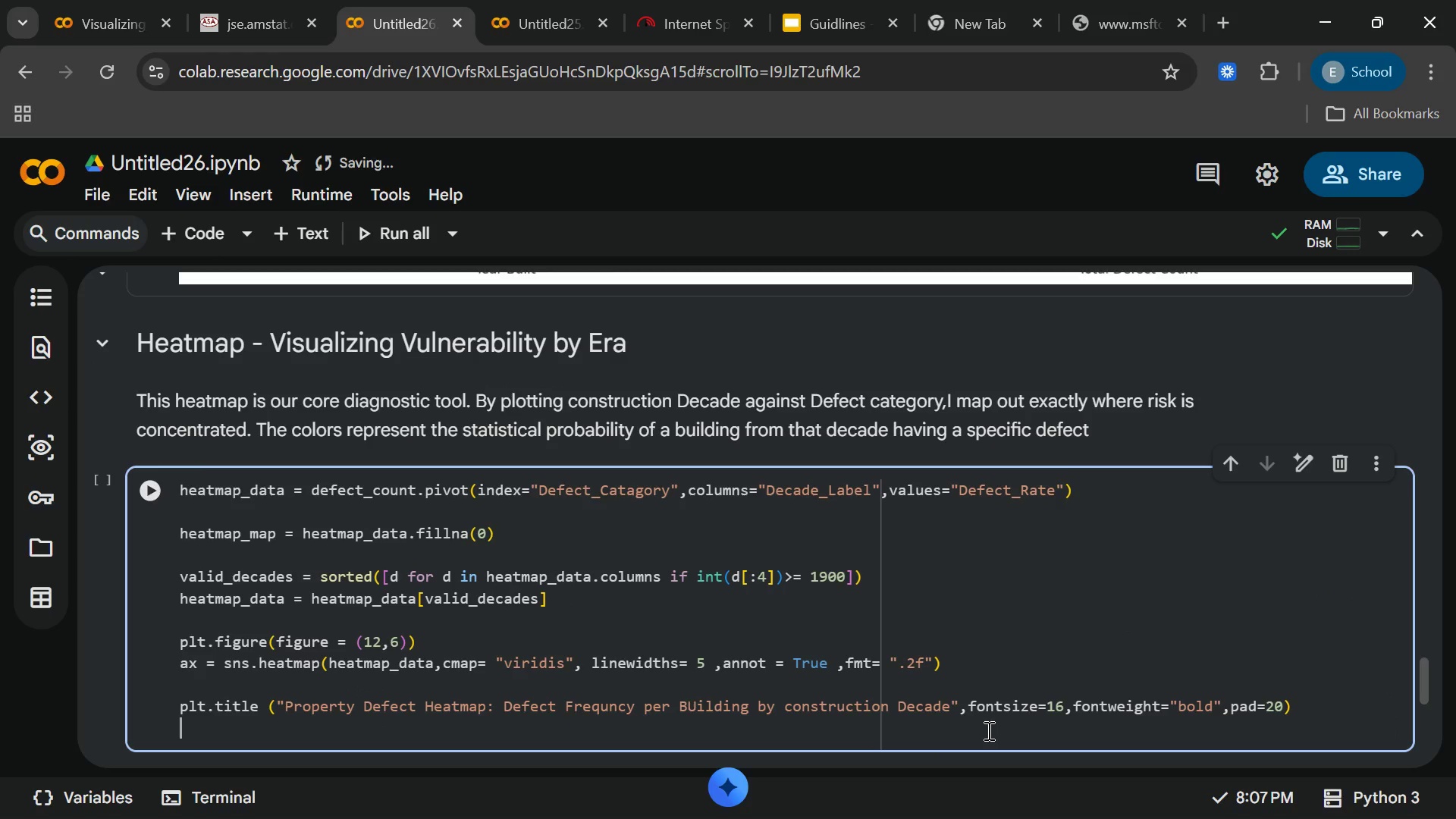 
wait(9.23)
 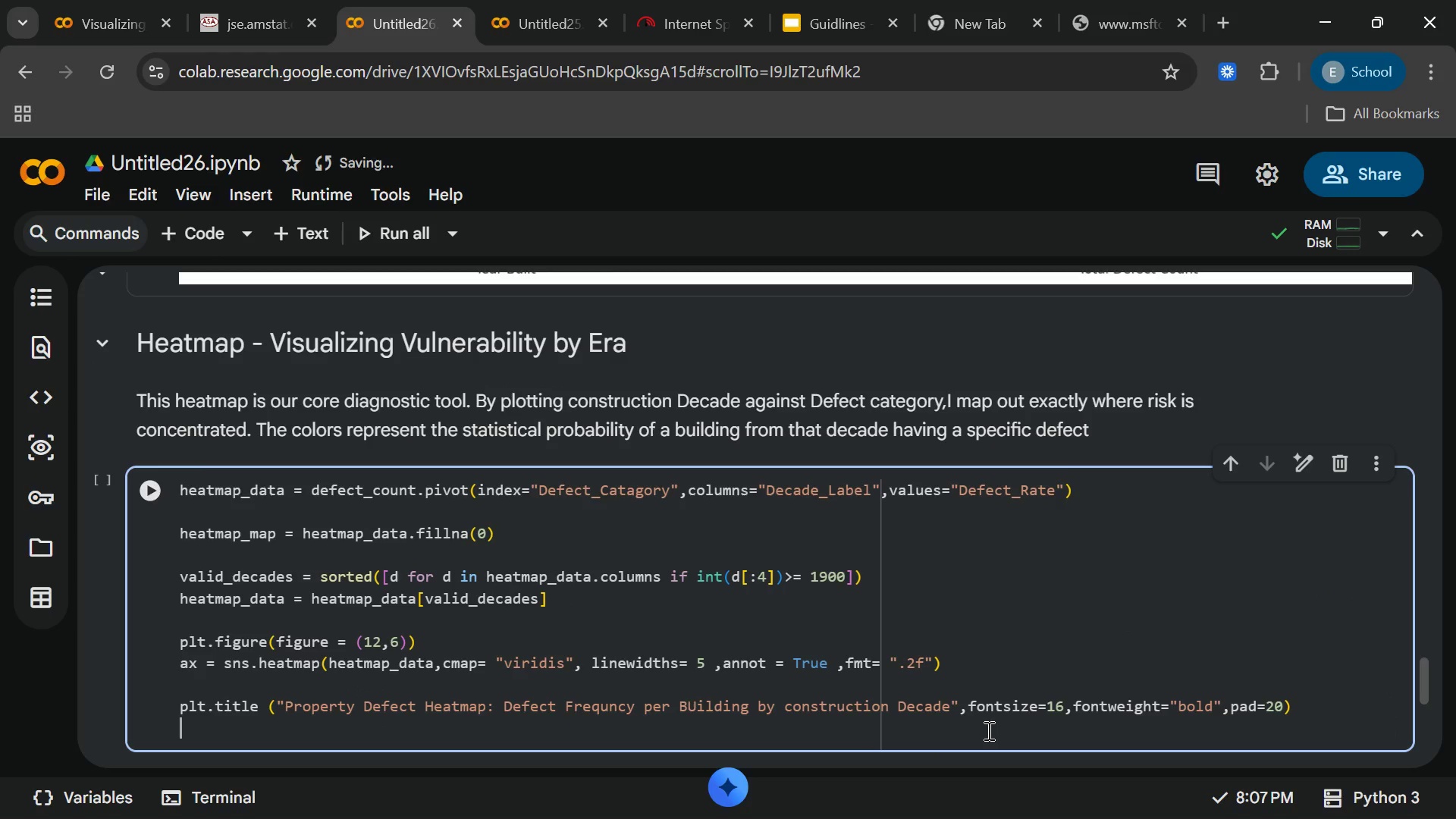 
type(plt,xlabe)
 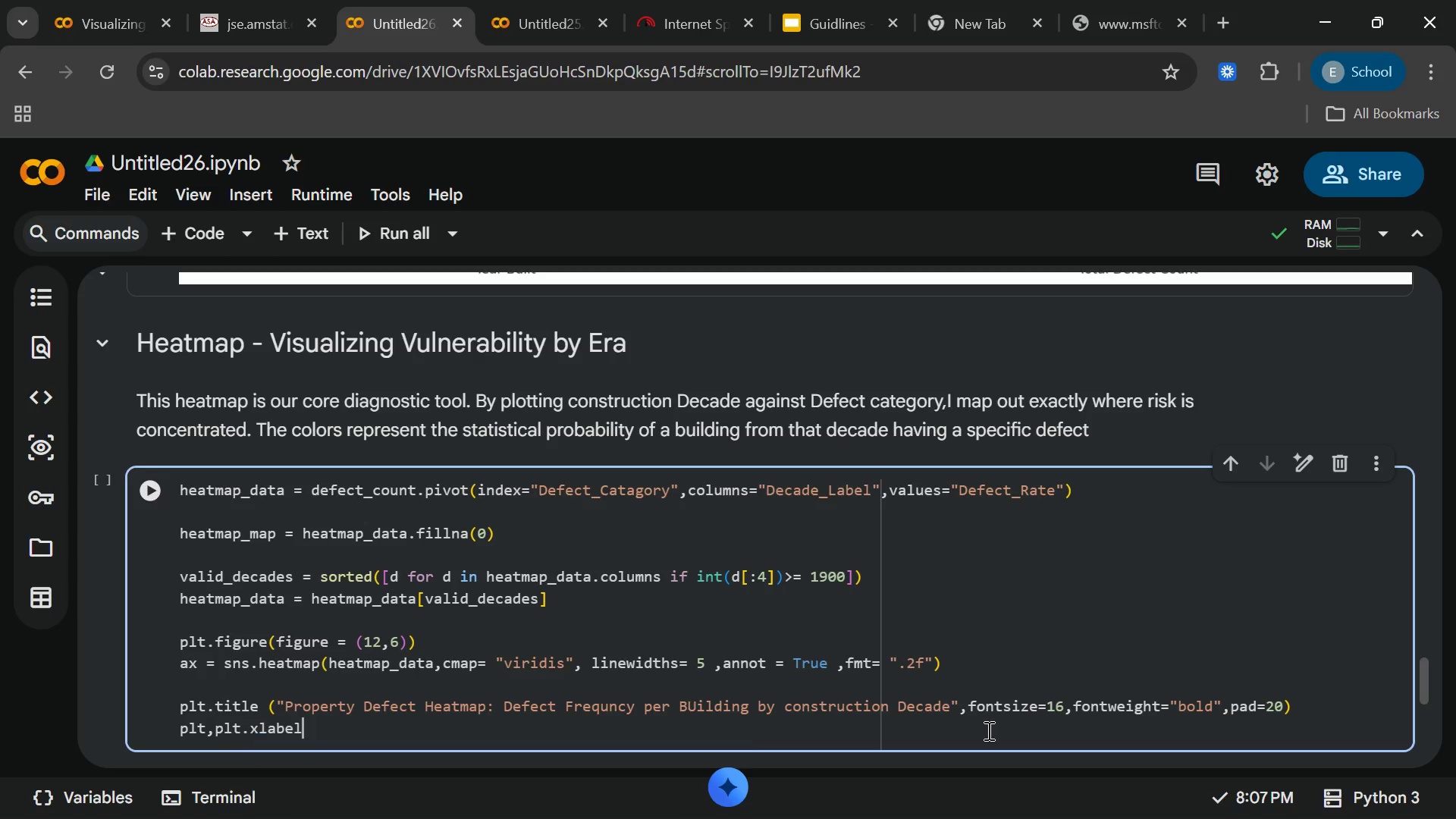 
key(Enter)
 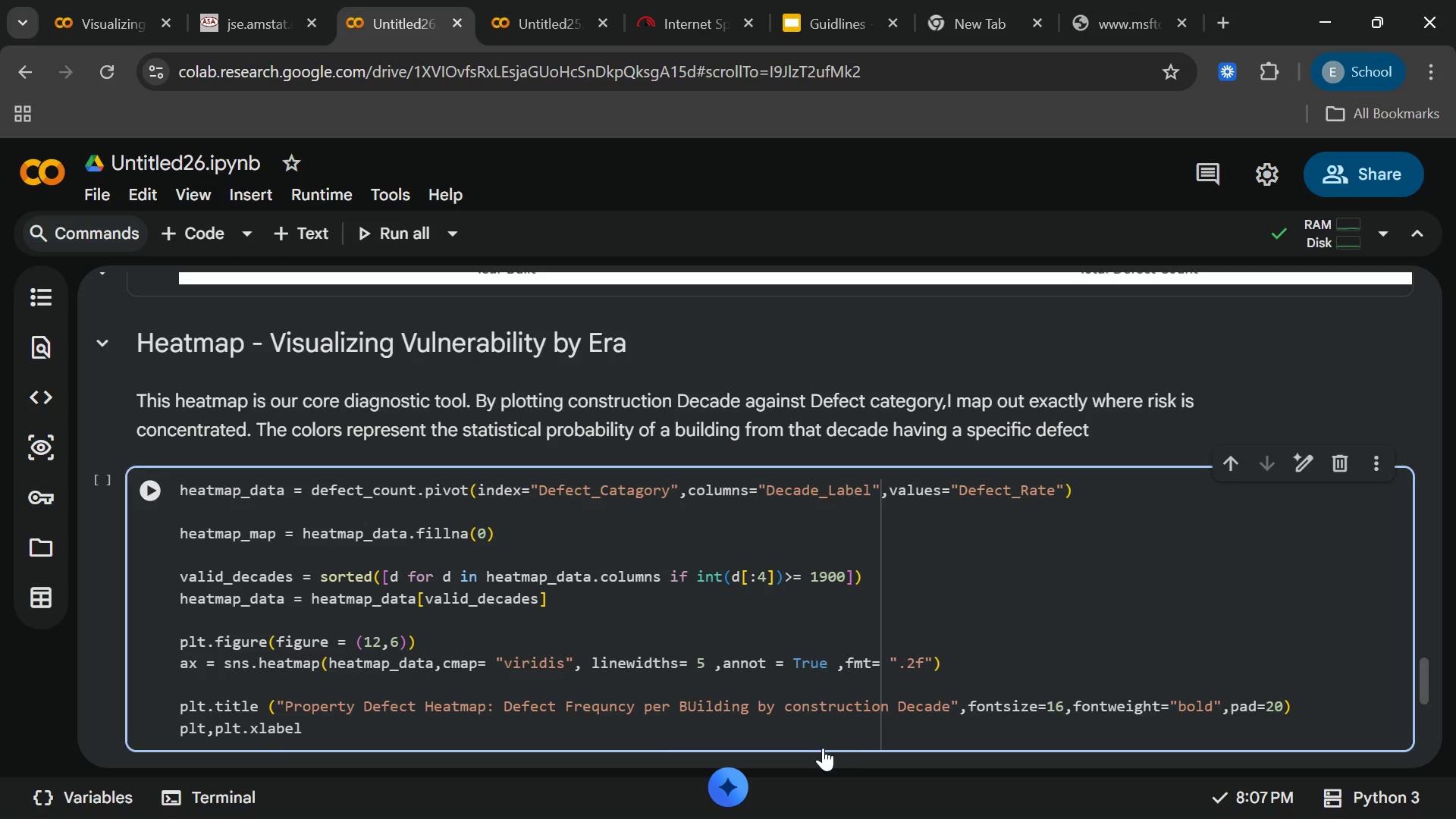 
wait(5.09)
 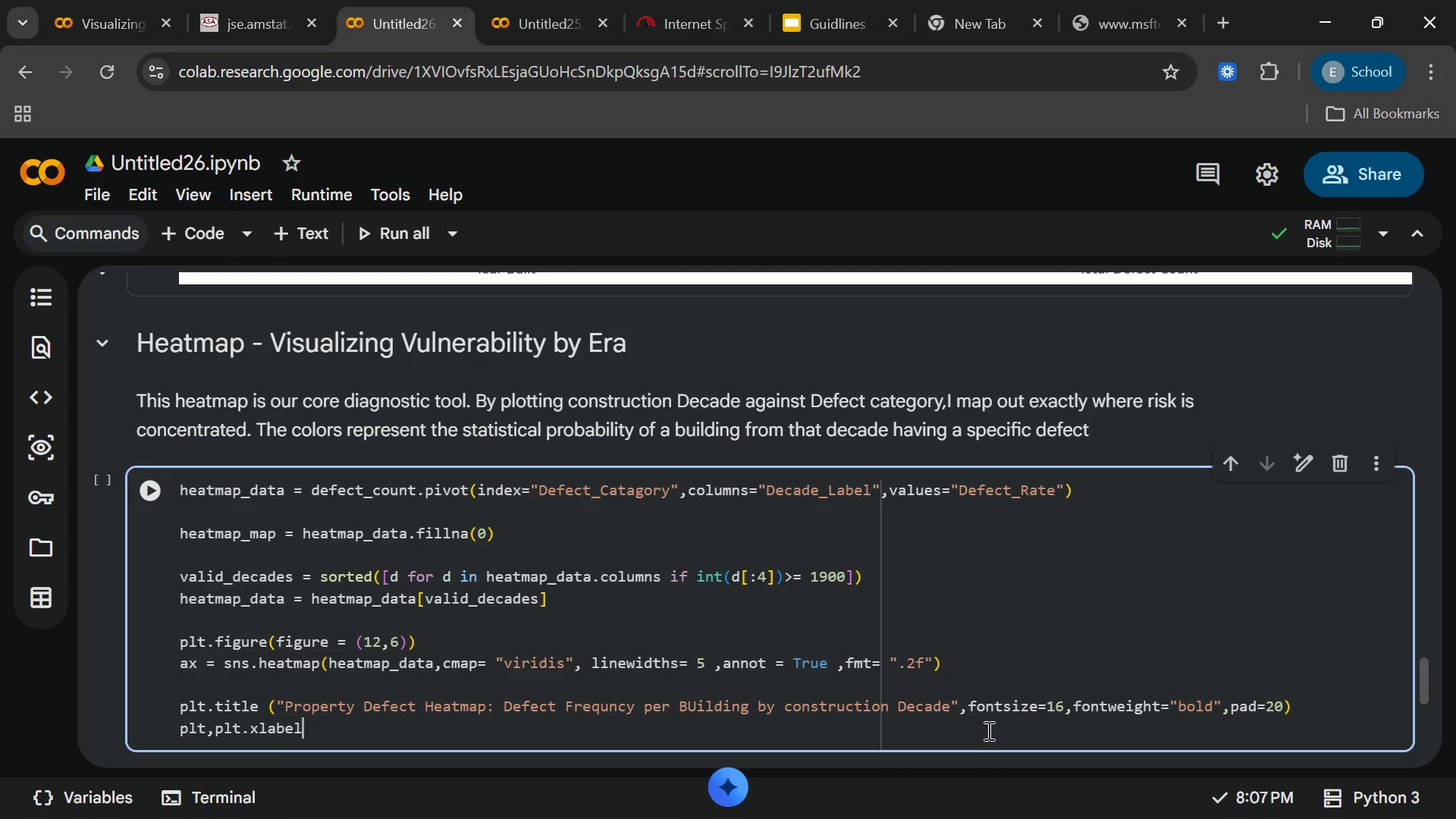 
left_click([212, 722])
 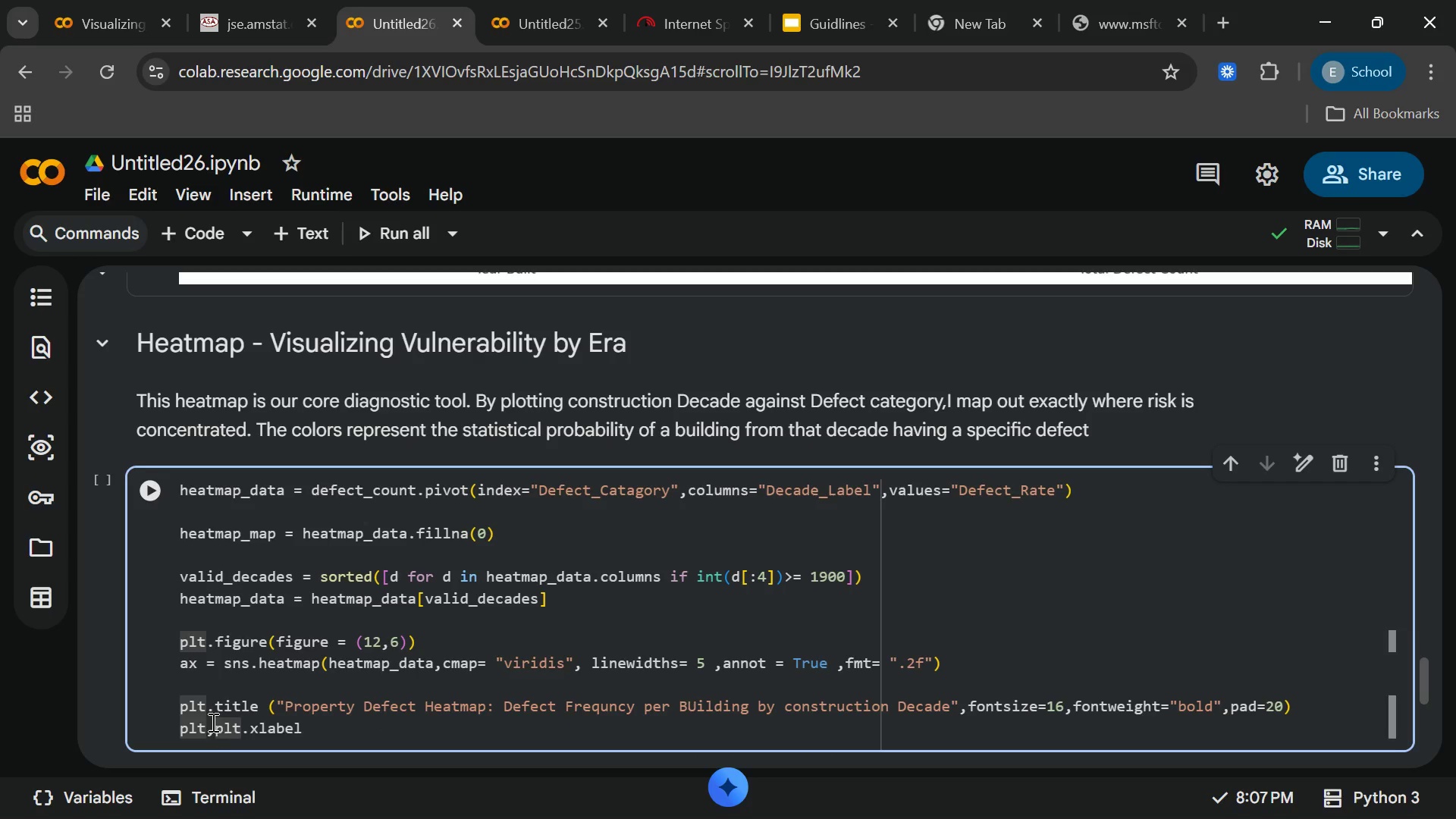 
key(Backspace)
 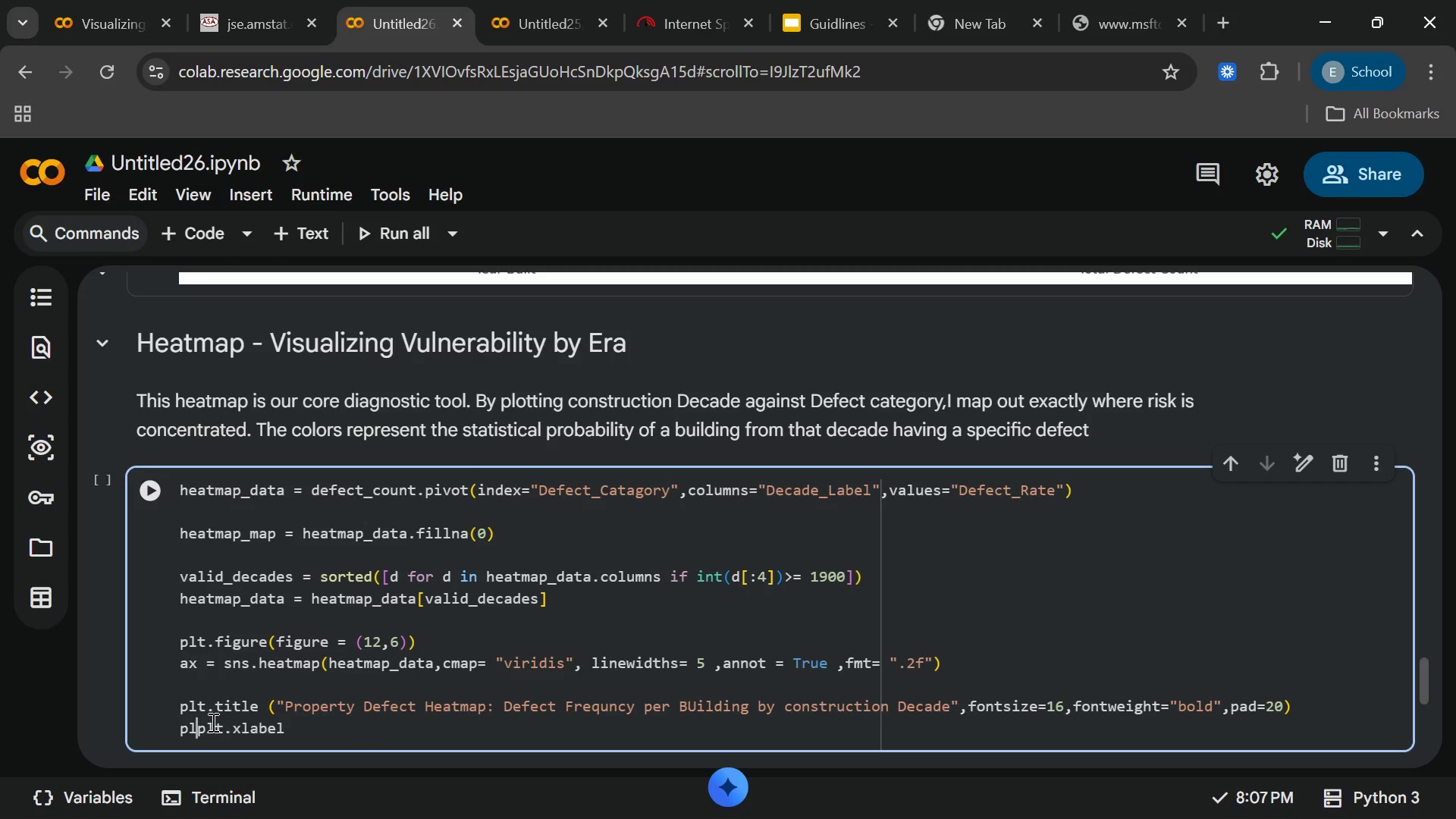 
key(Backspace)
 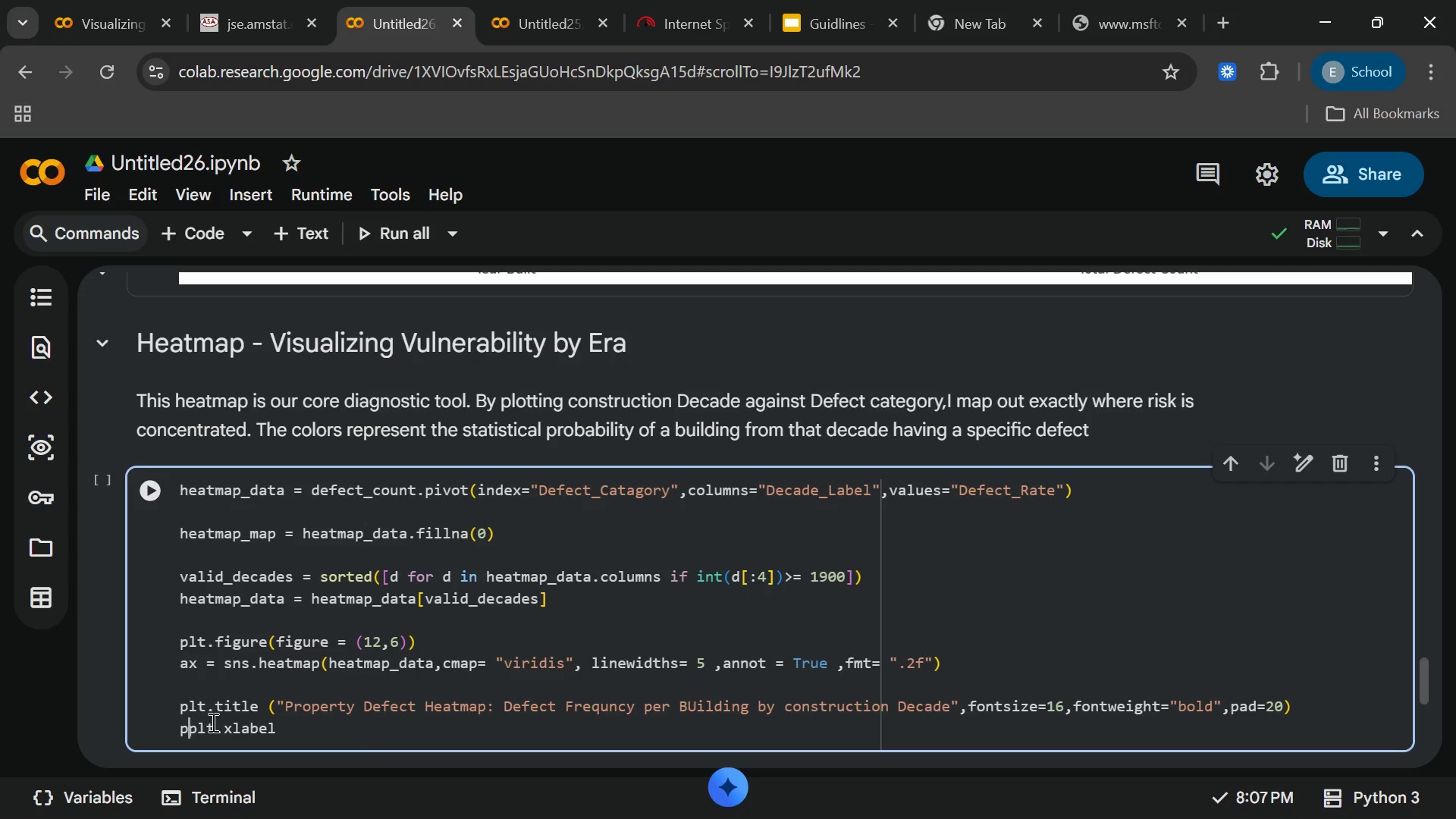 
key(Backspace)
 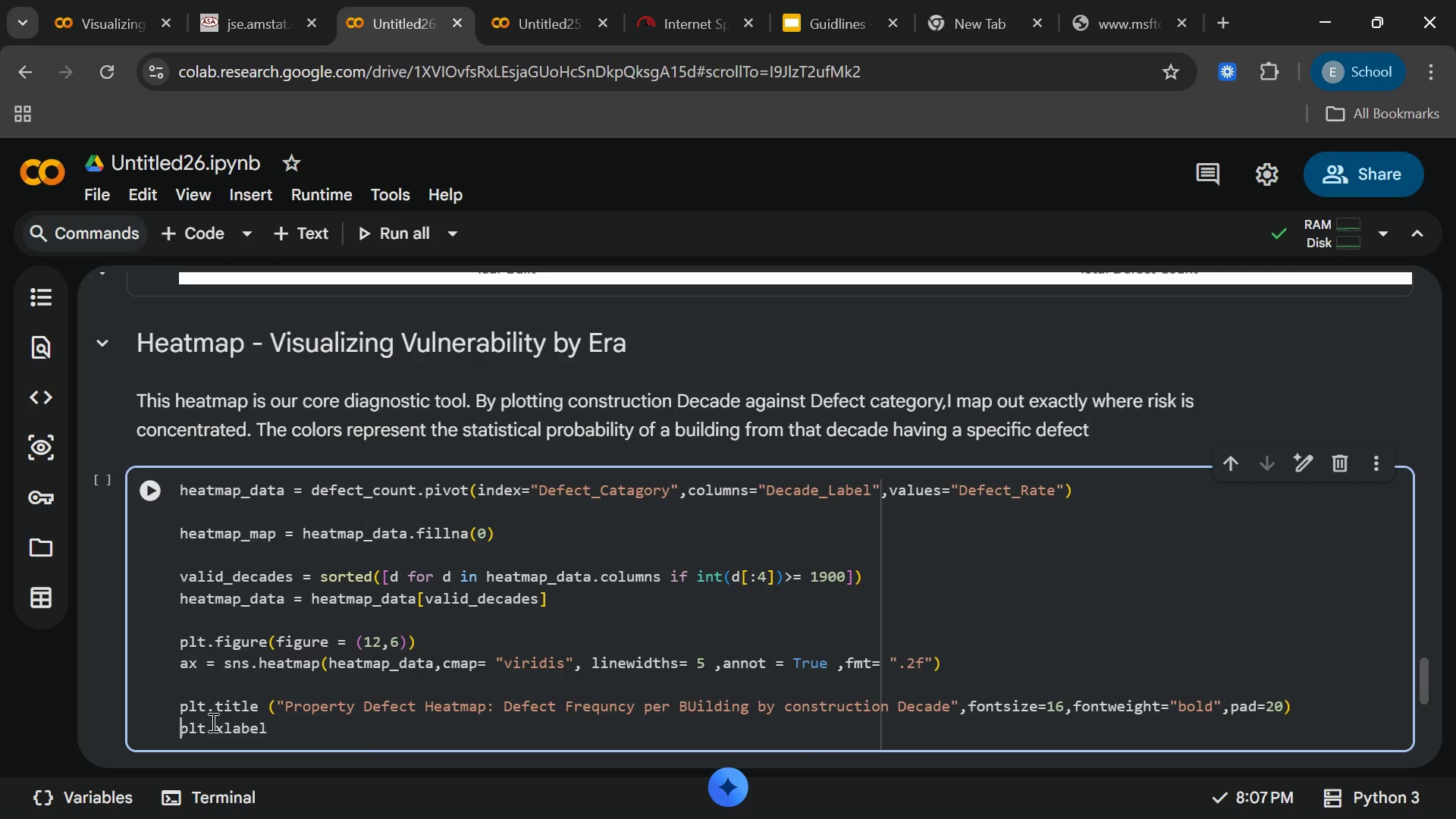 
key(Backspace)
 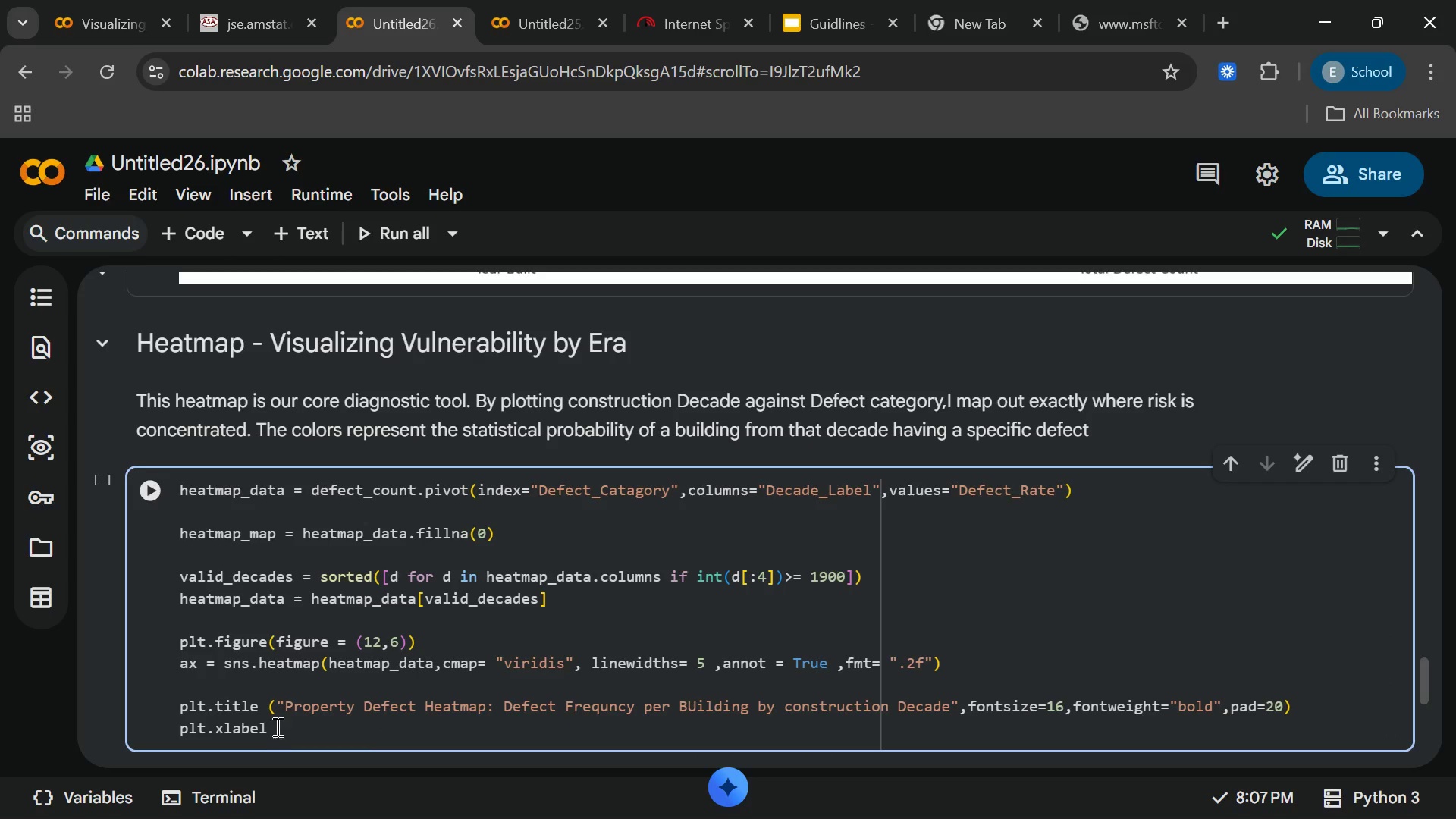 
left_click([276, 723])
 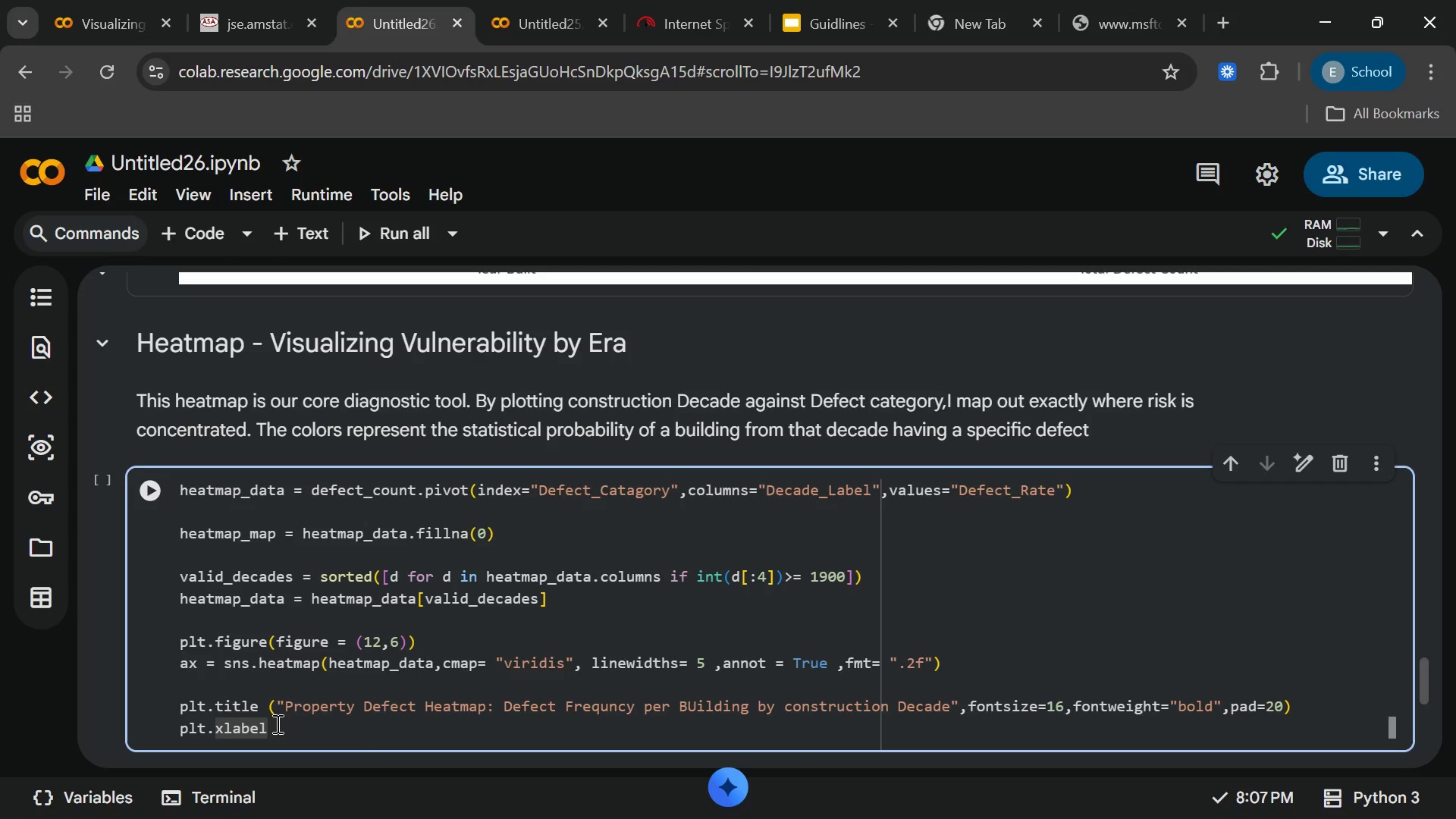 
type((Construction)
 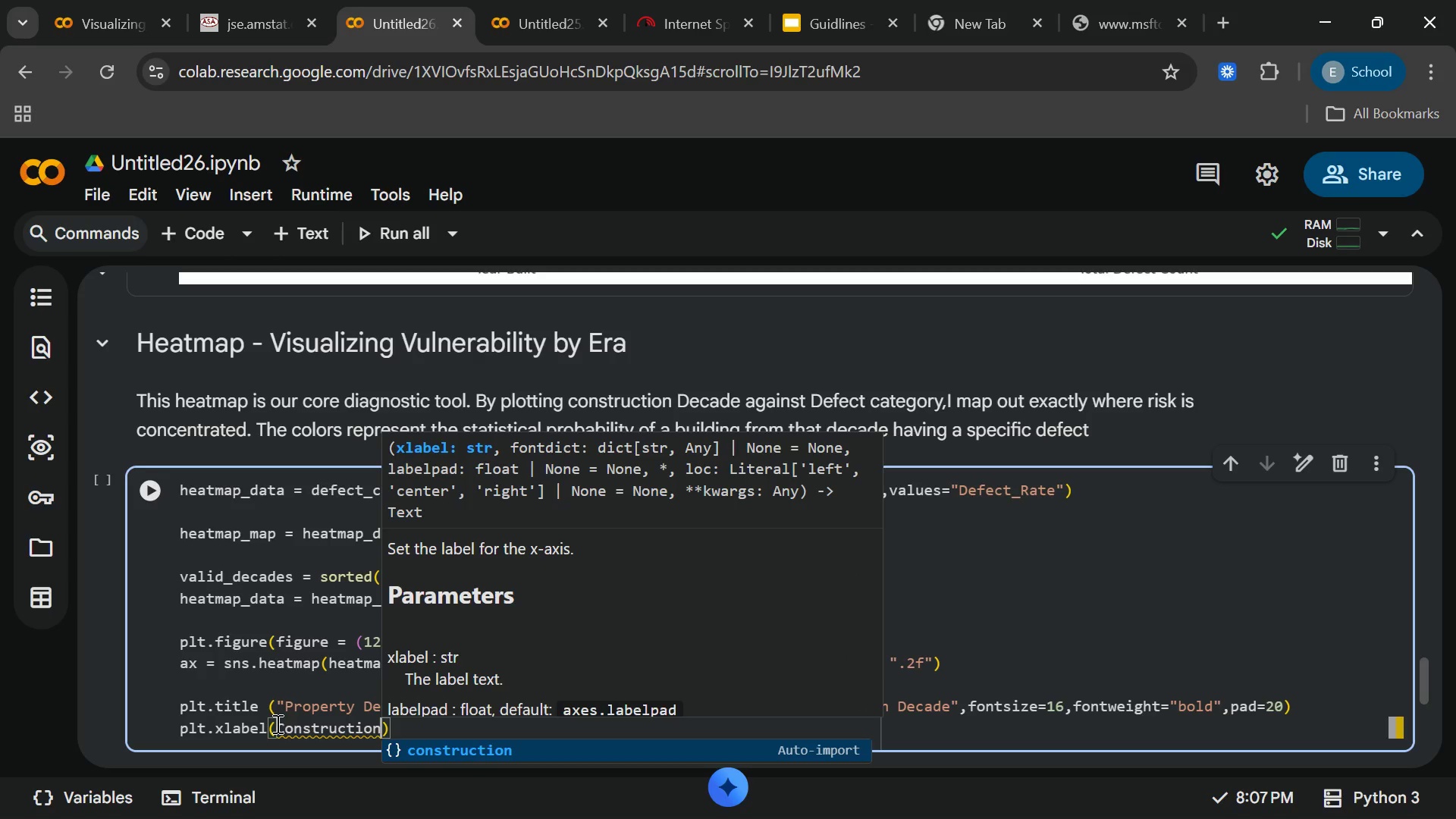 
key(Backspace)
key(Backspace)
key(Backspace)
key(Backspace)
key(Backspace)
key(Backspace)
key(Backspace)
key(Backspace)
key(Backspace)
key(Backspace)
key(Backspace)
key(Backspace)
type("Construction)
 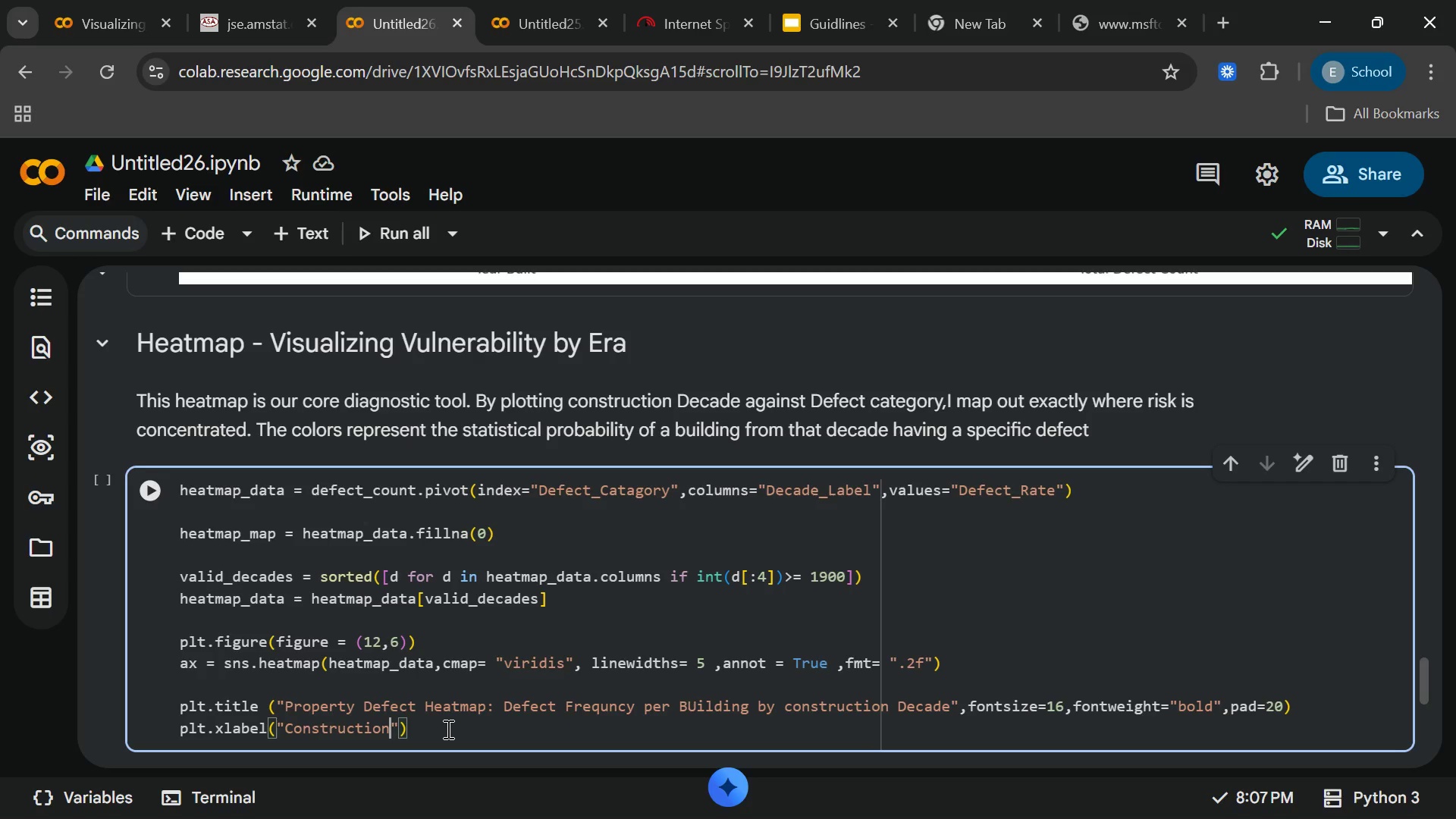 
type( Decade)
 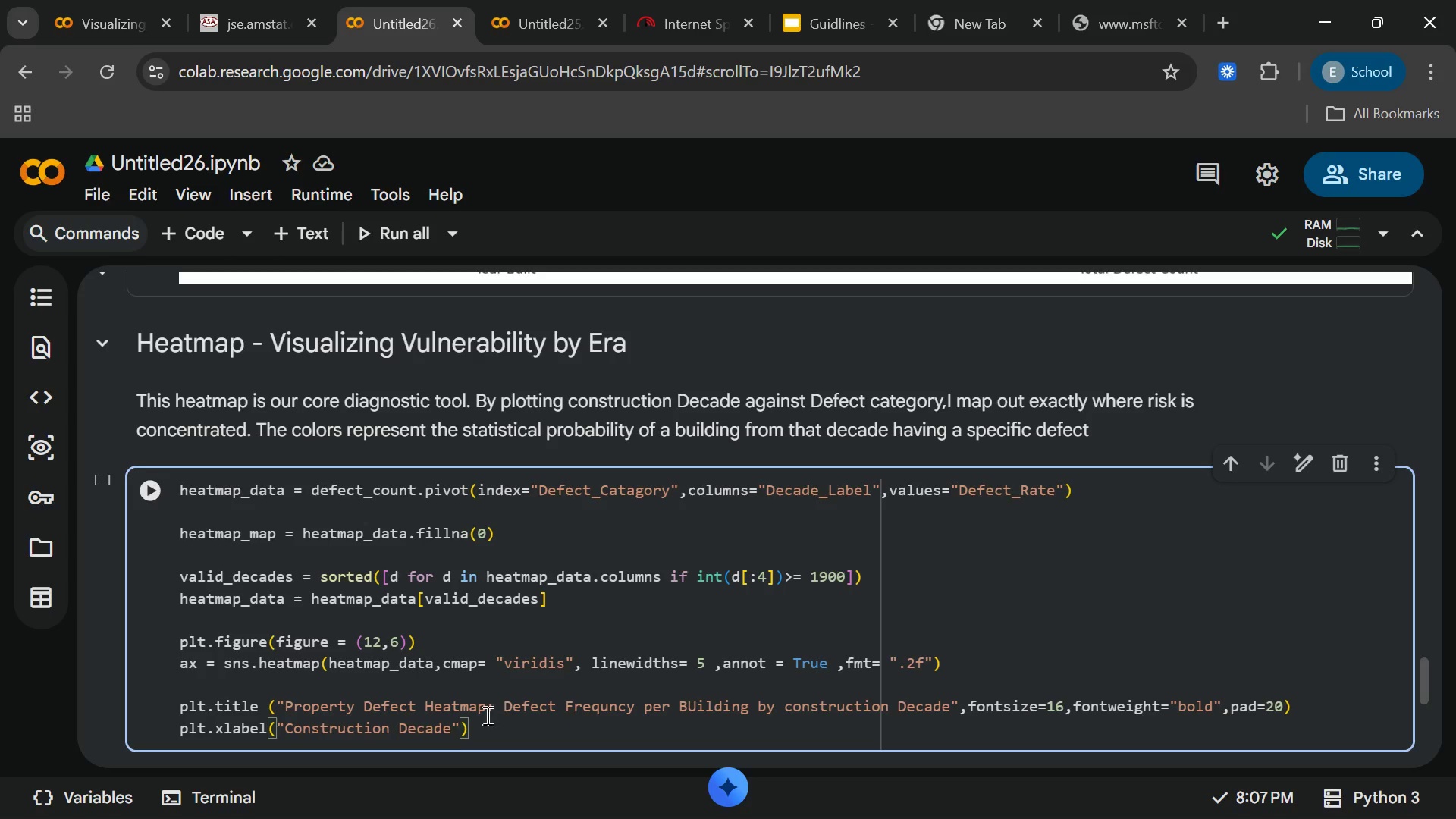 
wait(6.03)
 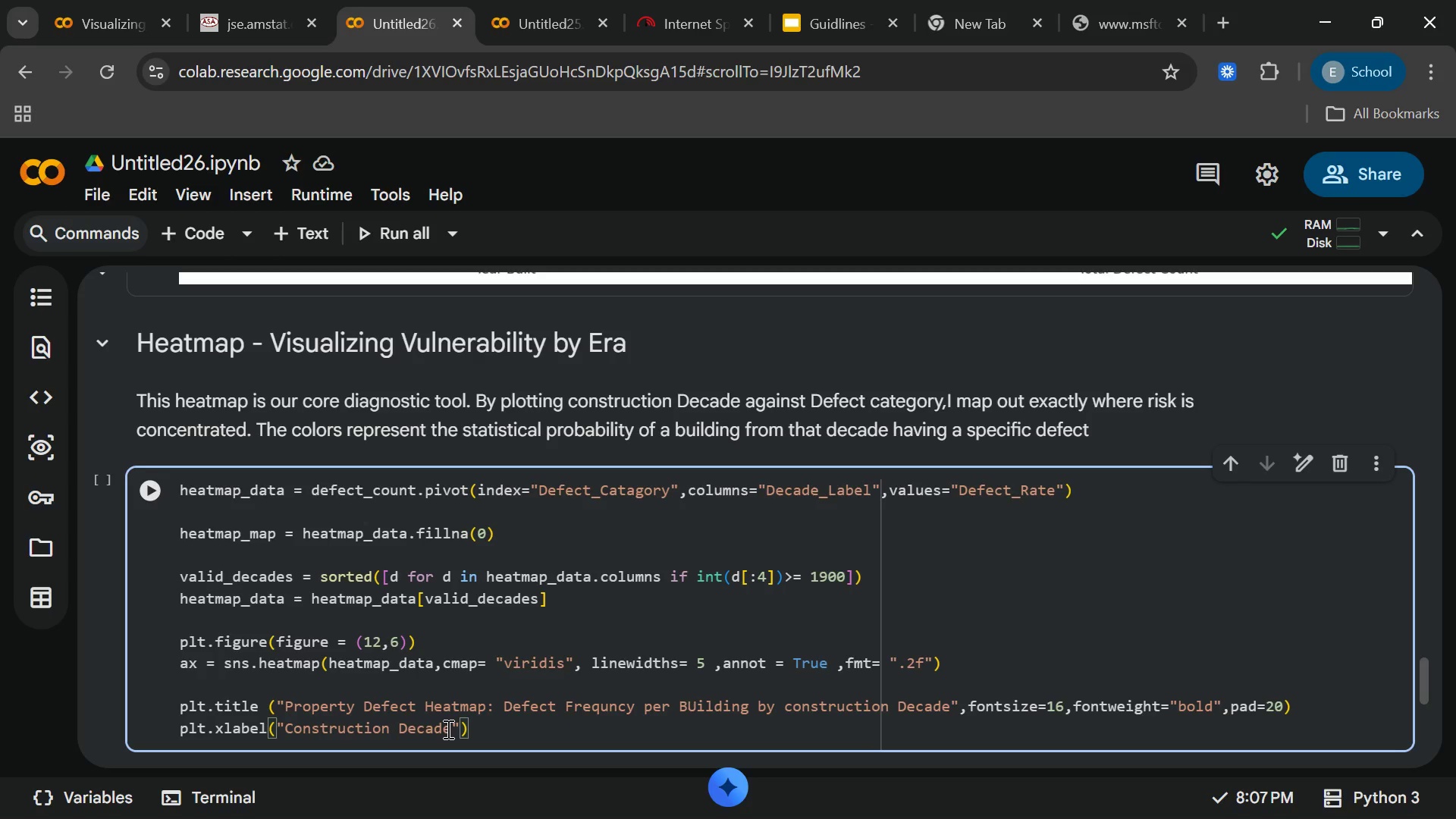 
left_click([466, 723])
 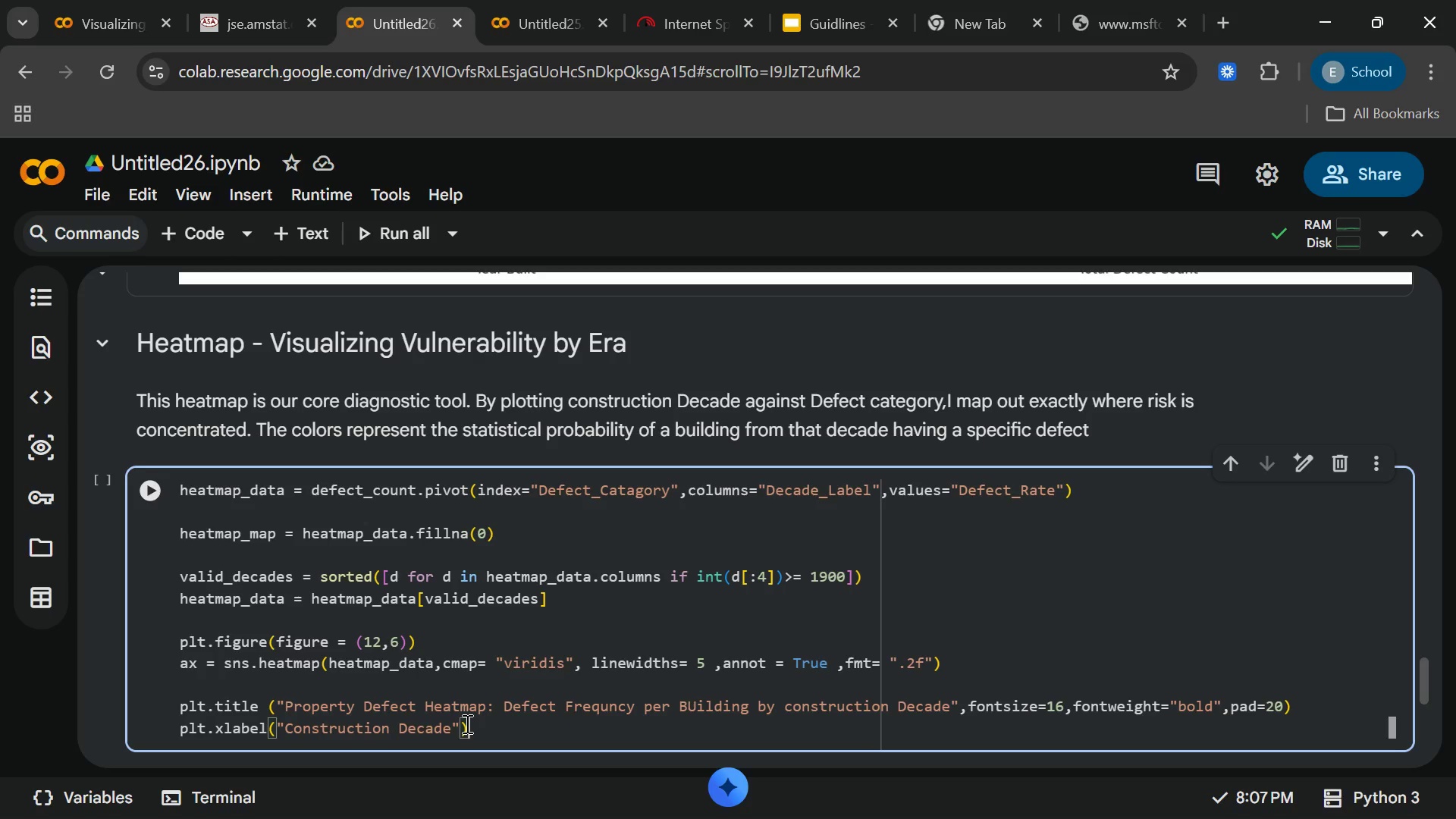 
key(ArrowLeft)
 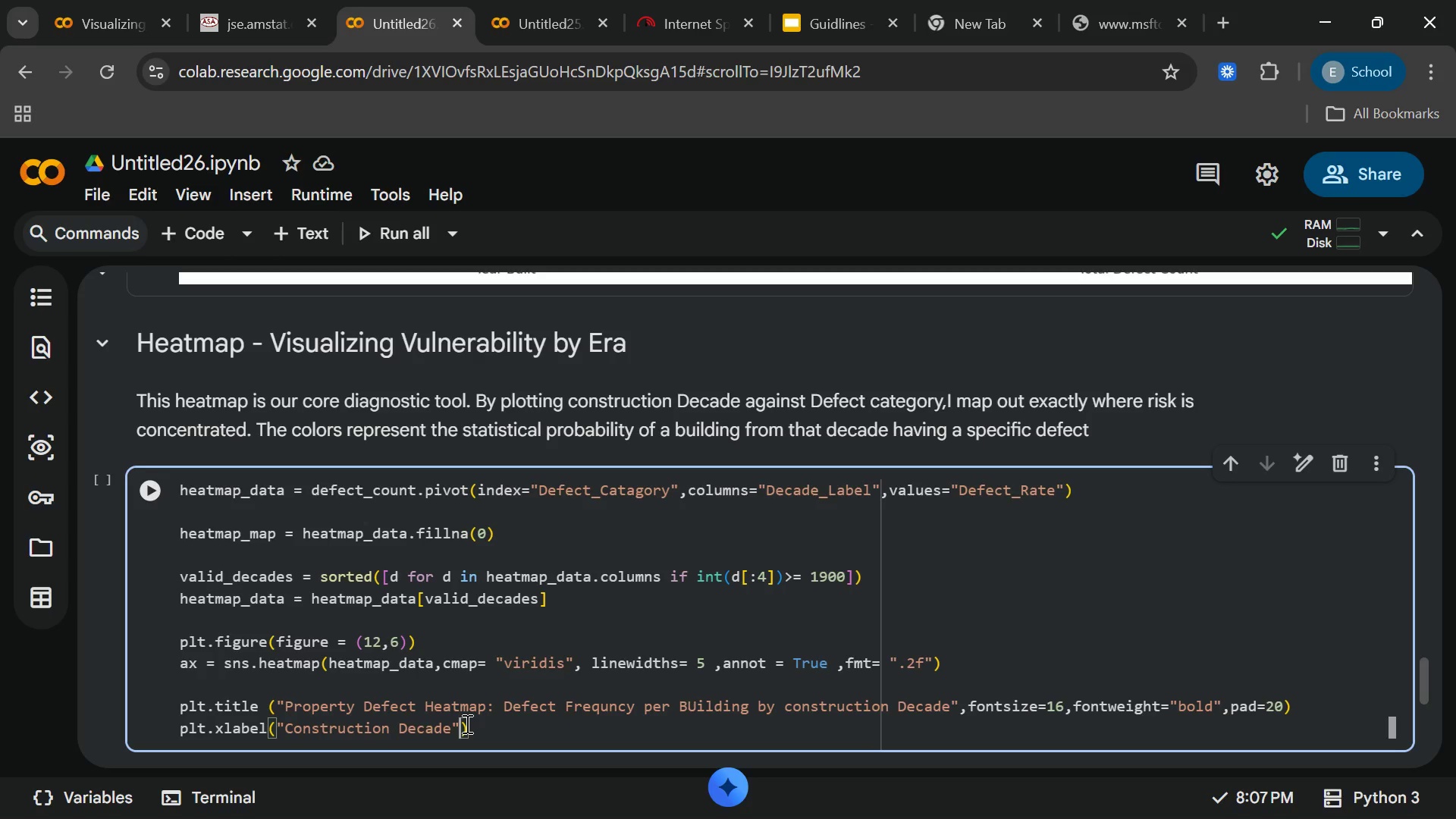 
key(Comma)
 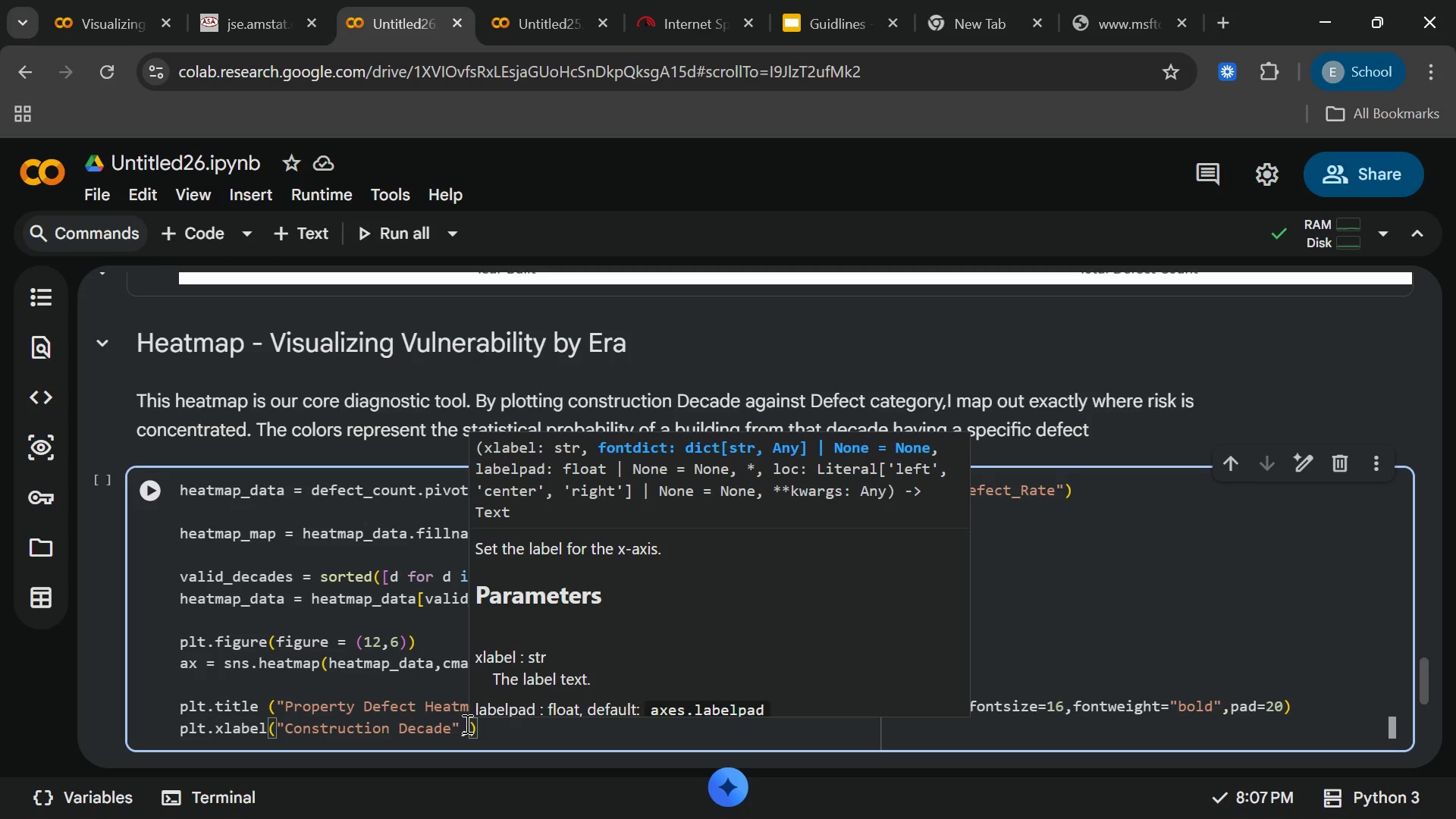 
type(fontsize)
 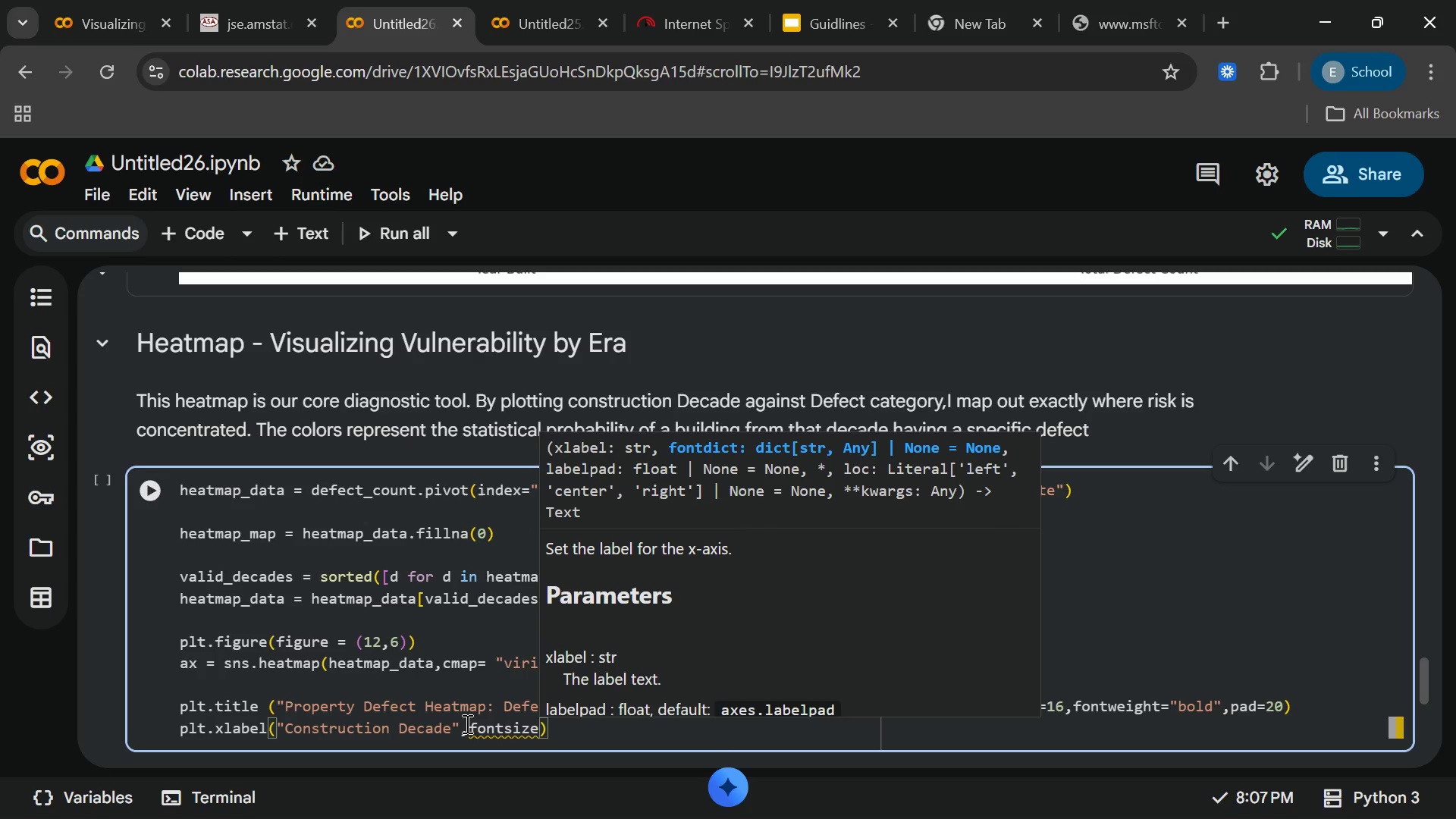 
type(=12 fontweight )
 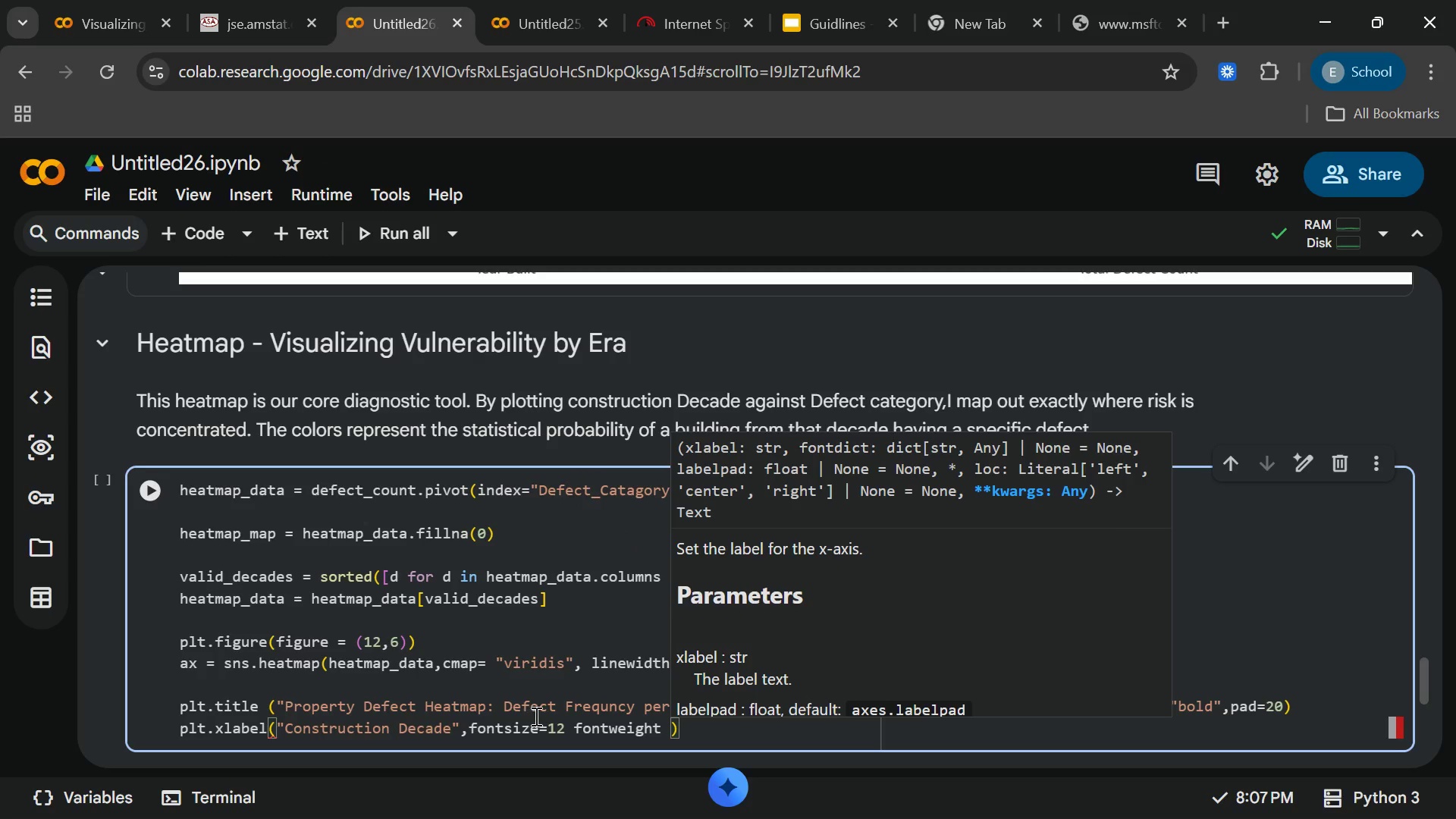 
left_click([573, 723])
 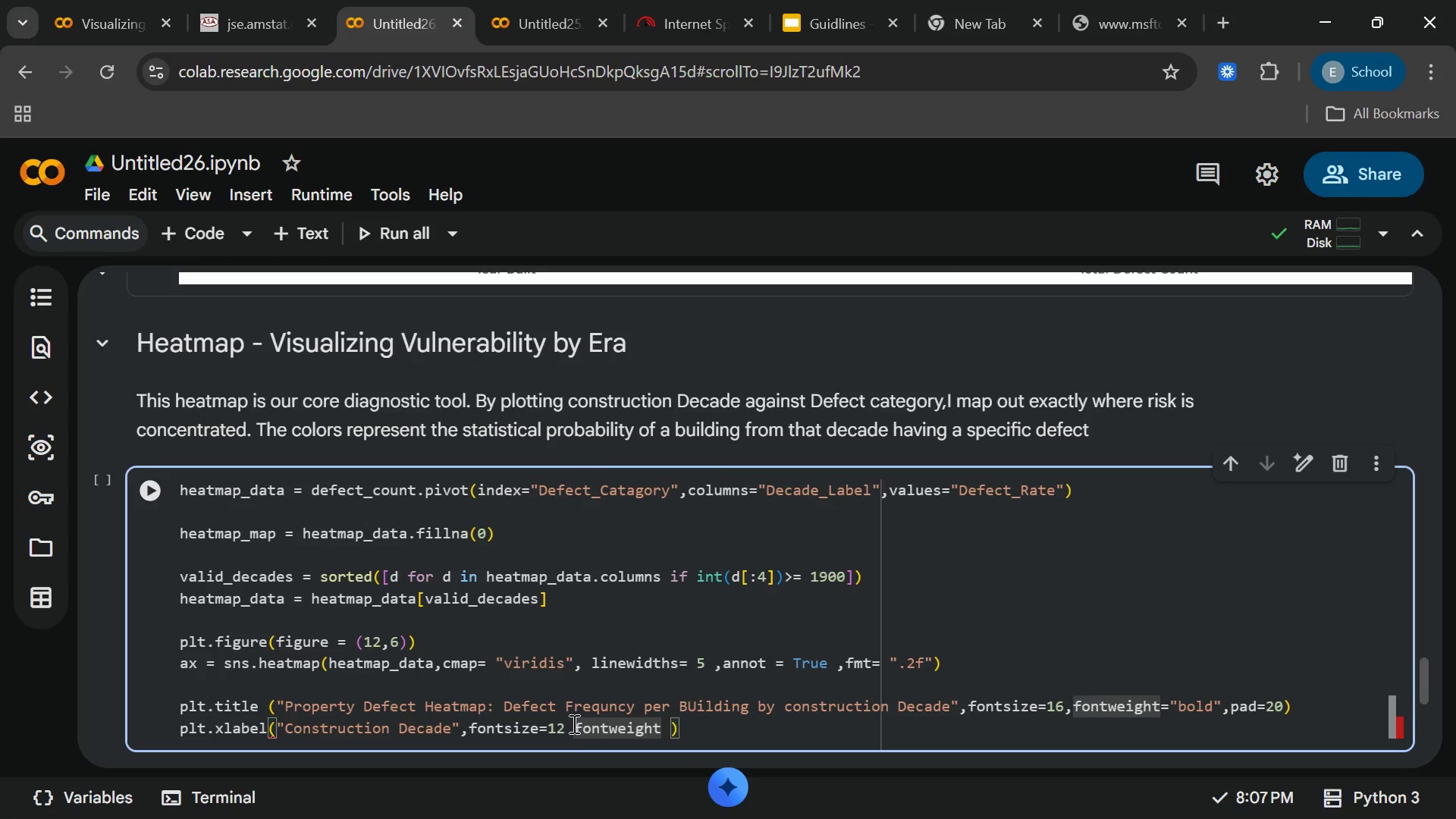 
key(Backspace)
 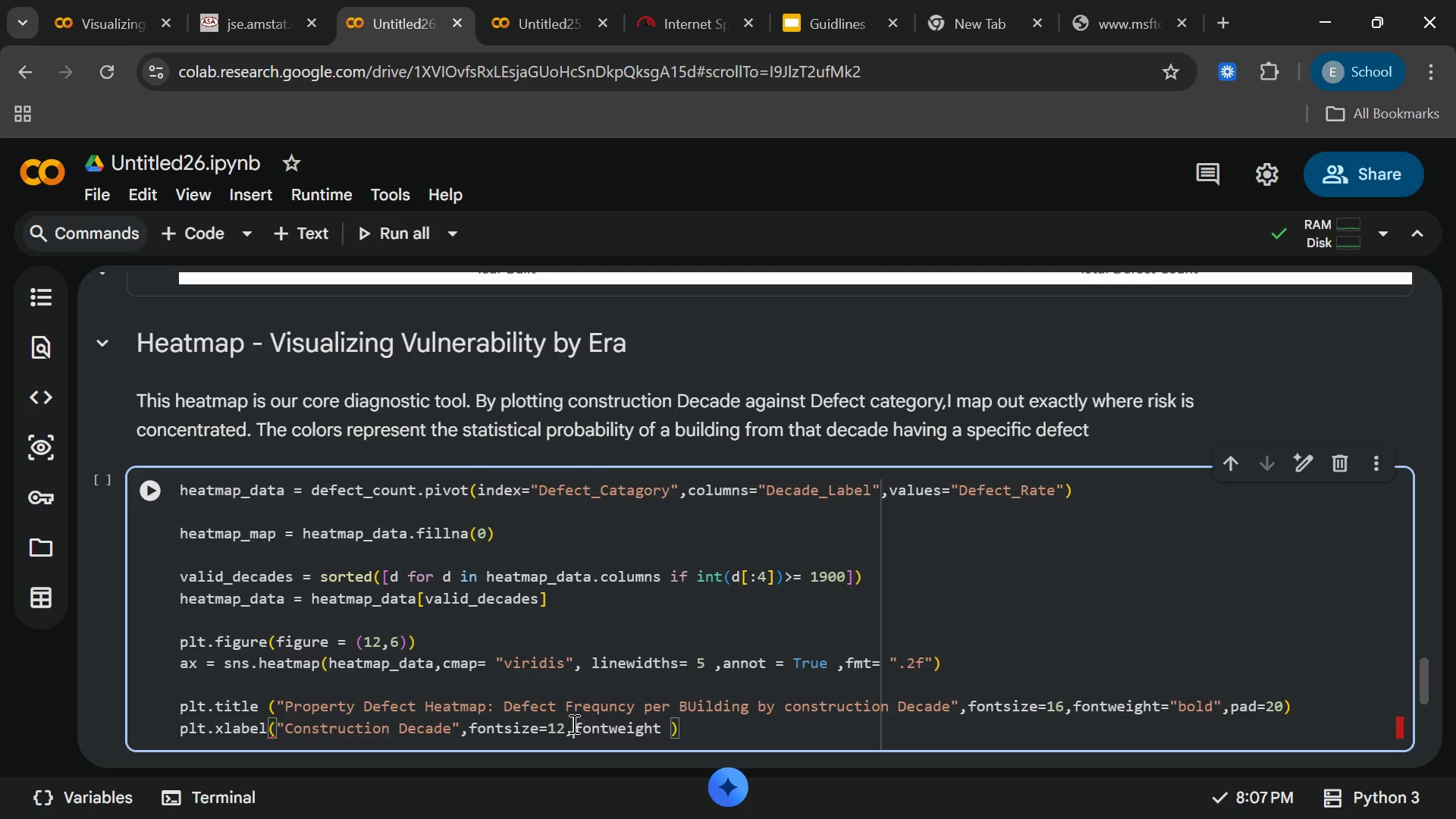 
key(Comma)
 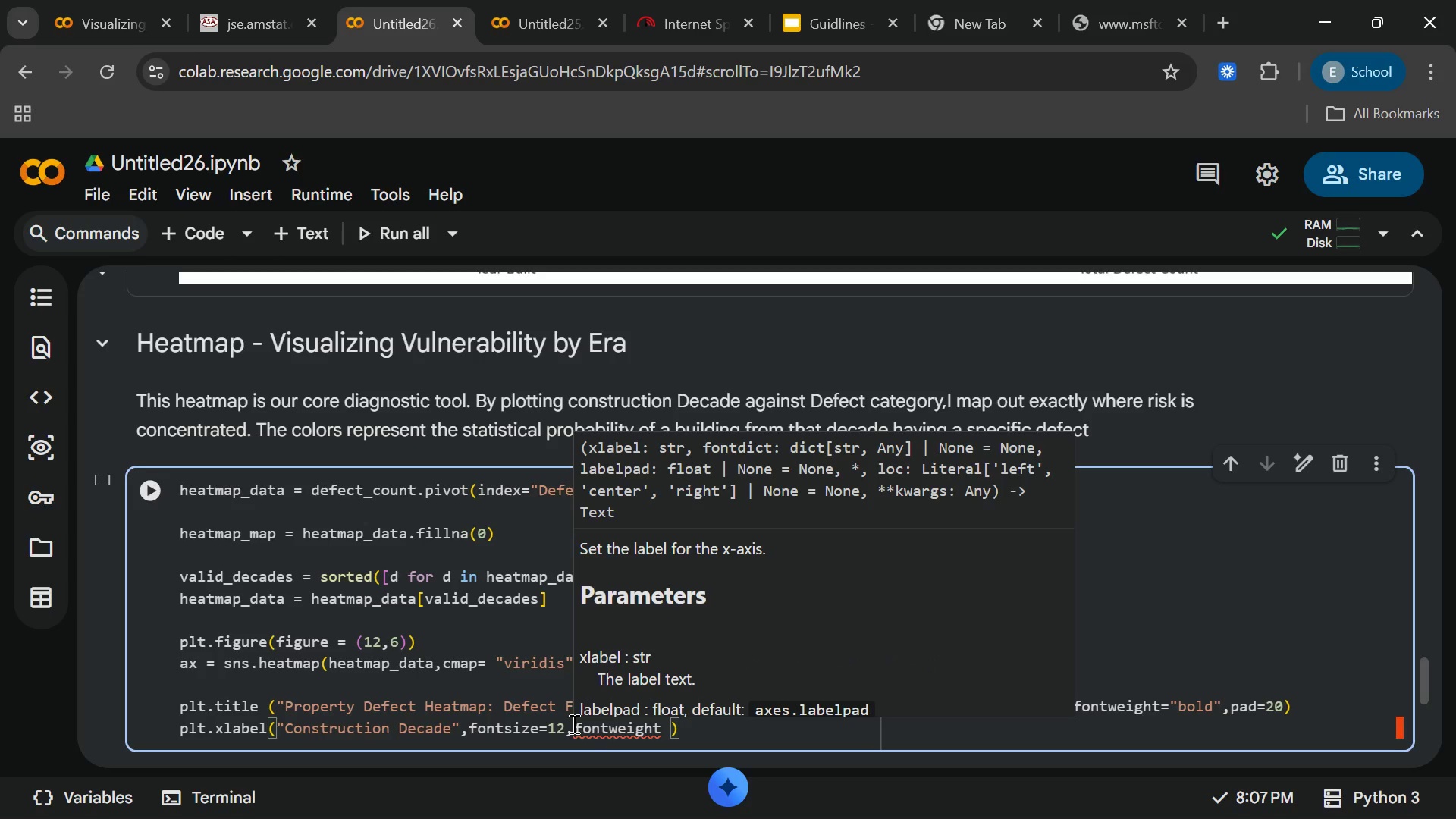 
left_click([656, 723])
 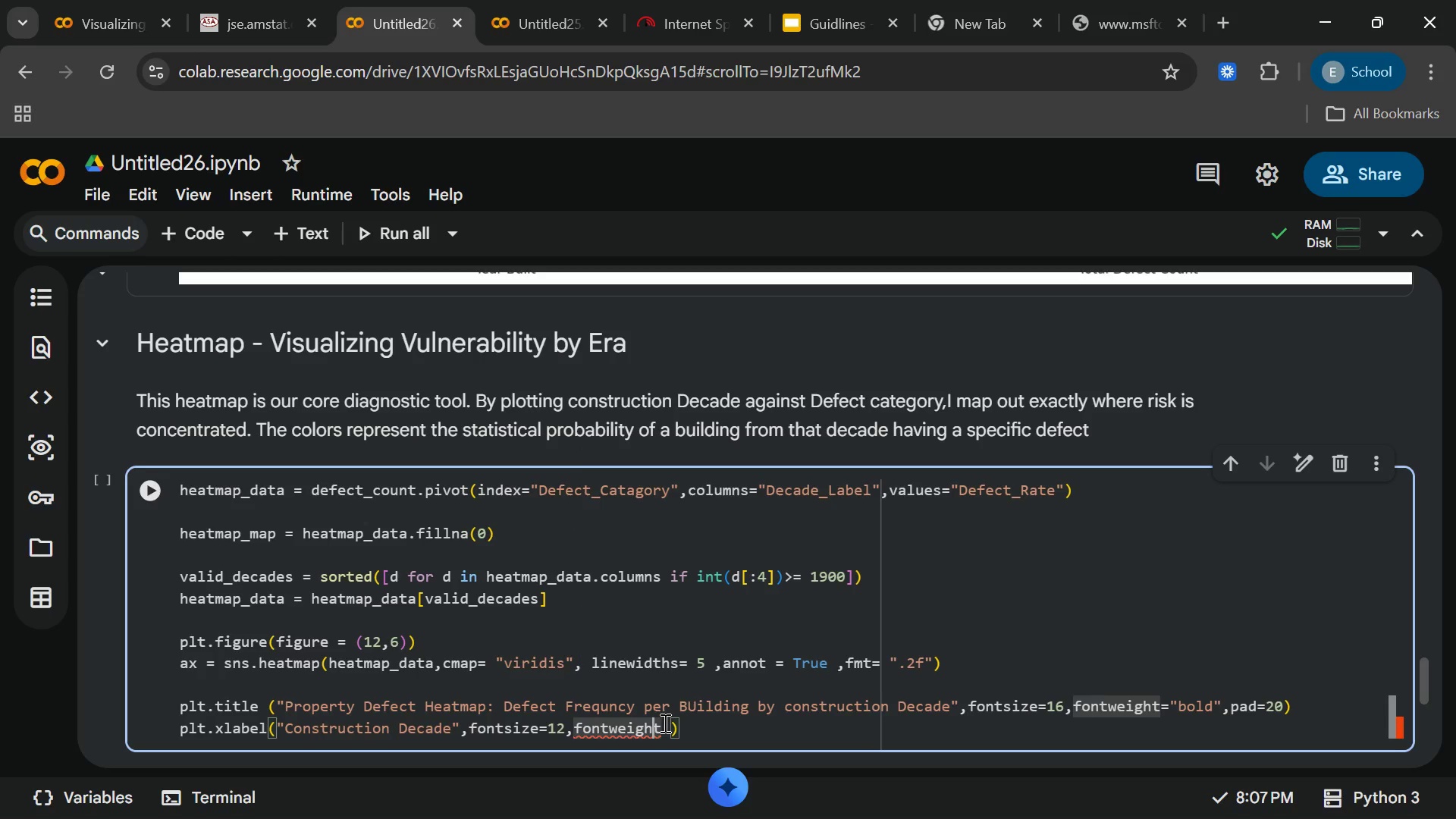 
left_click([664, 723])
 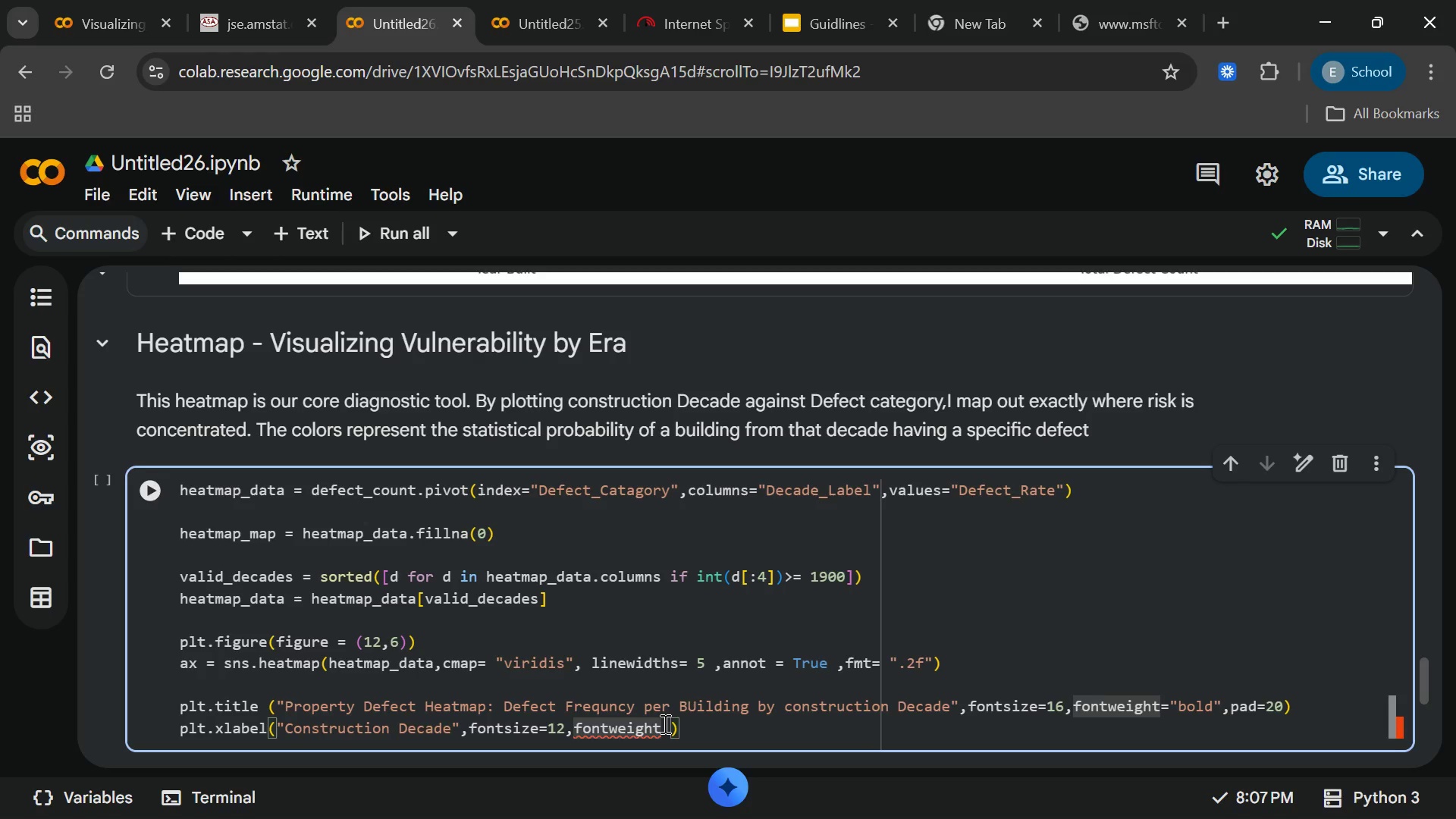 
wait(11.53)
 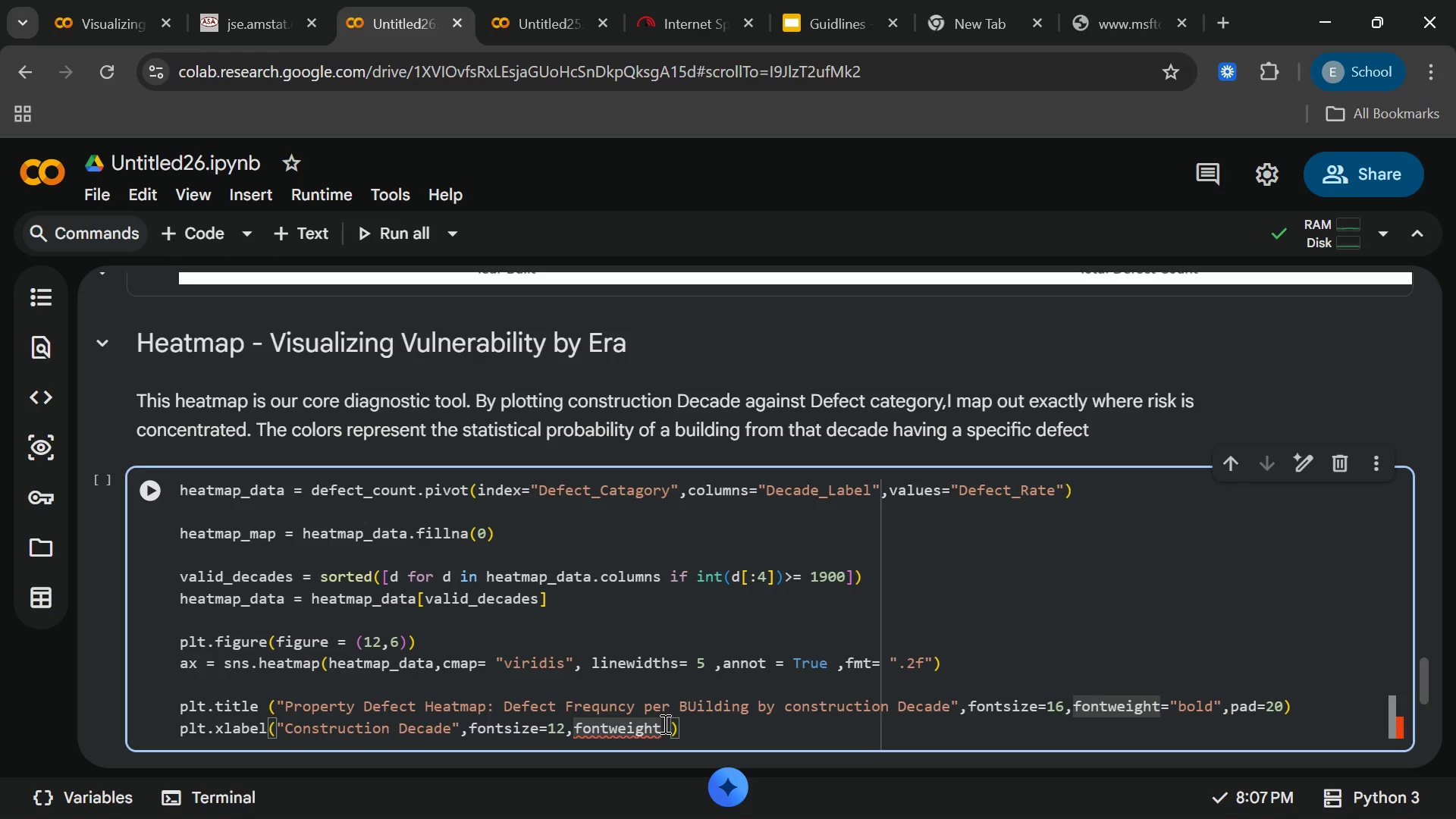 
type(=bold)
 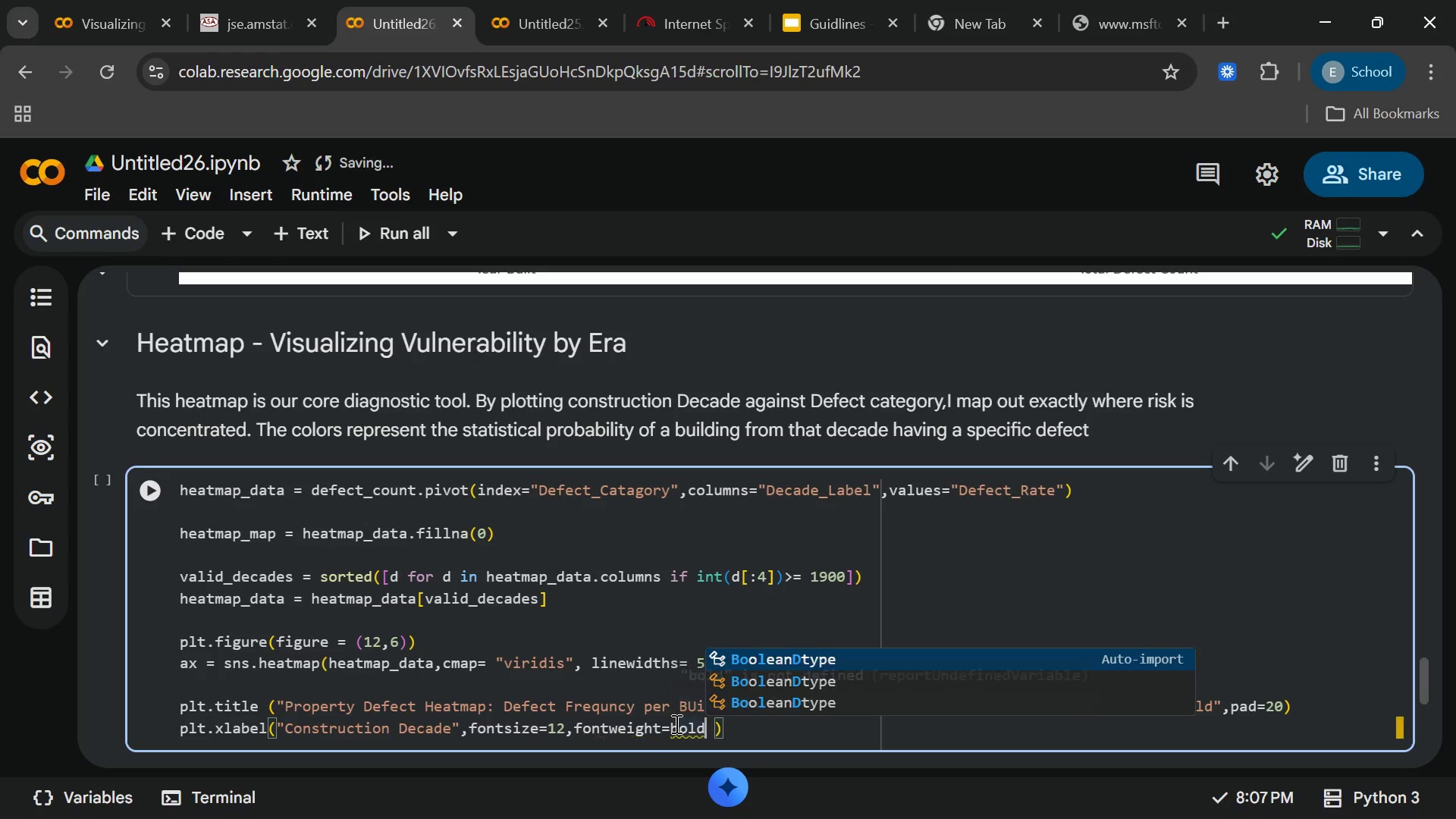 
key(Backspace)
key(Backspace)
key(Backspace)
key(Backspace)
type( " )
key(Backspace)
type(bold)
 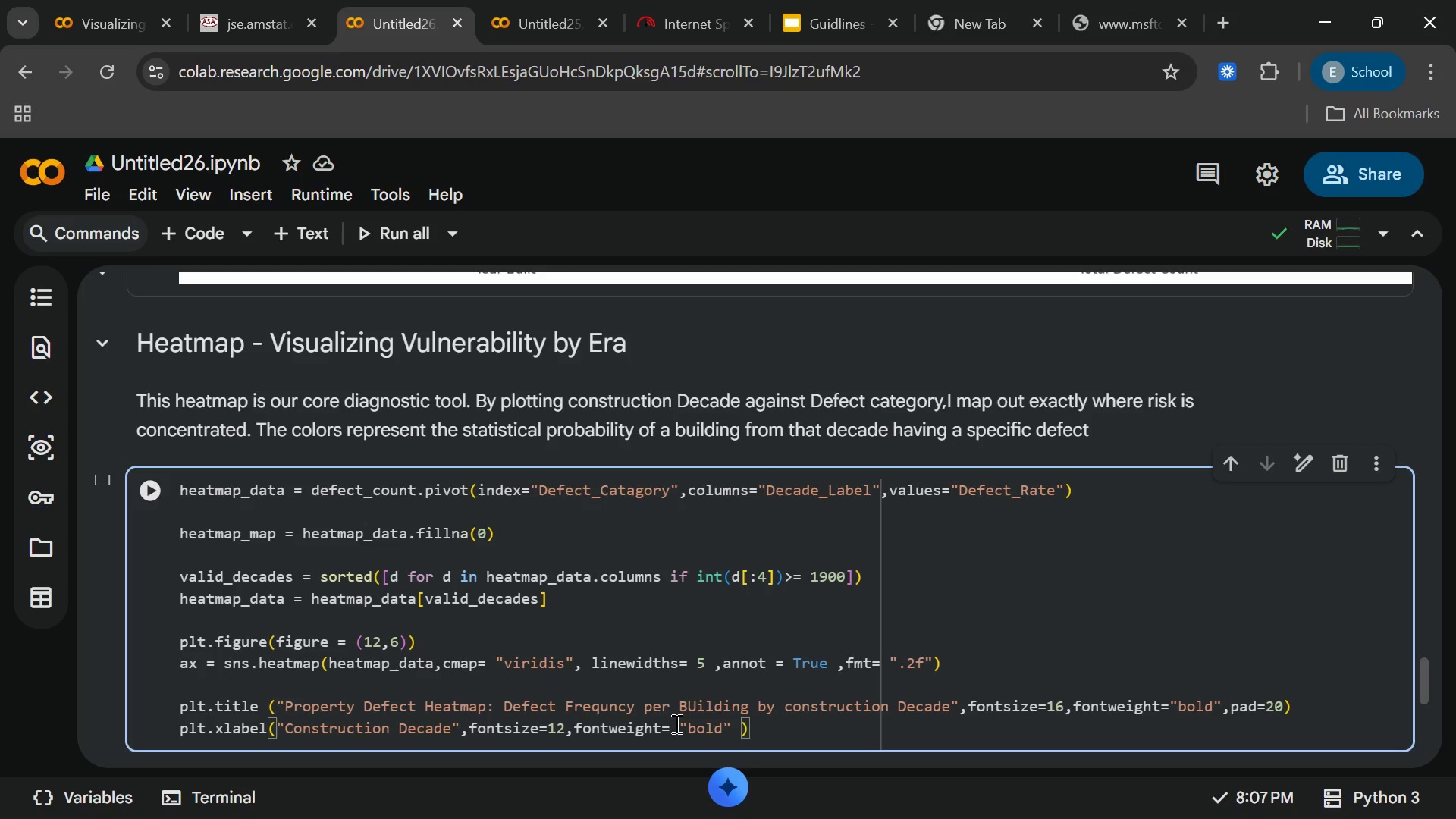 
wait(7.62)
 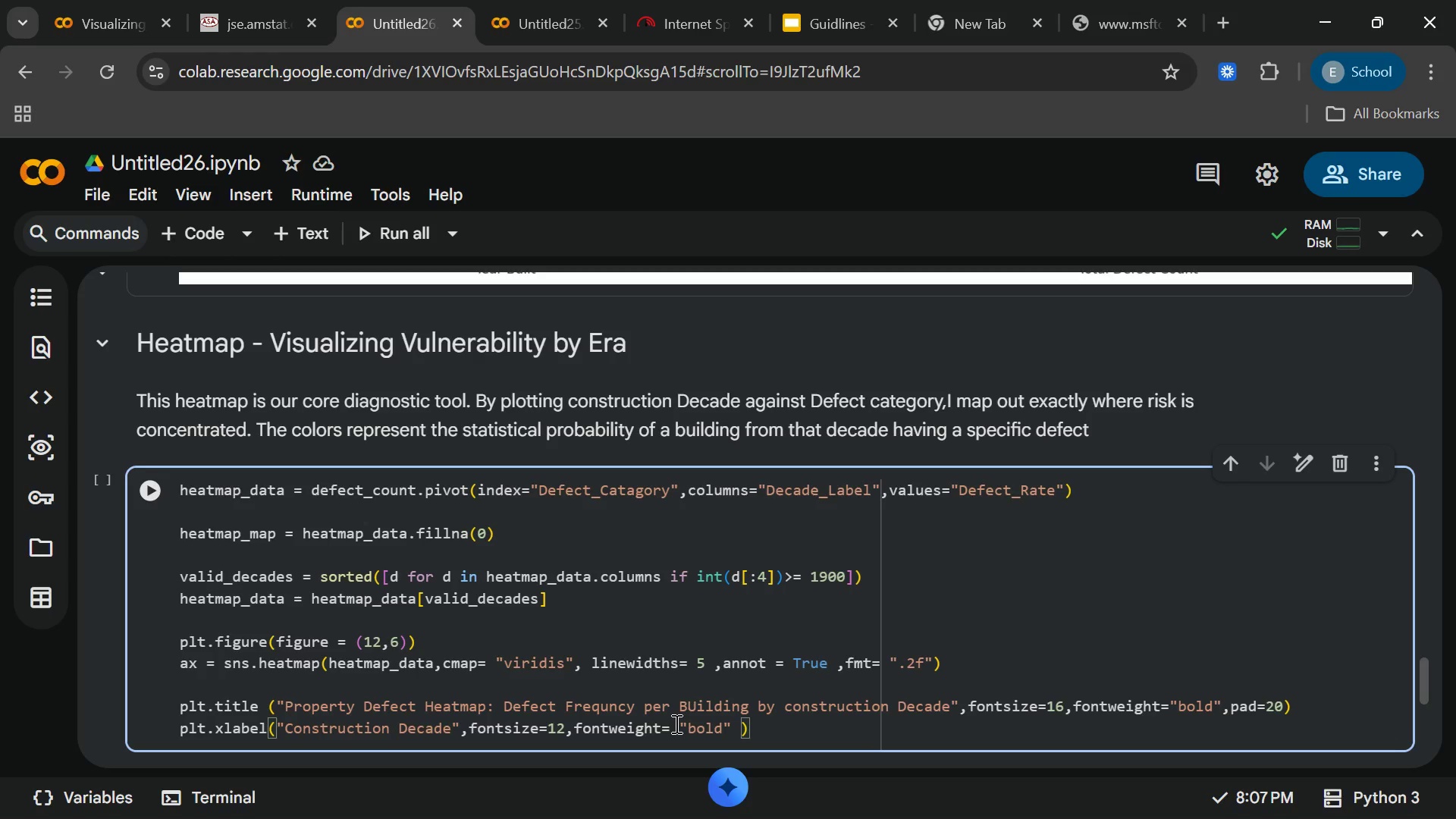 
key(ArrowRight)
 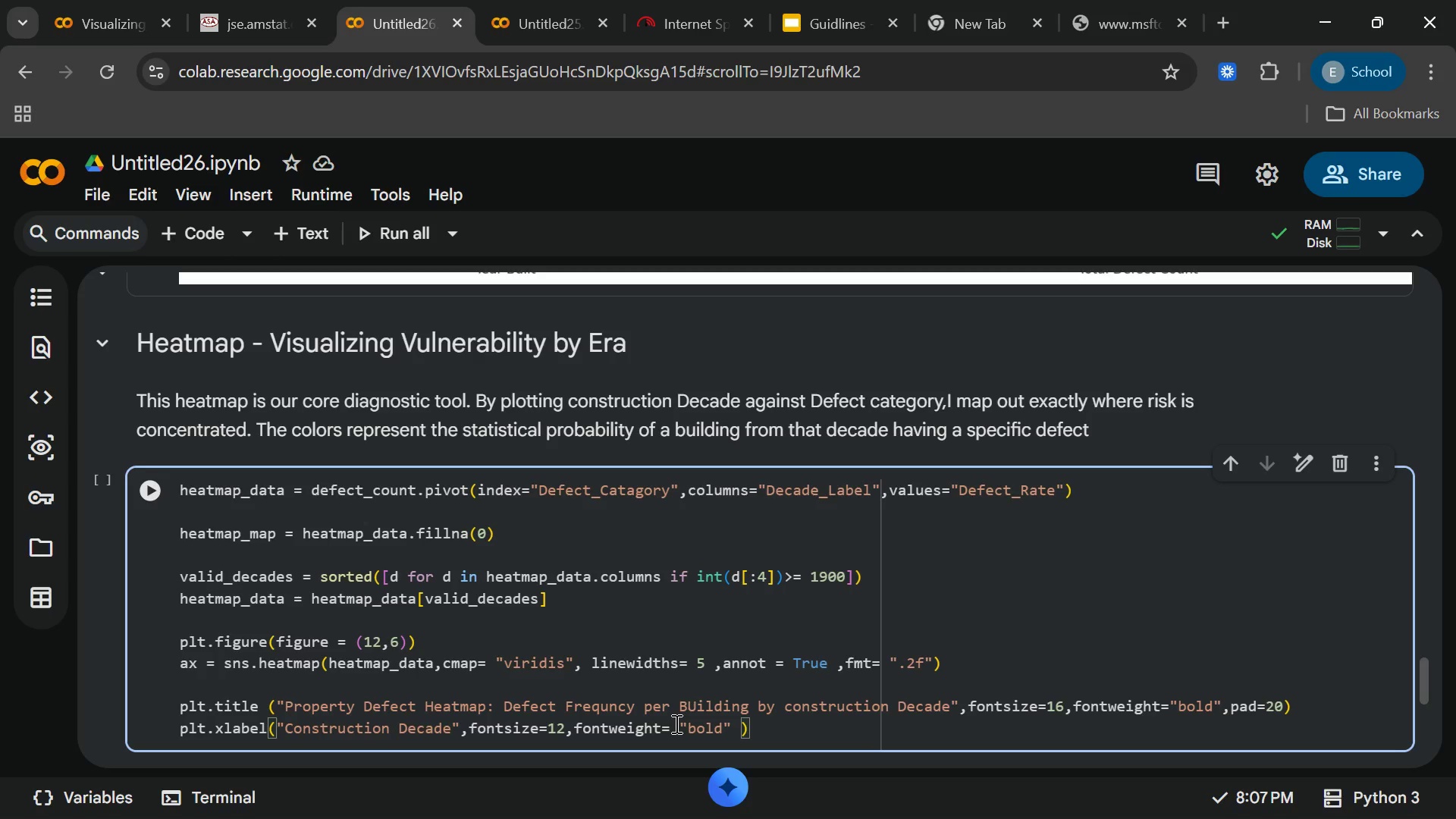 
key(ArrowRight)
 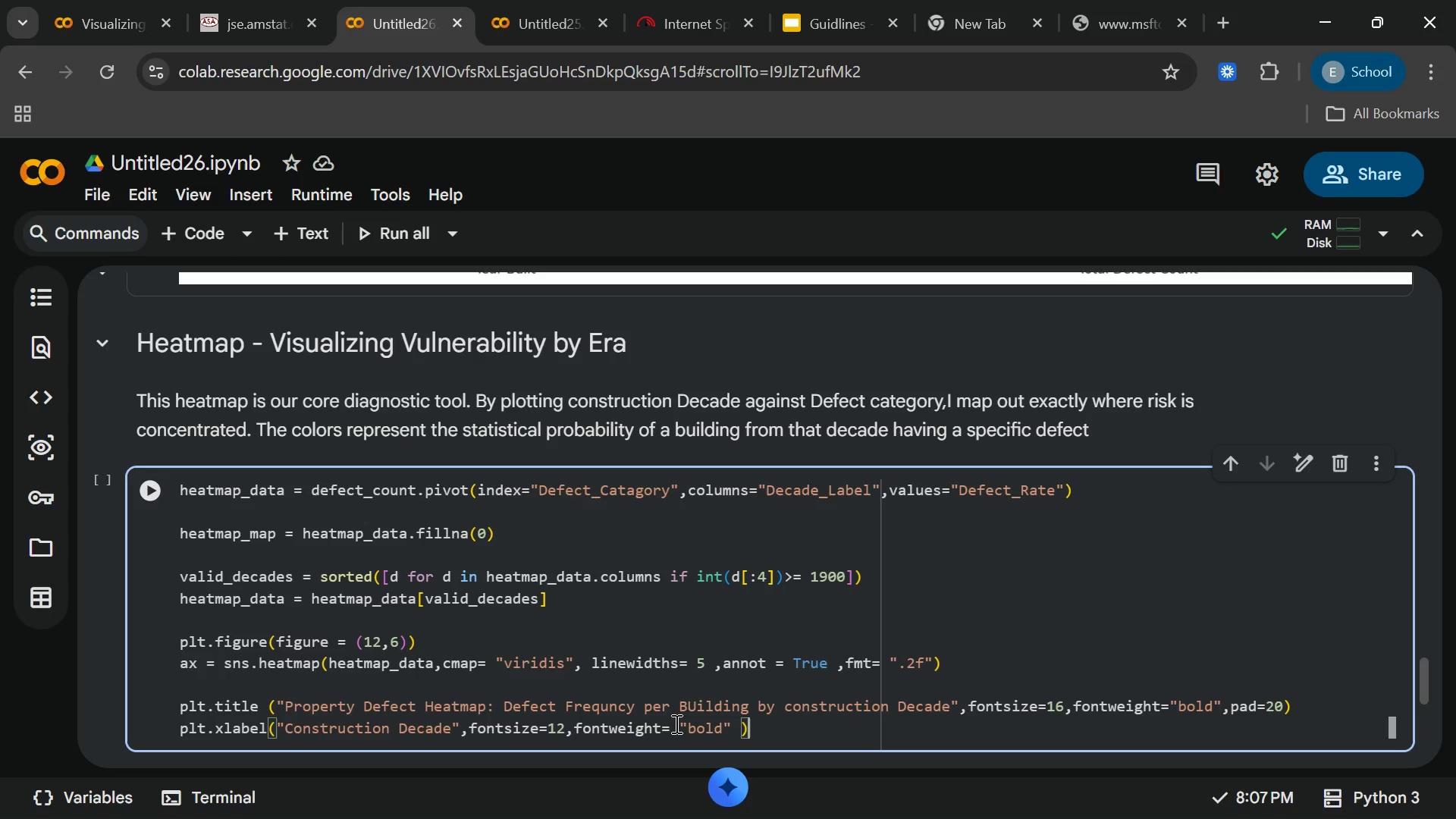 
key(ArrowRight)
 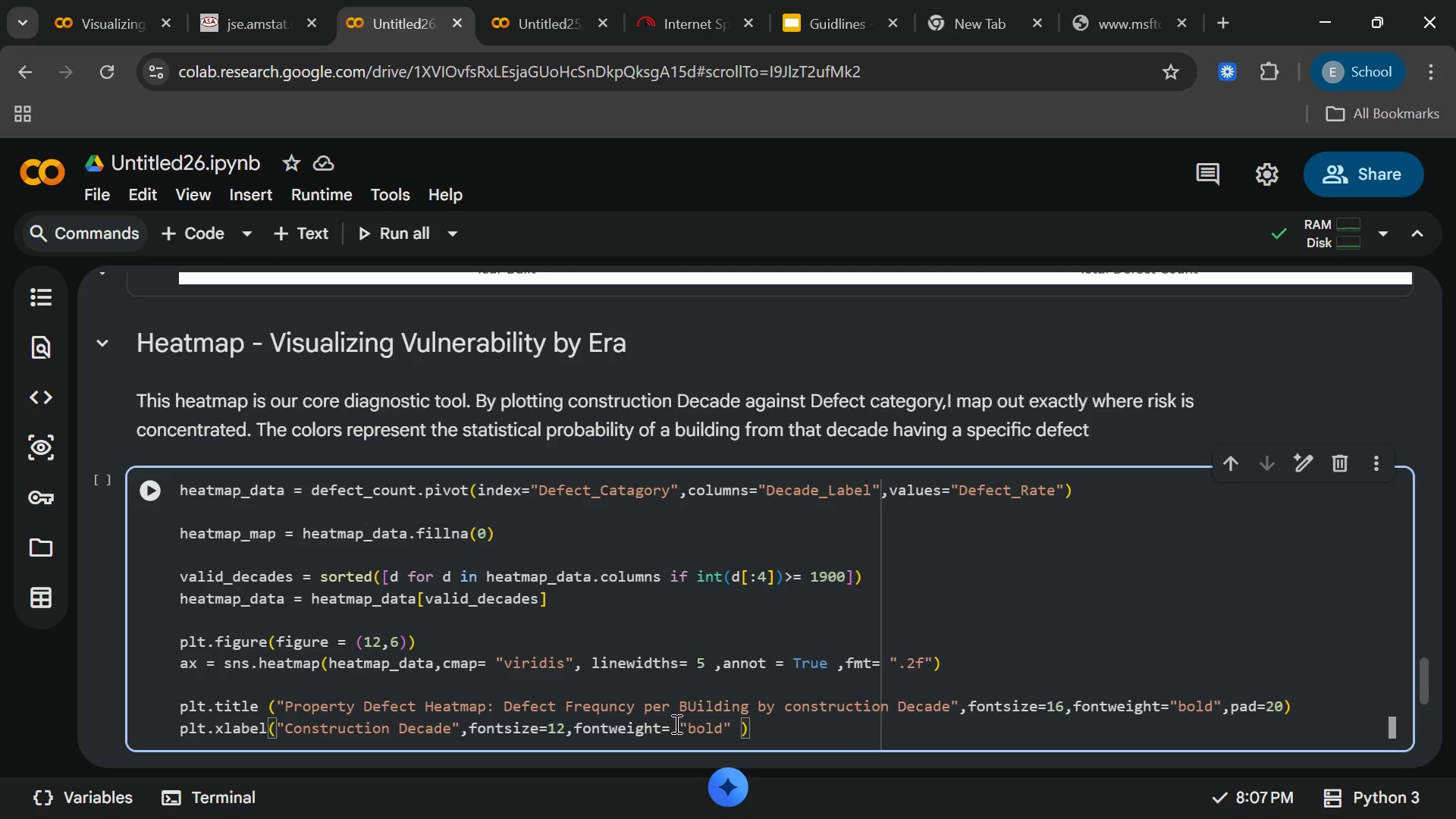 
key(ArrowLeft)
 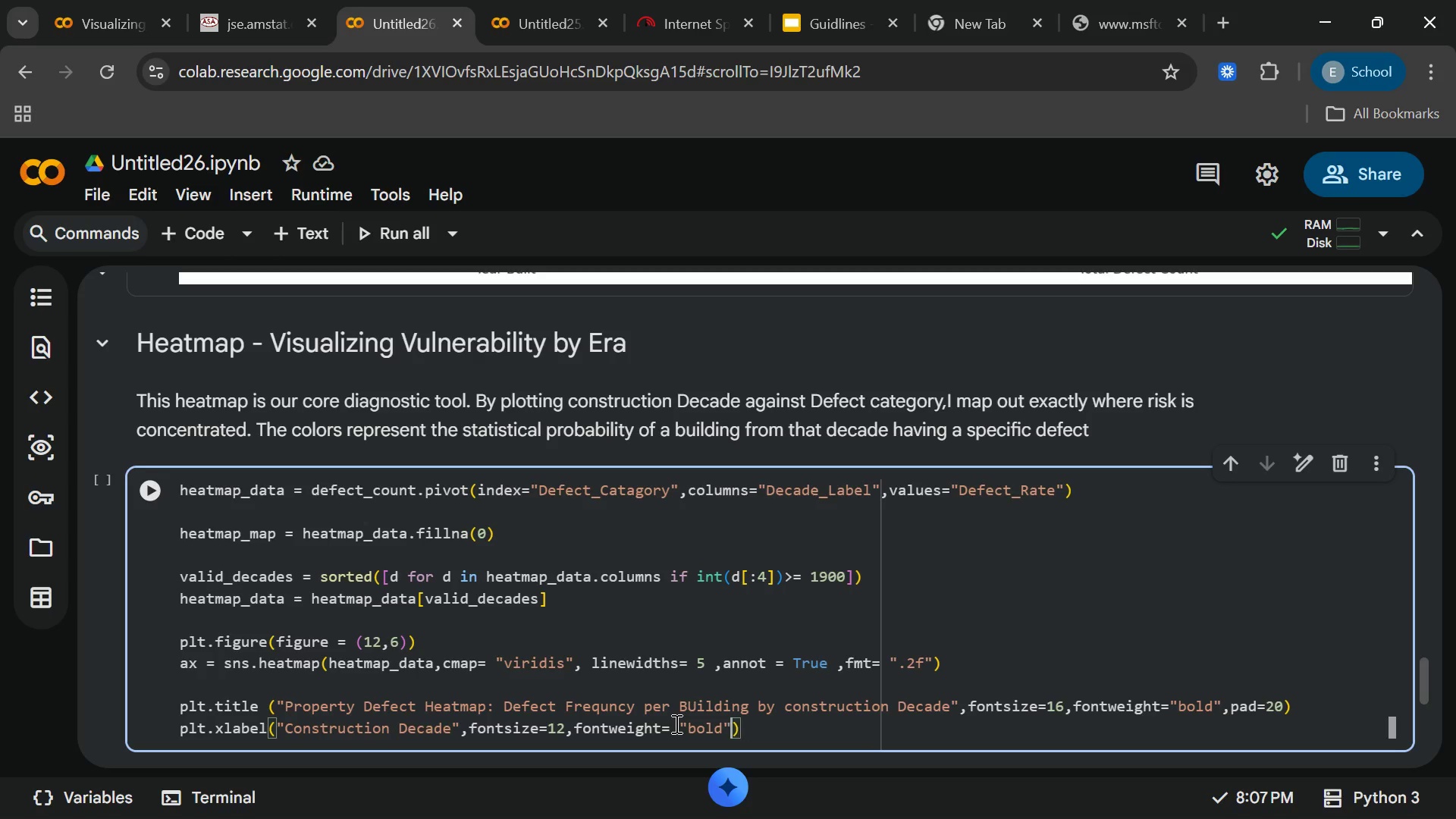 
key(Backspace)
 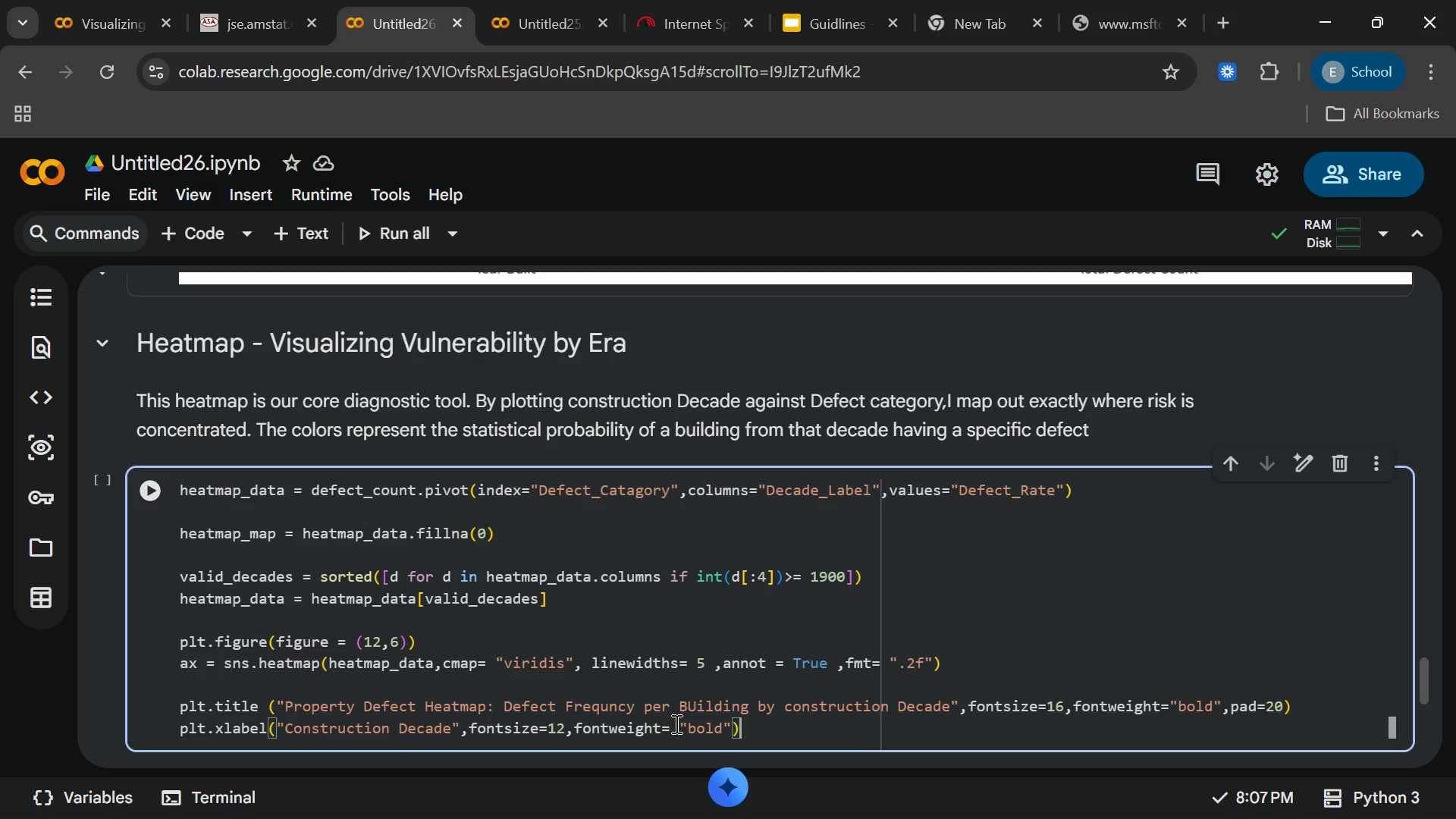 
key(ArrowRight)
 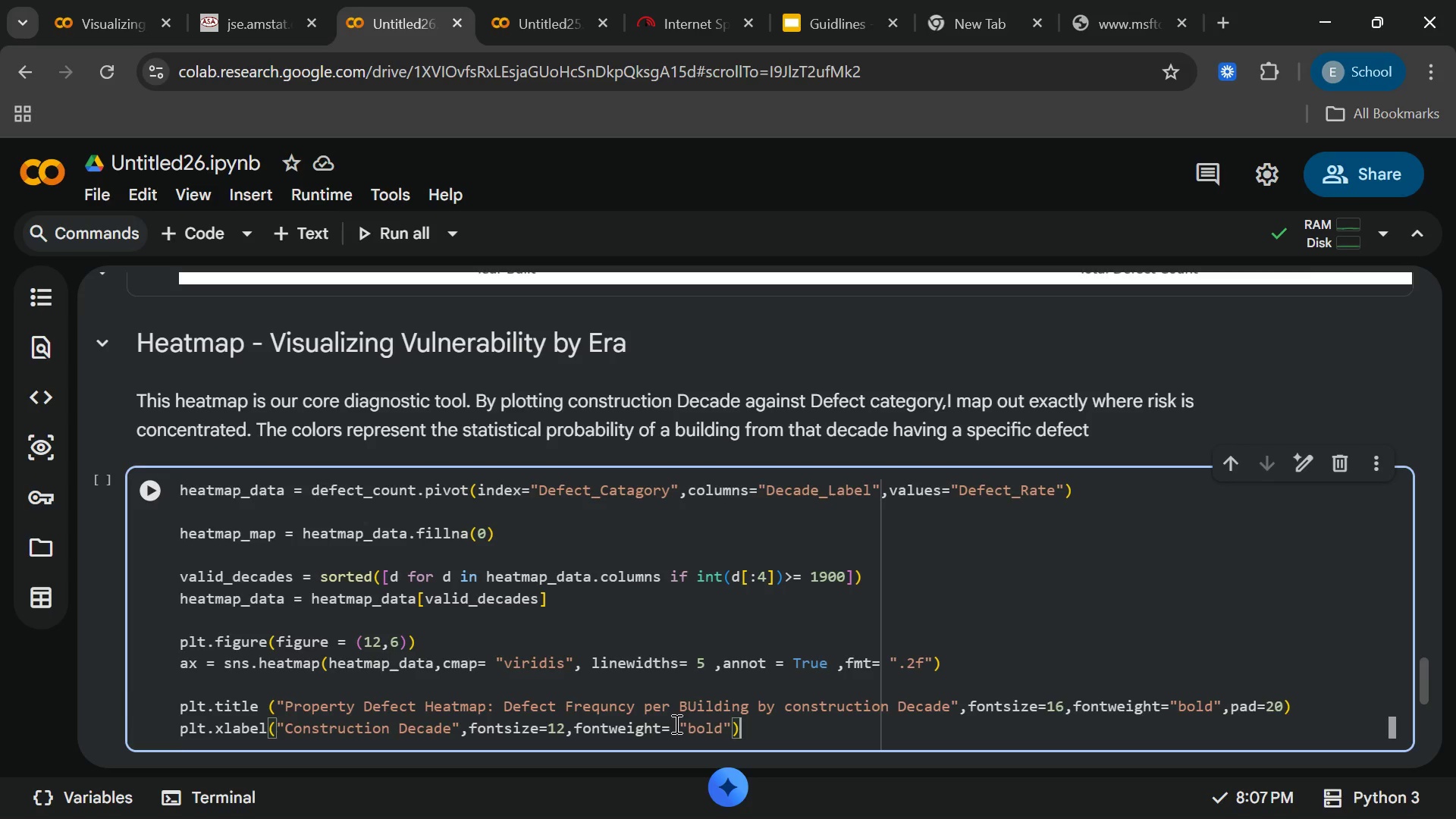 
key(Enter)
 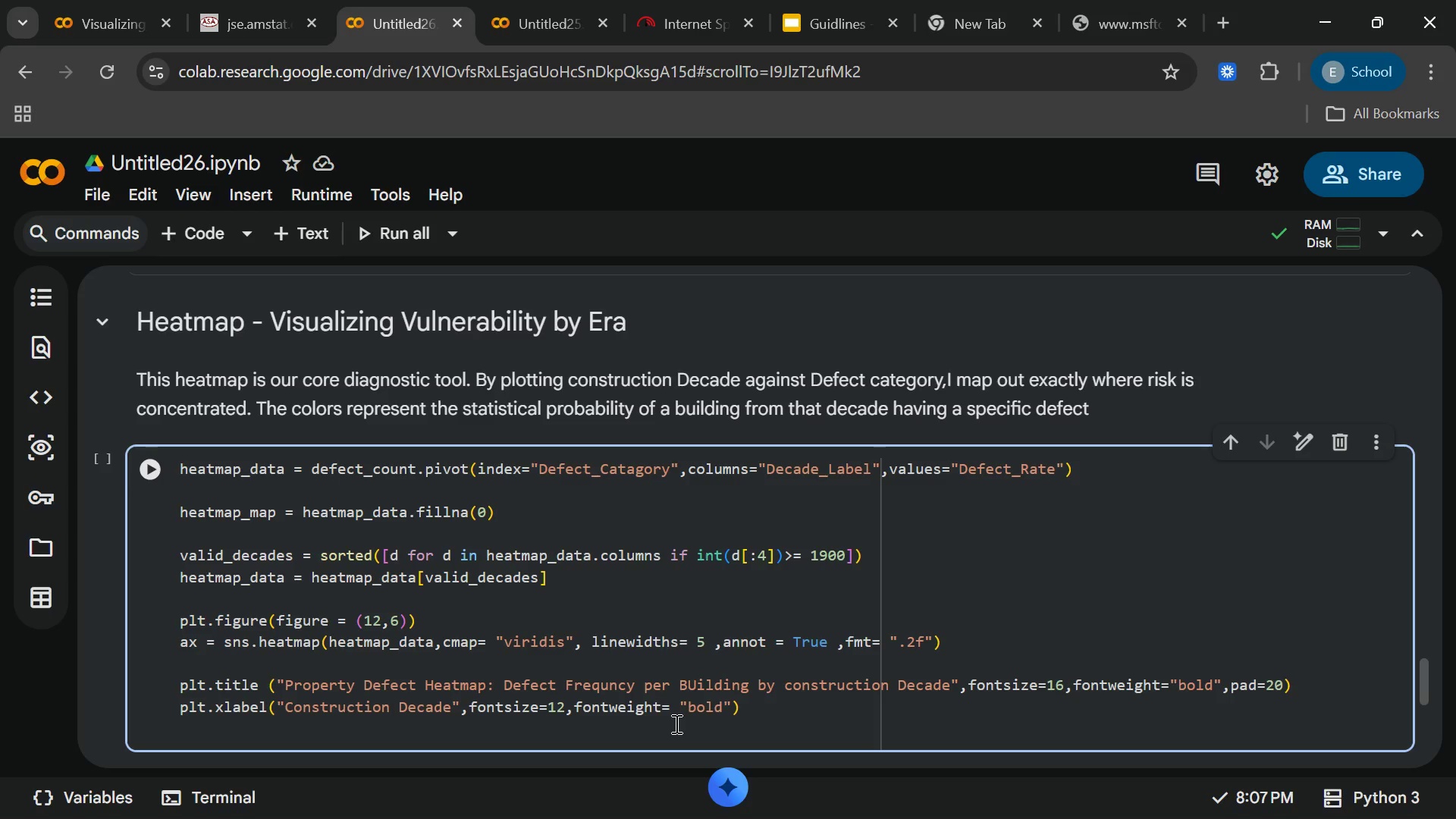 
type(plt,ylabel()
 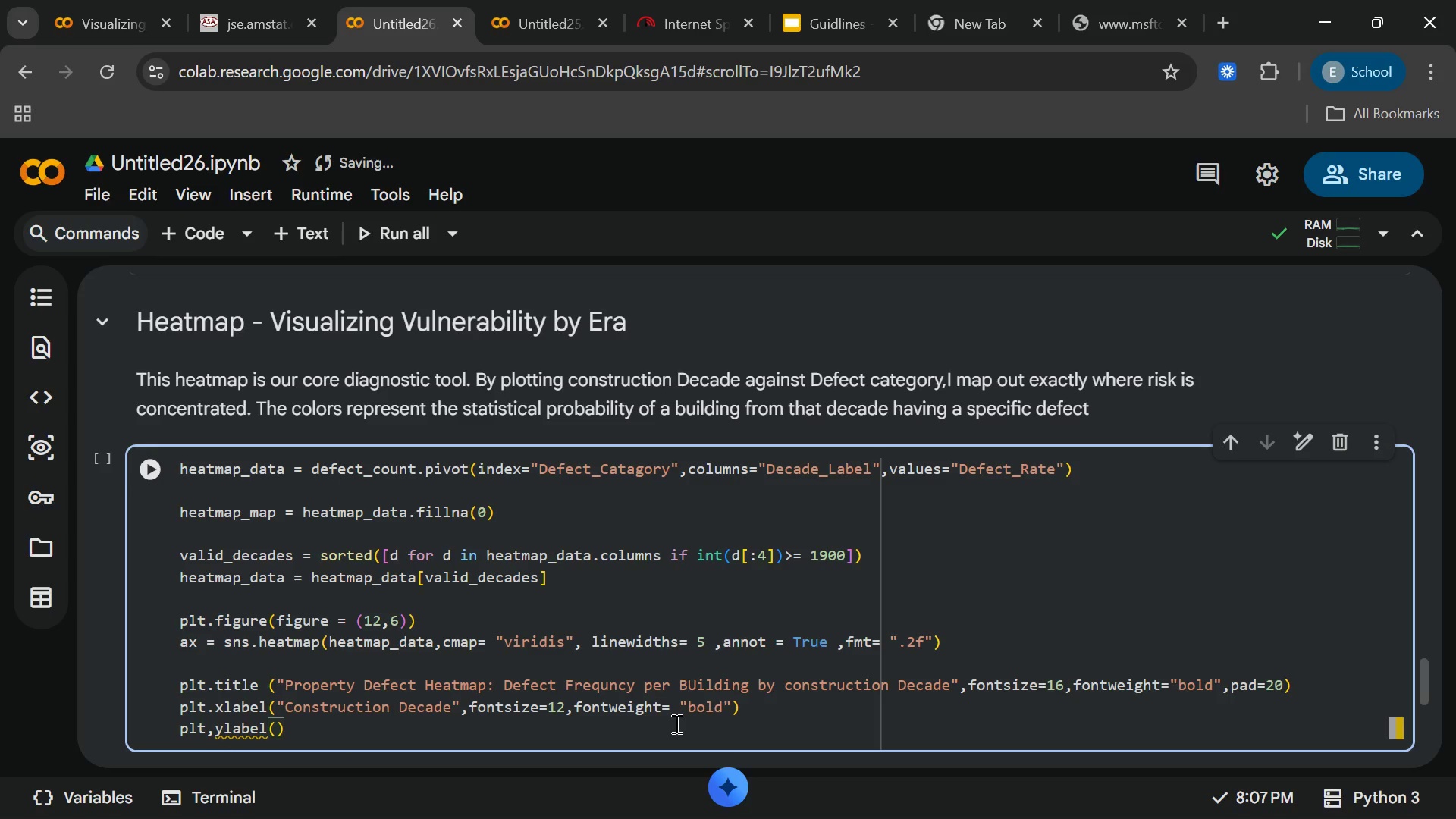 
type("Defect Catagory )
key(Backspace)
 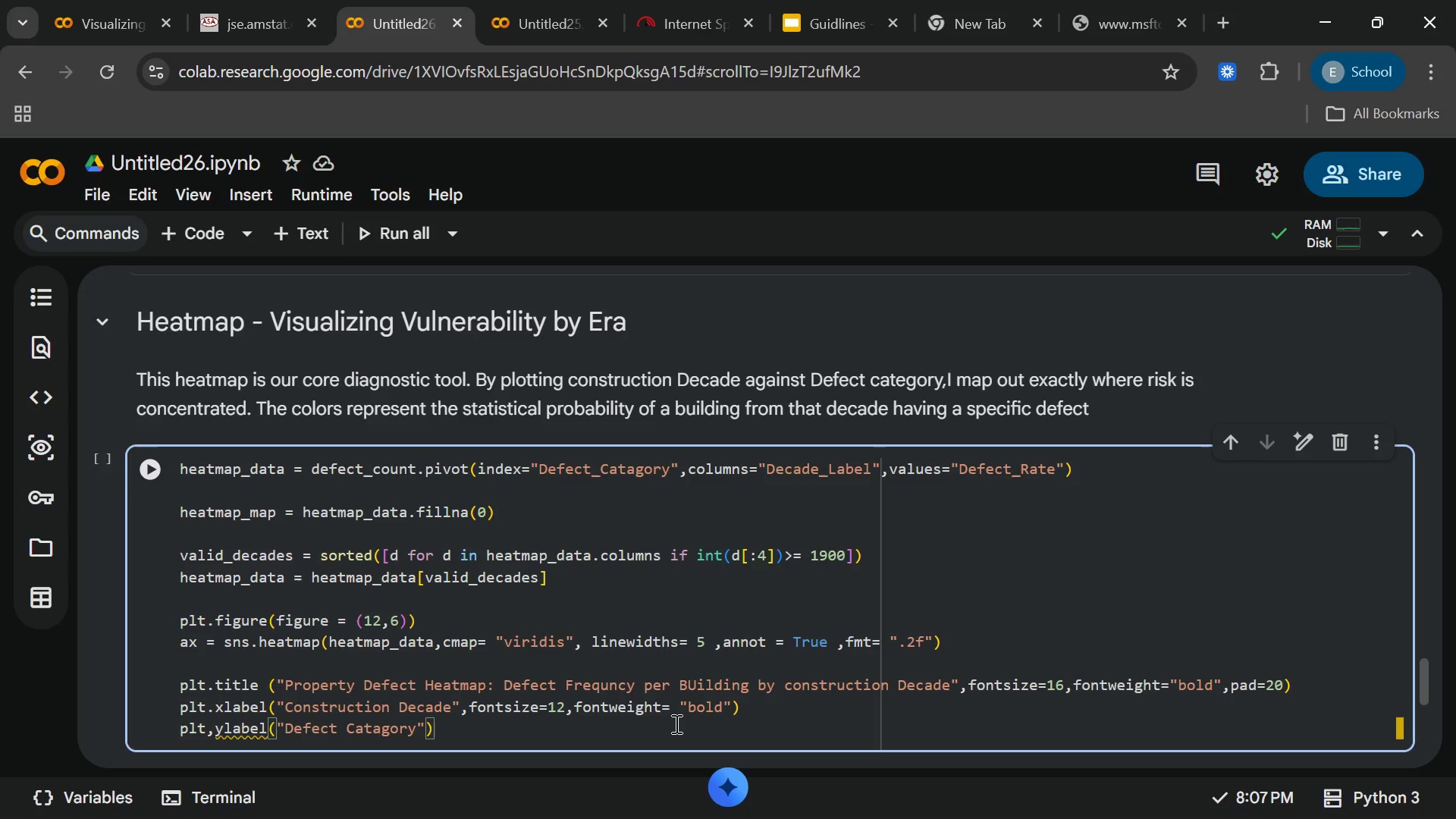 
key(ArrowRight)
 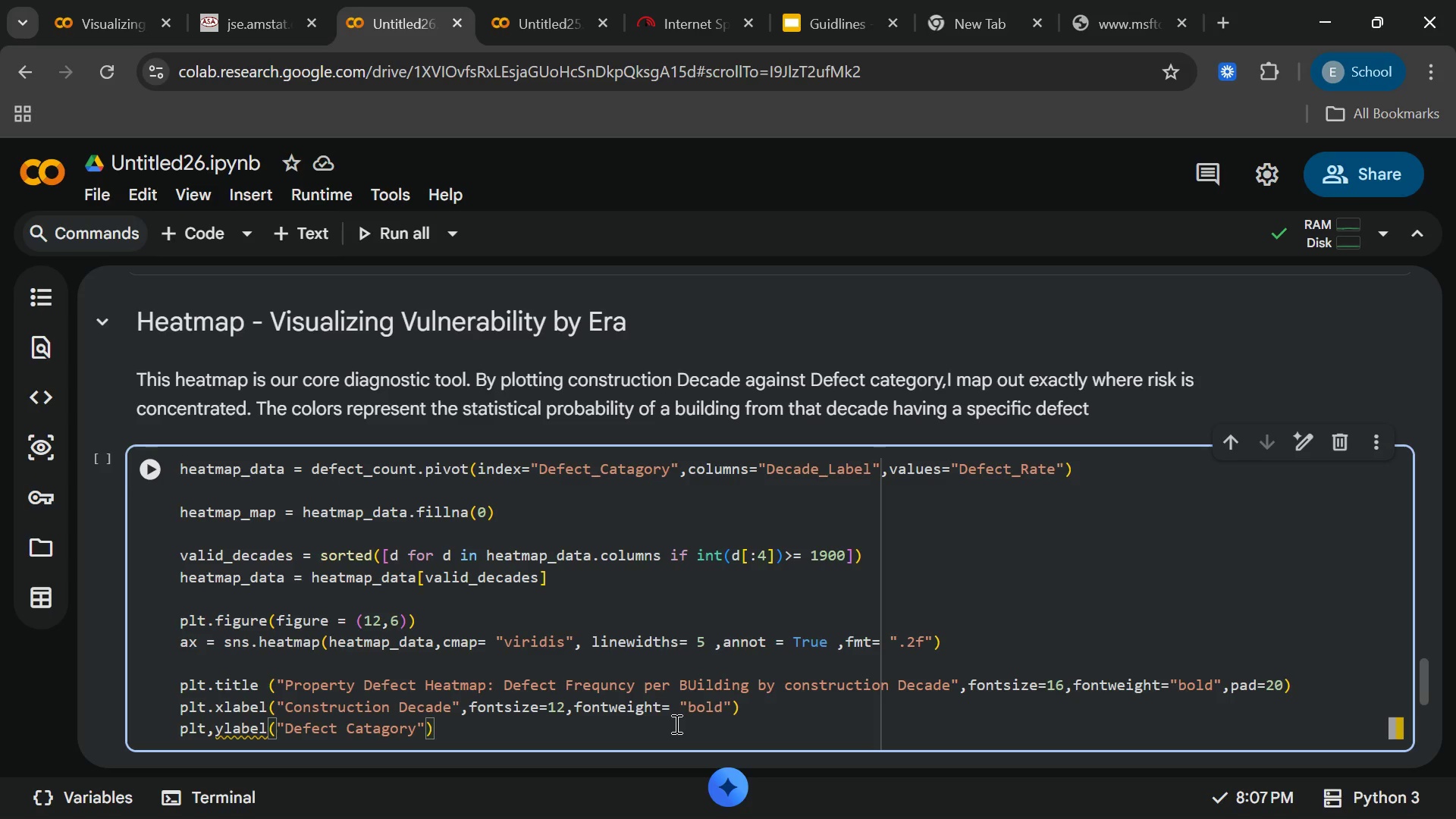 
type(, fontsize)
 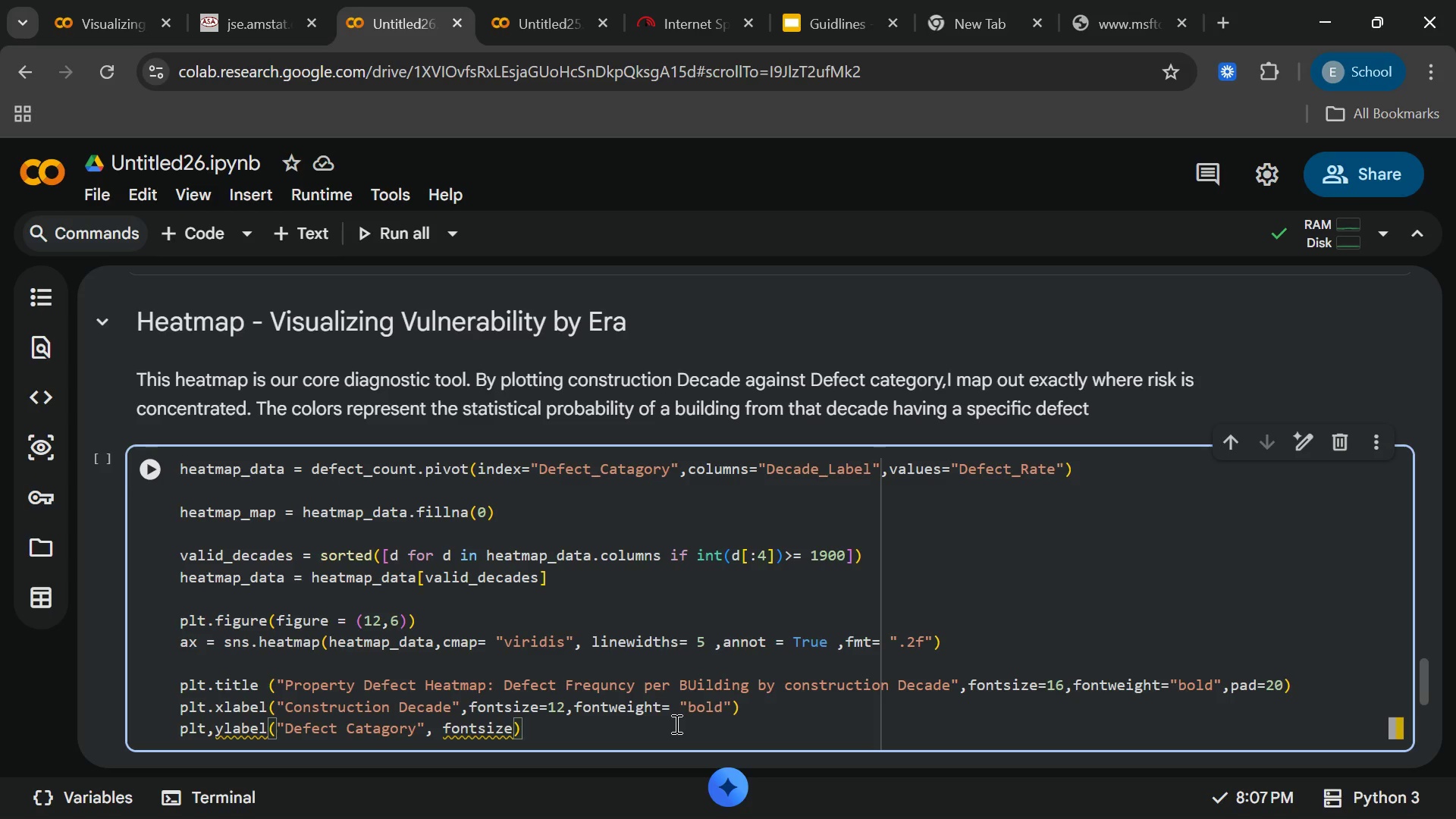 
type( = 12.font)
 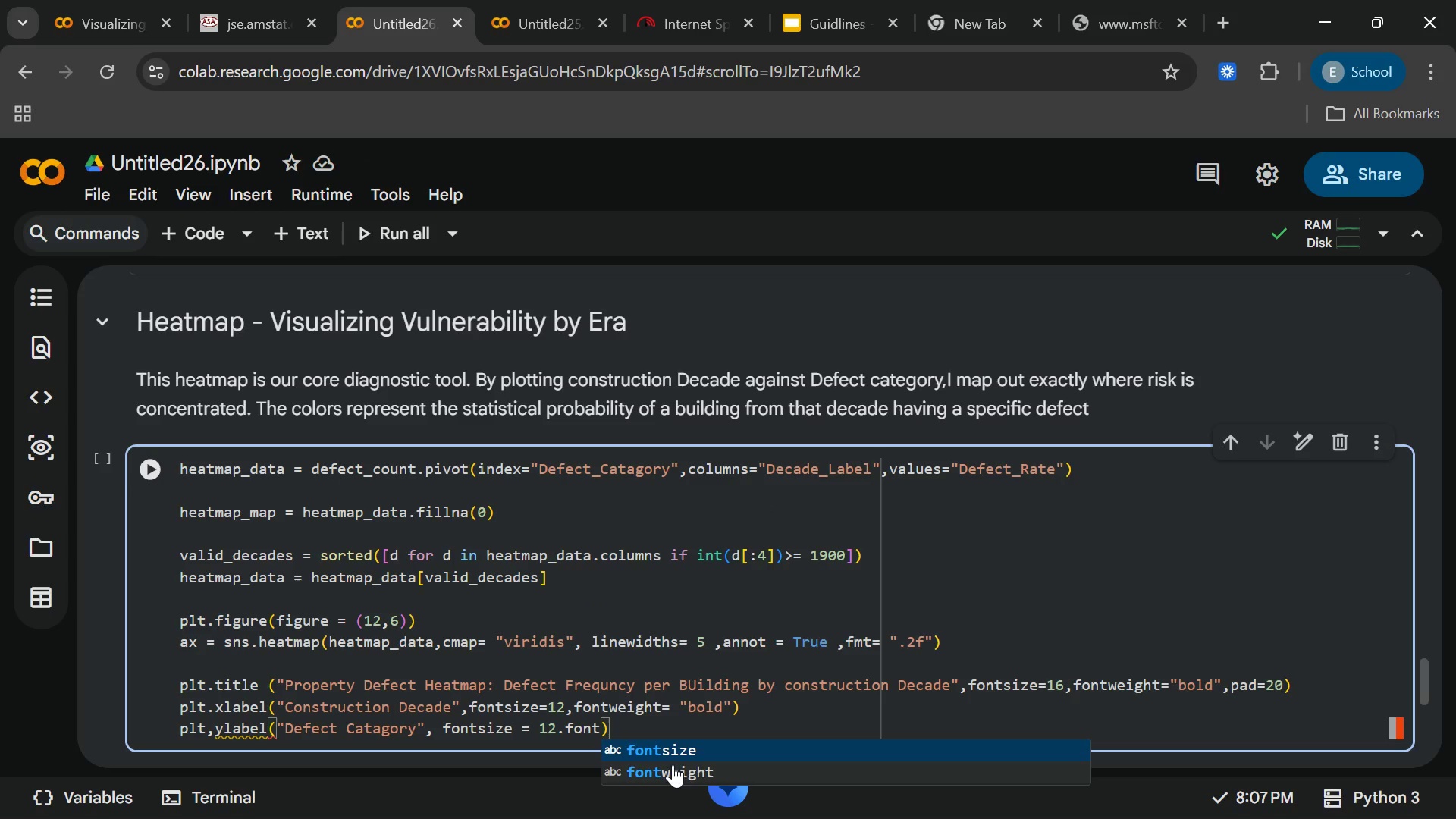 
left_click([675, 767])
 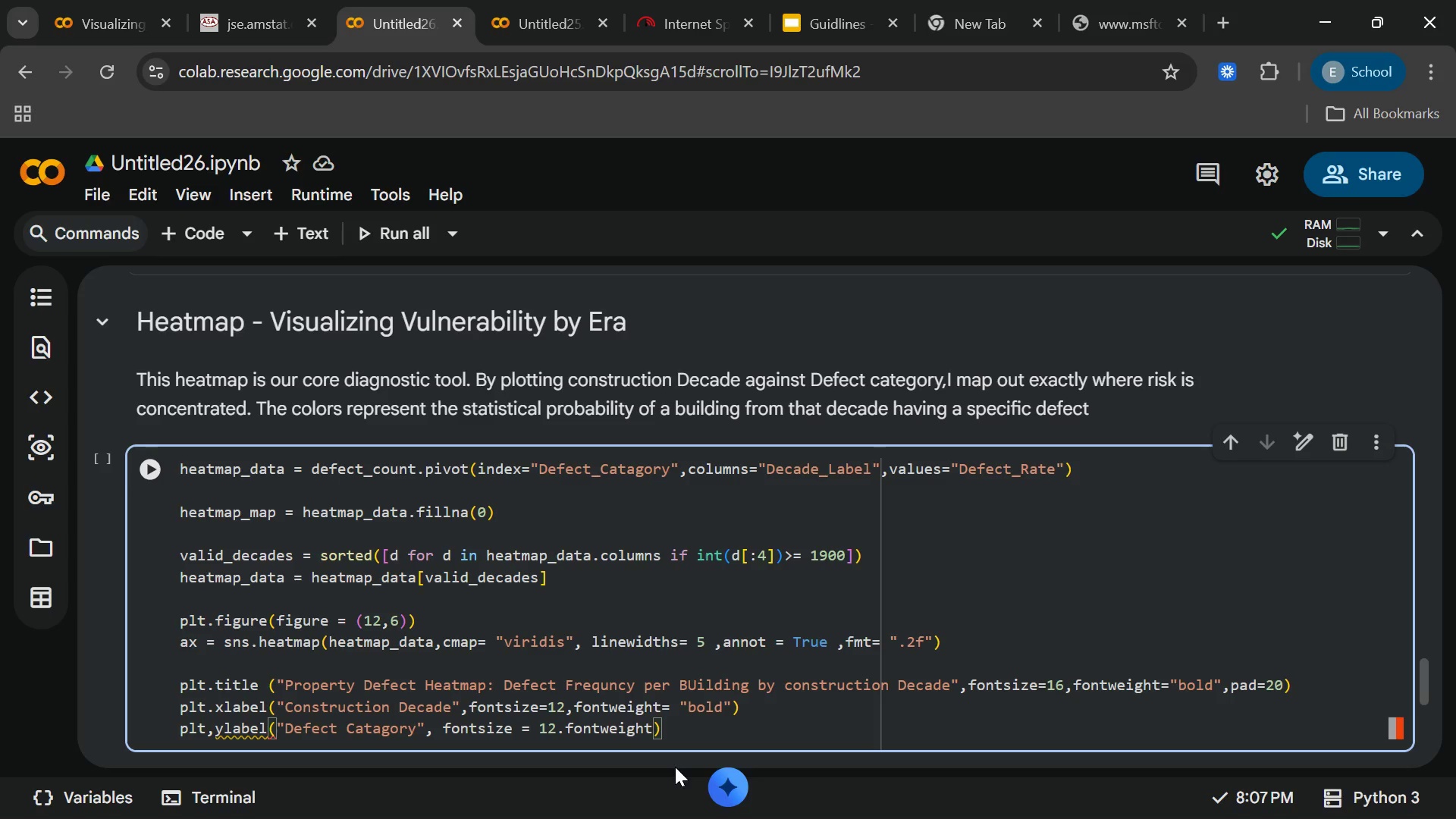 
wait(12.69)
 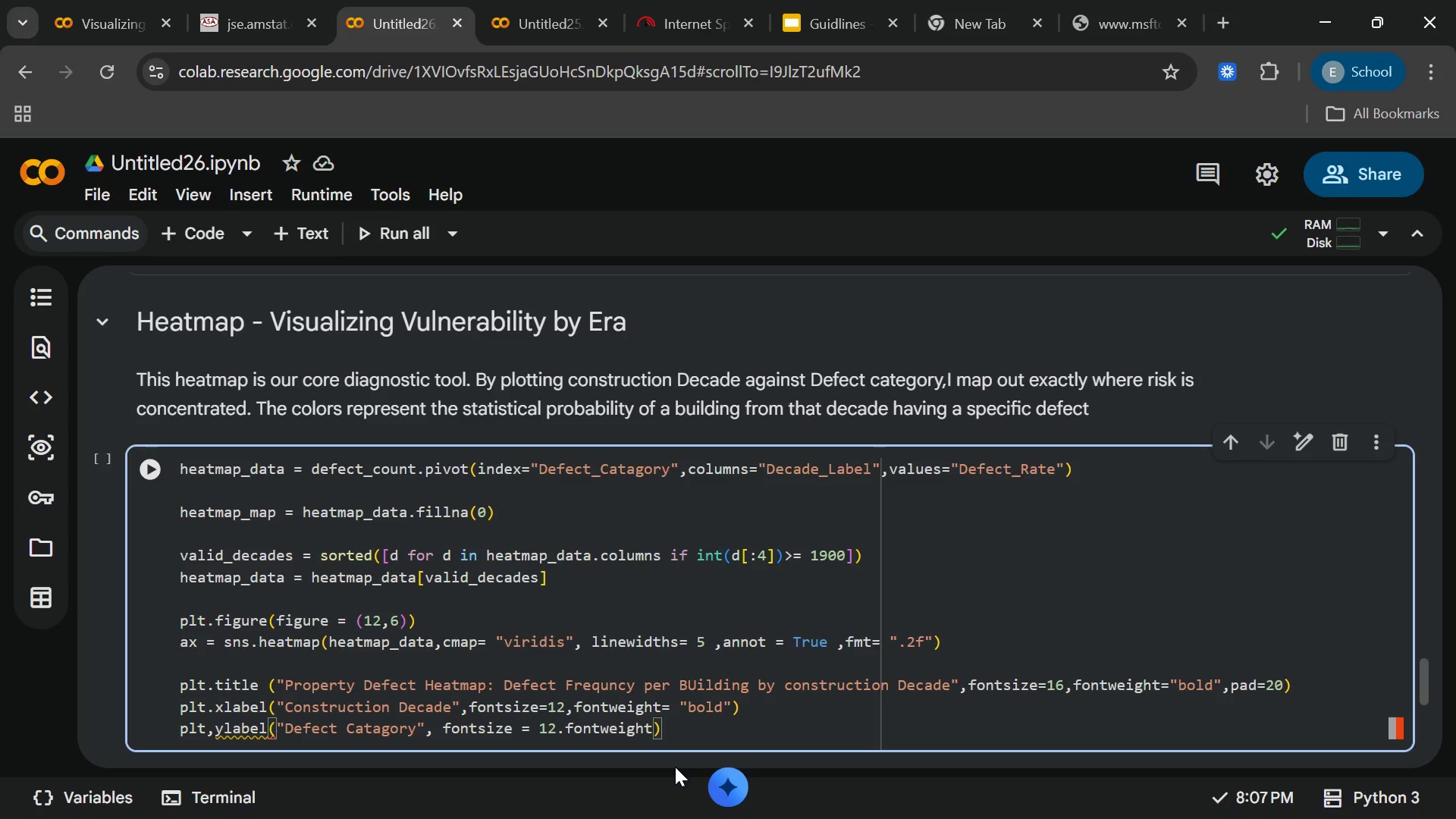 
type( = "bold)
 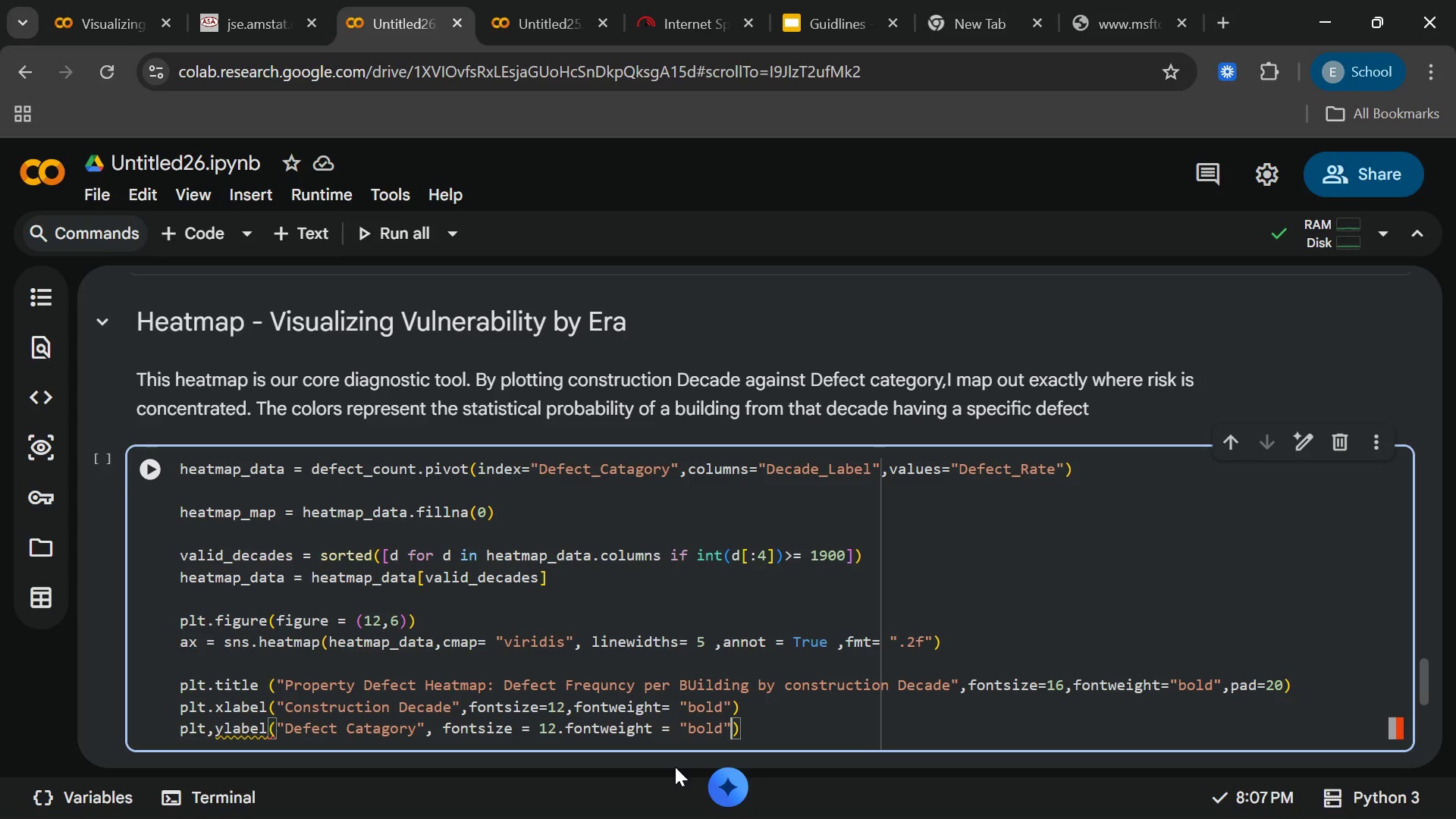 
 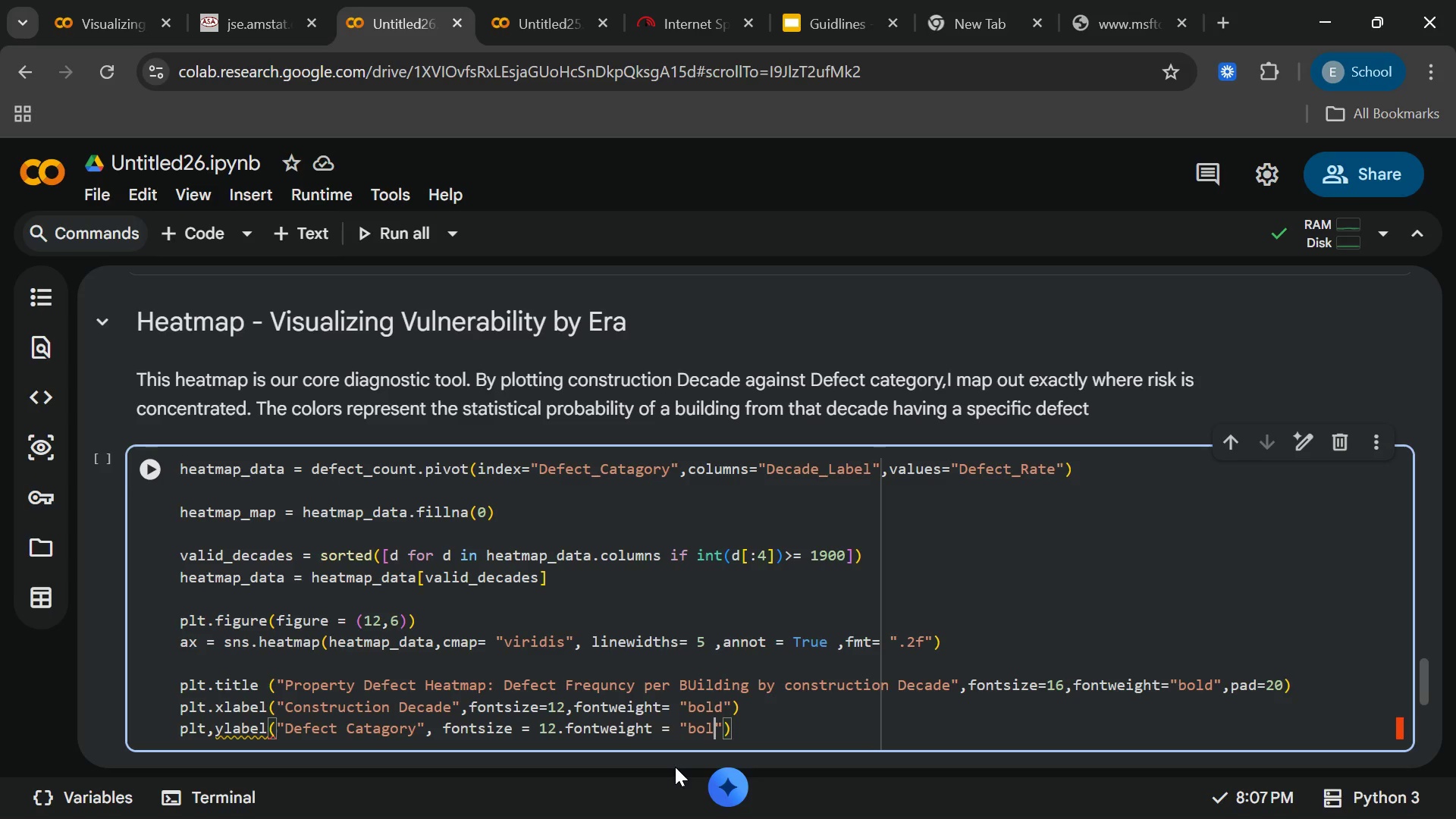 
key(ArrowRight)
 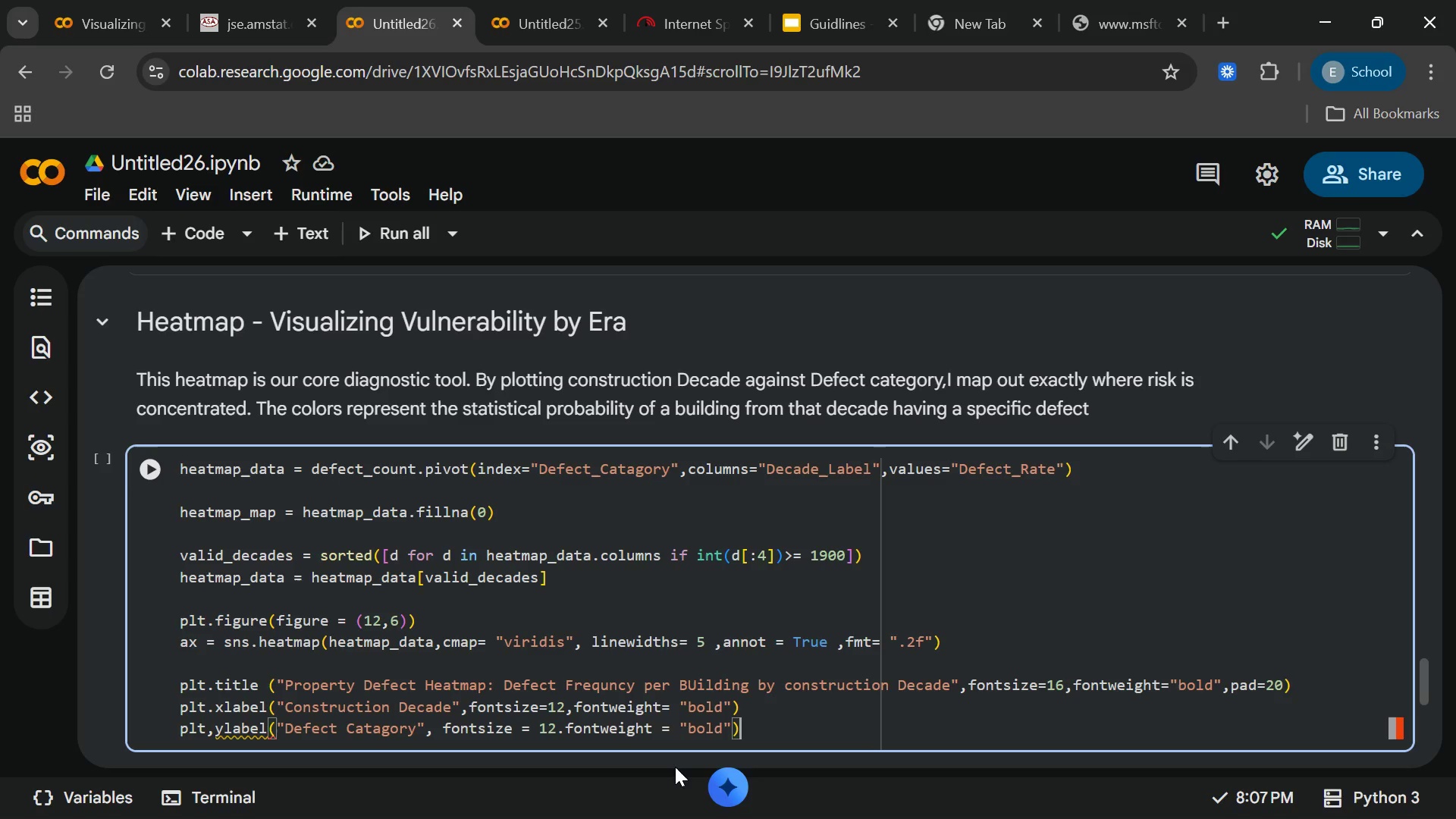 
key(ArrowRight)
 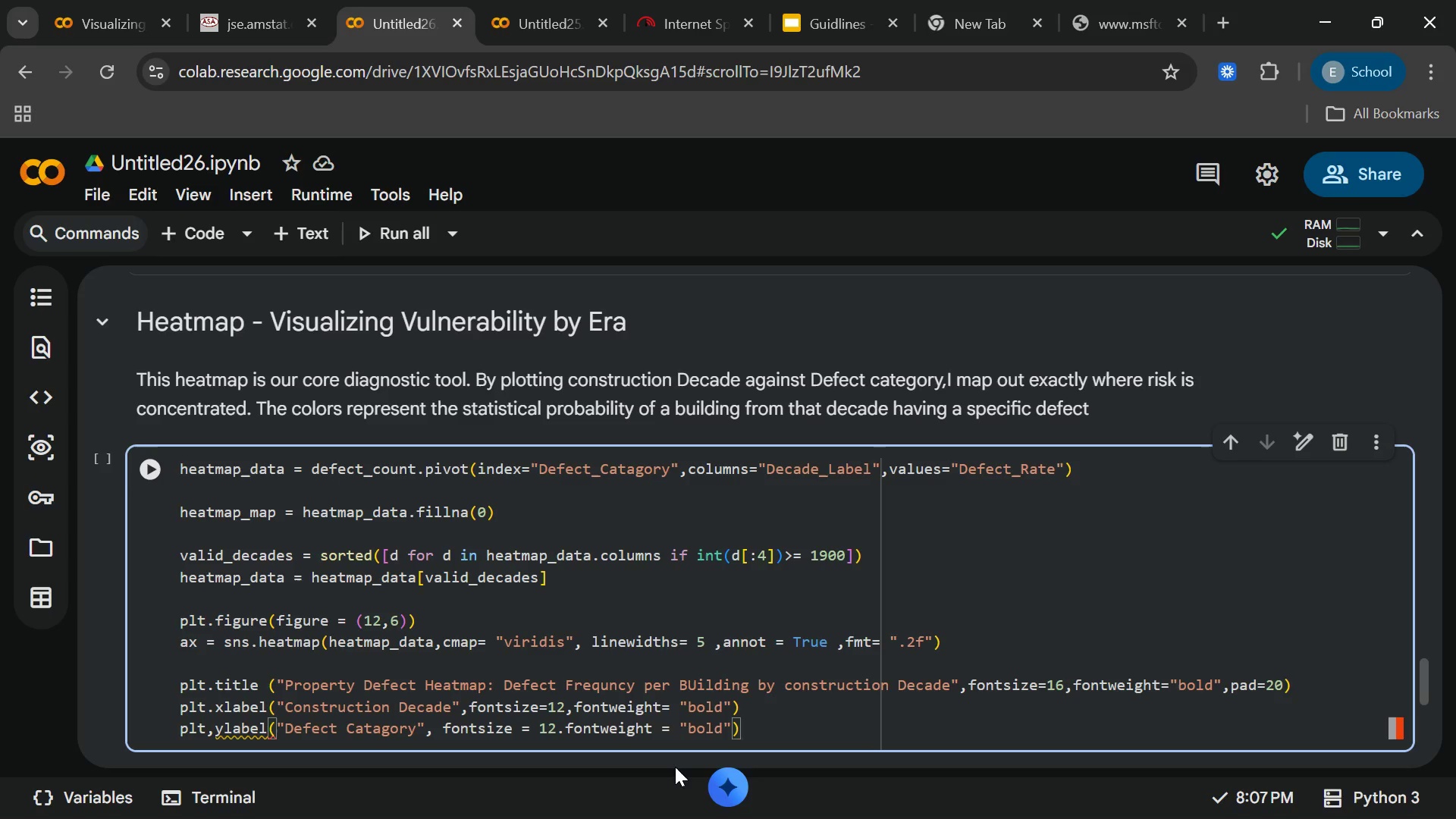 
key(Enter)
 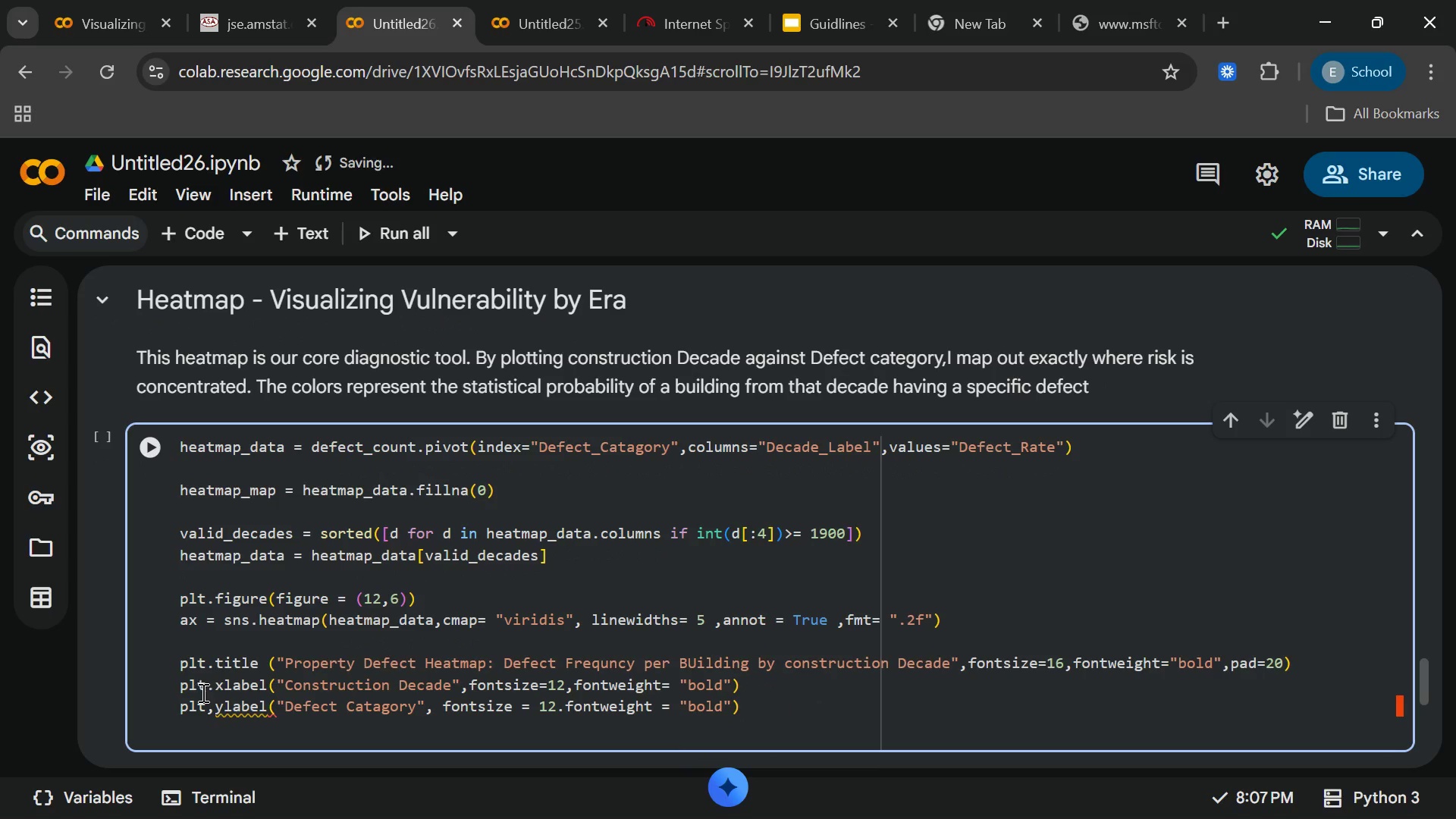 
left_click([221, 705])
 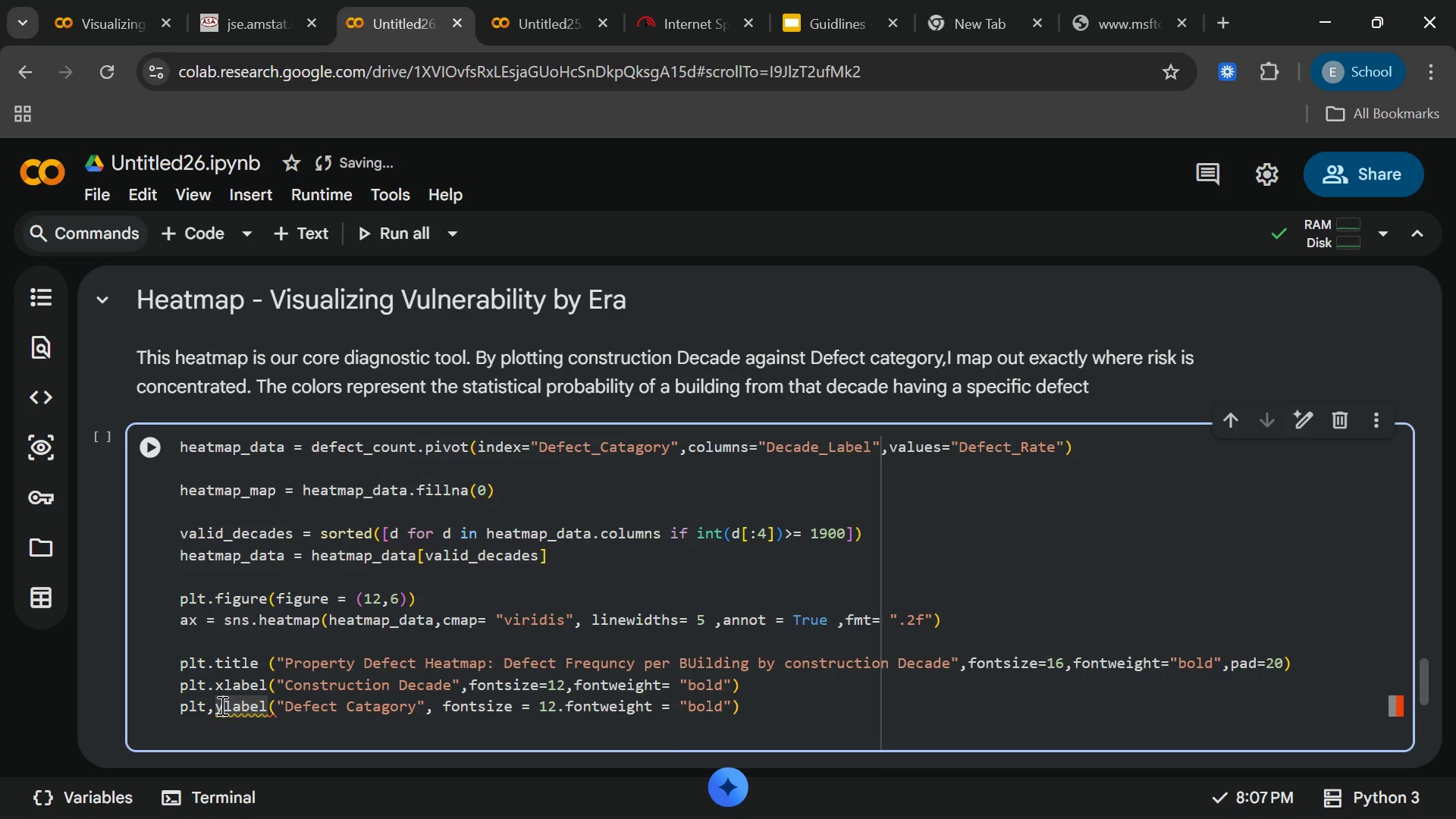 
key(ArrowLeft)
 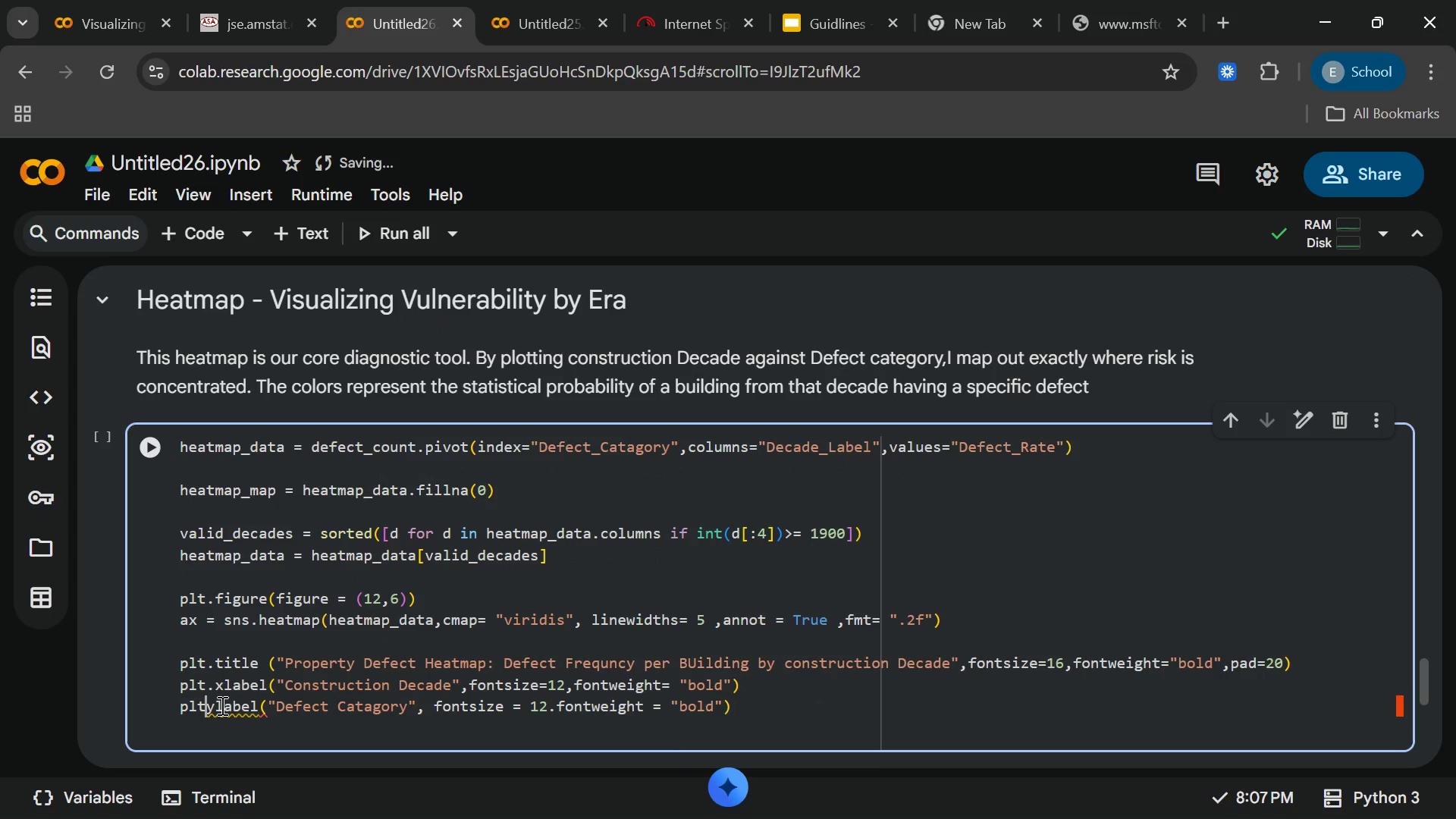 
key(Backspace)
 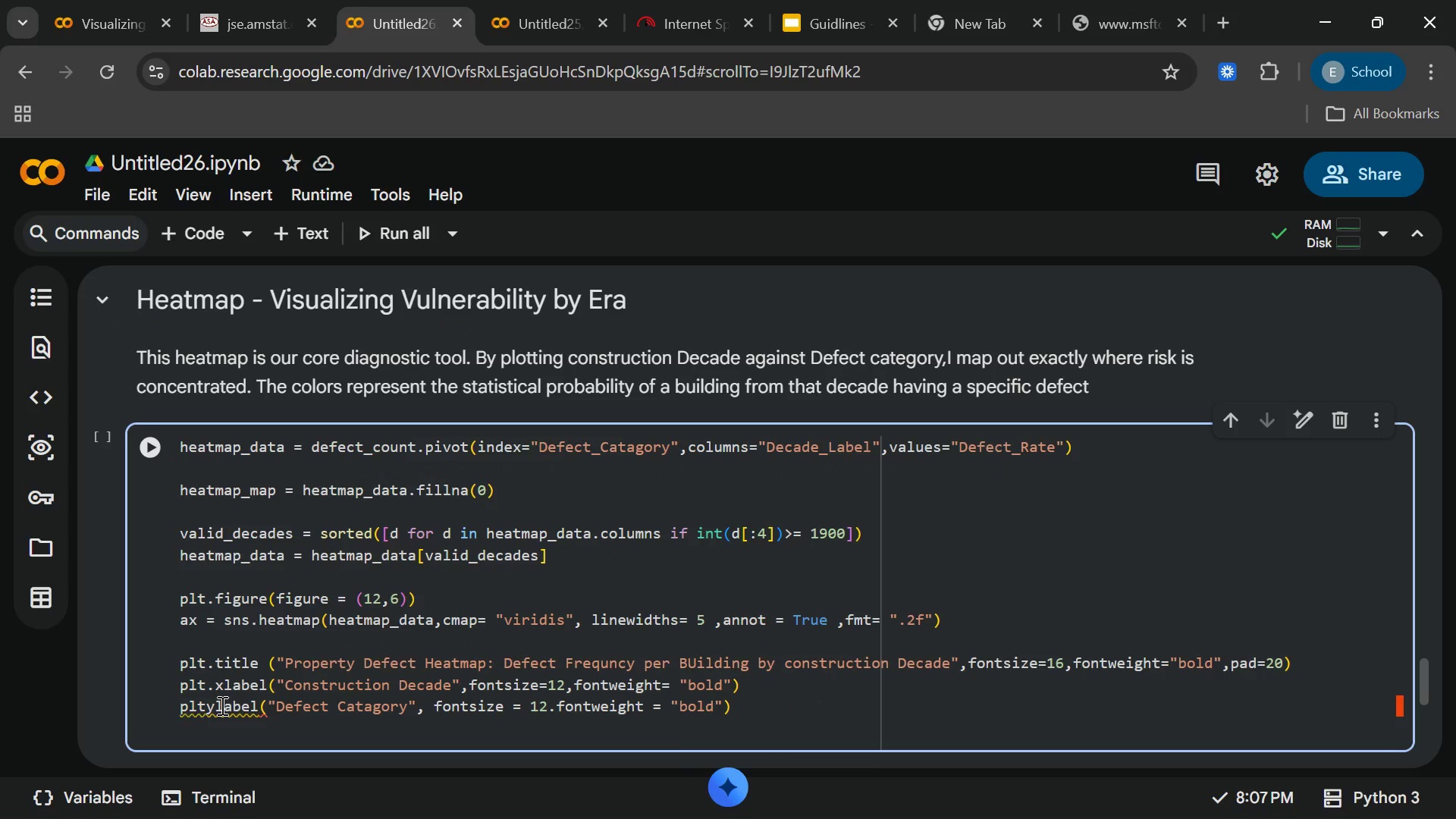 
key(Period)
 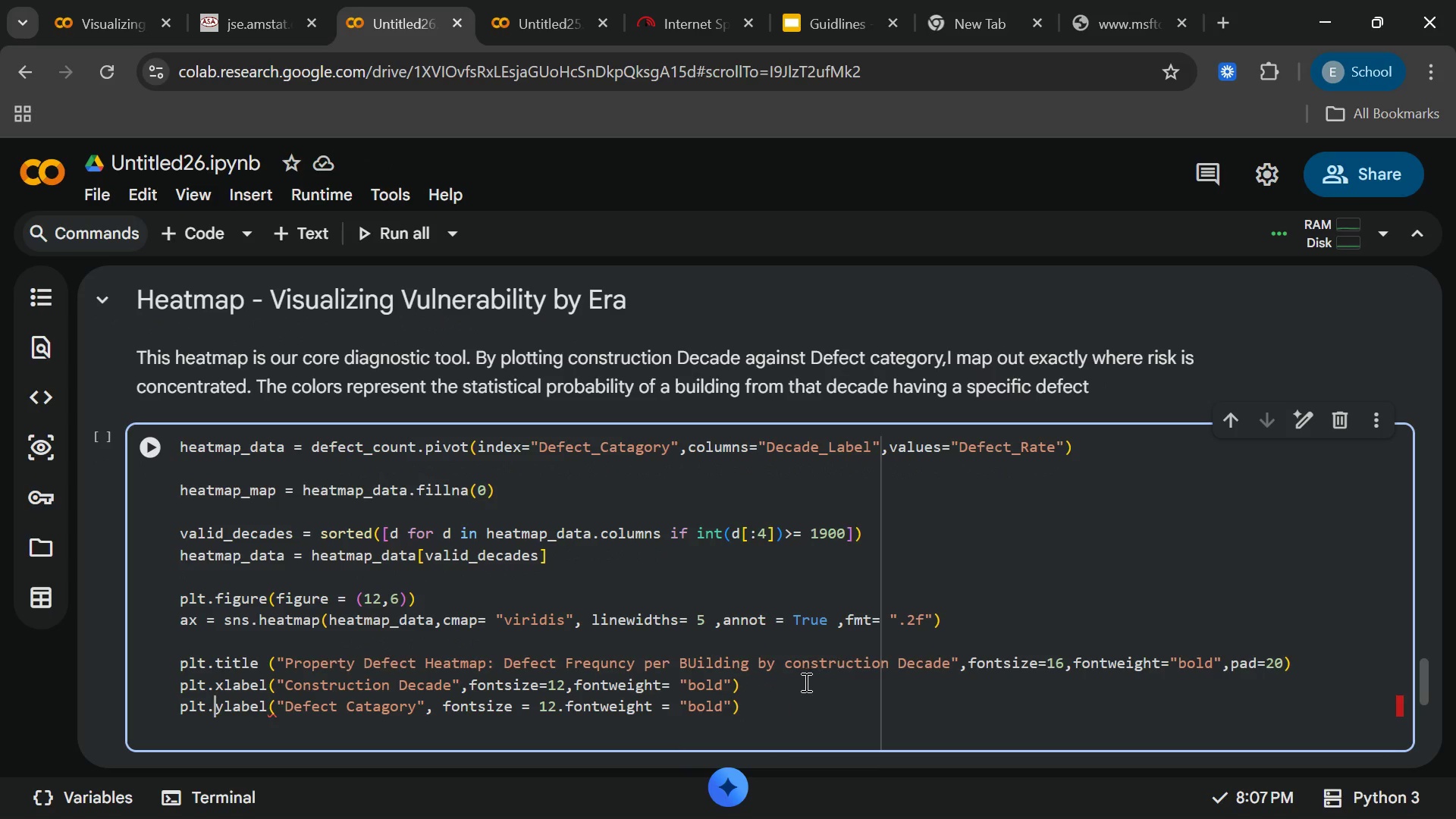 
left_click([779, 692])
 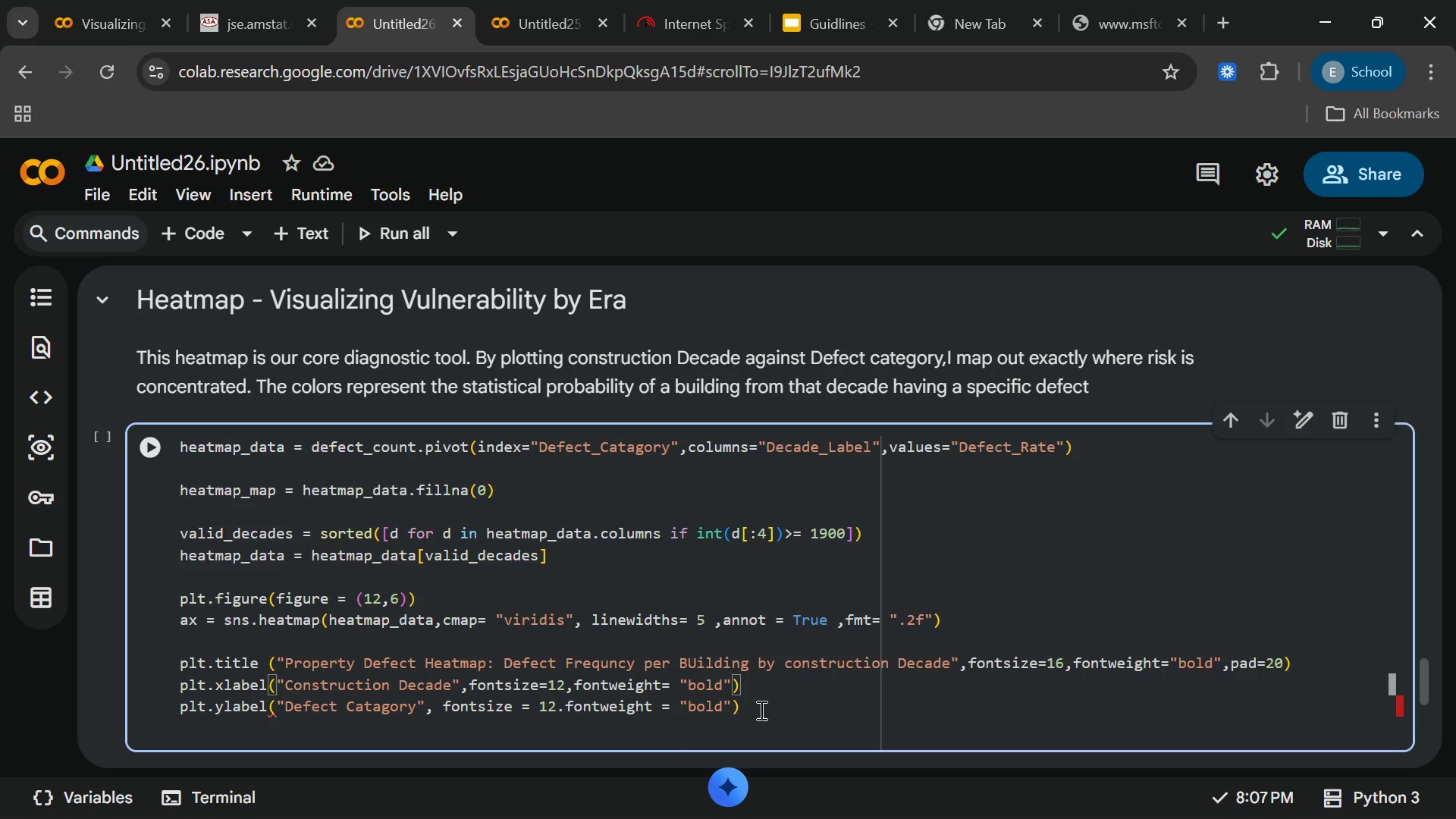 
left_click([760, 711])
 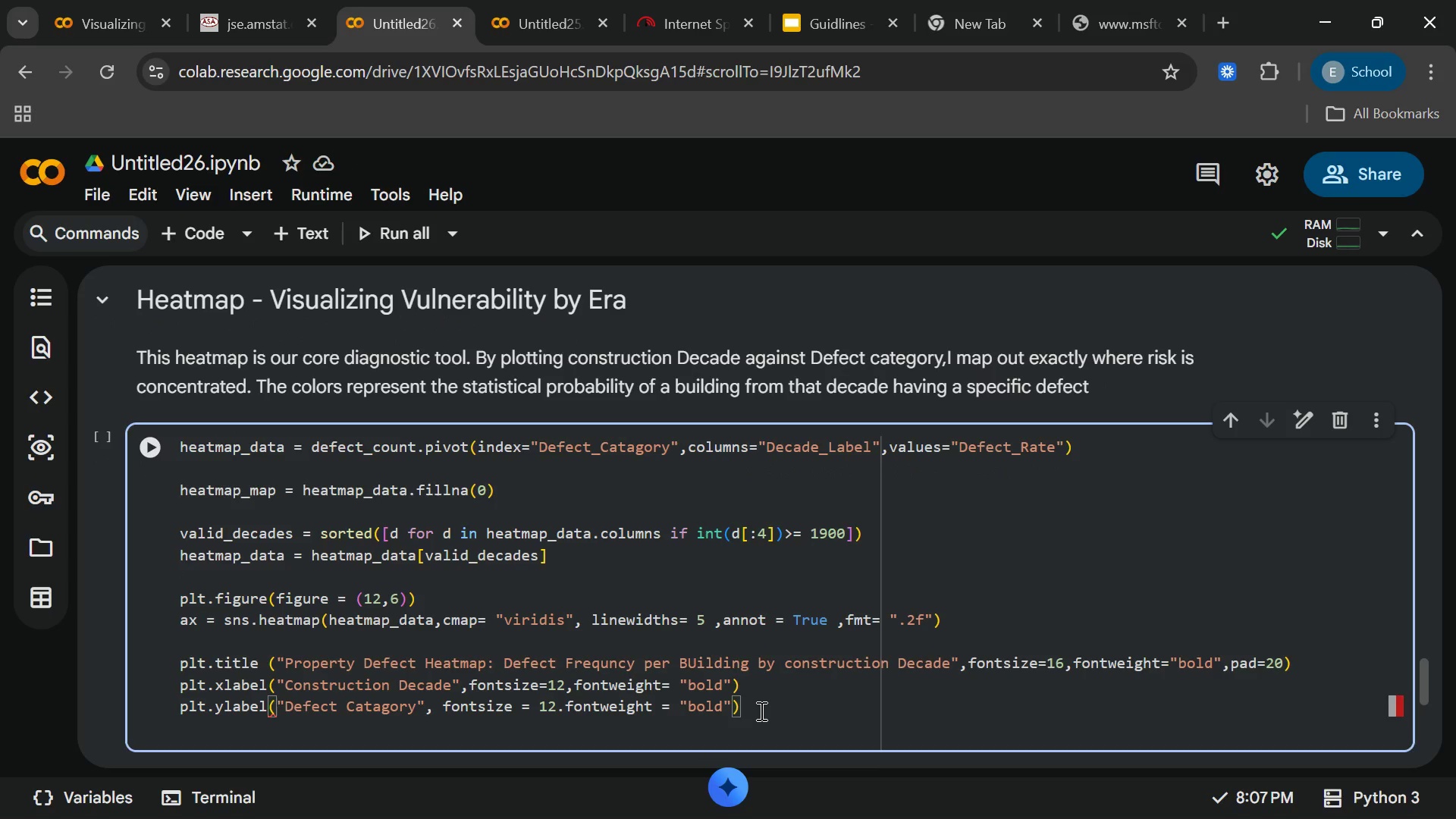 
key(Enter)
 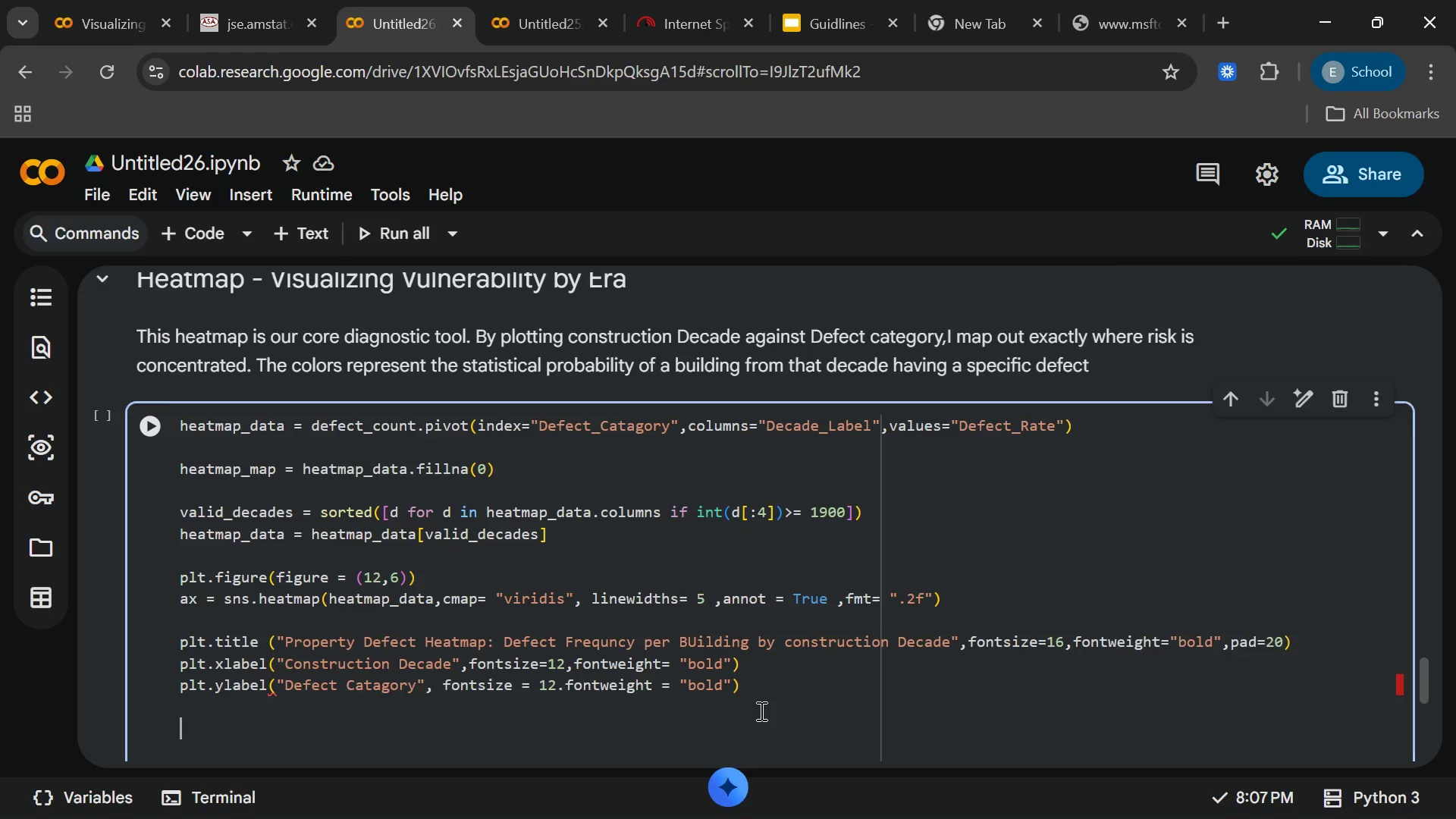 
key(Enter)
 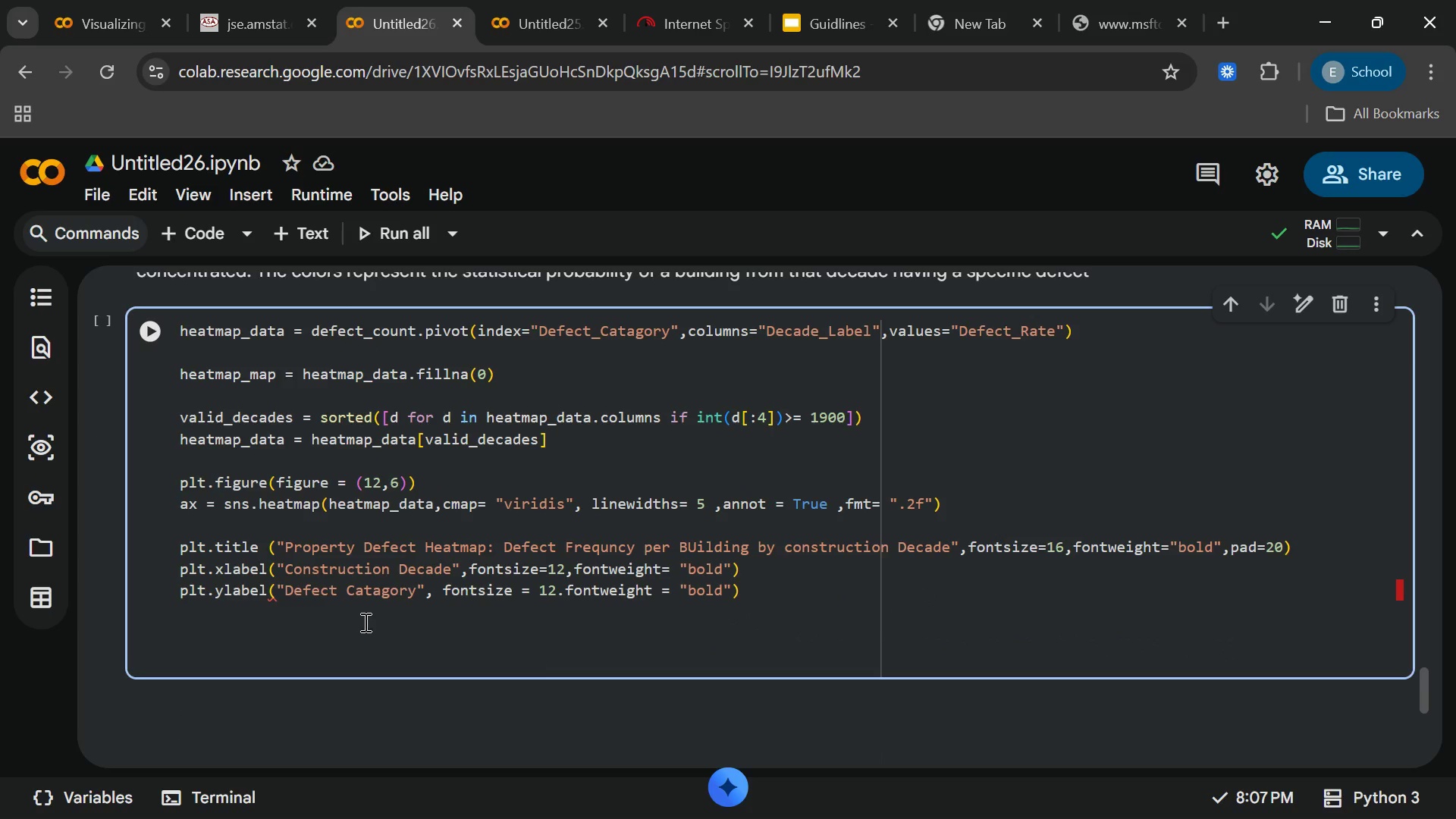 
left_click([275, 652])
 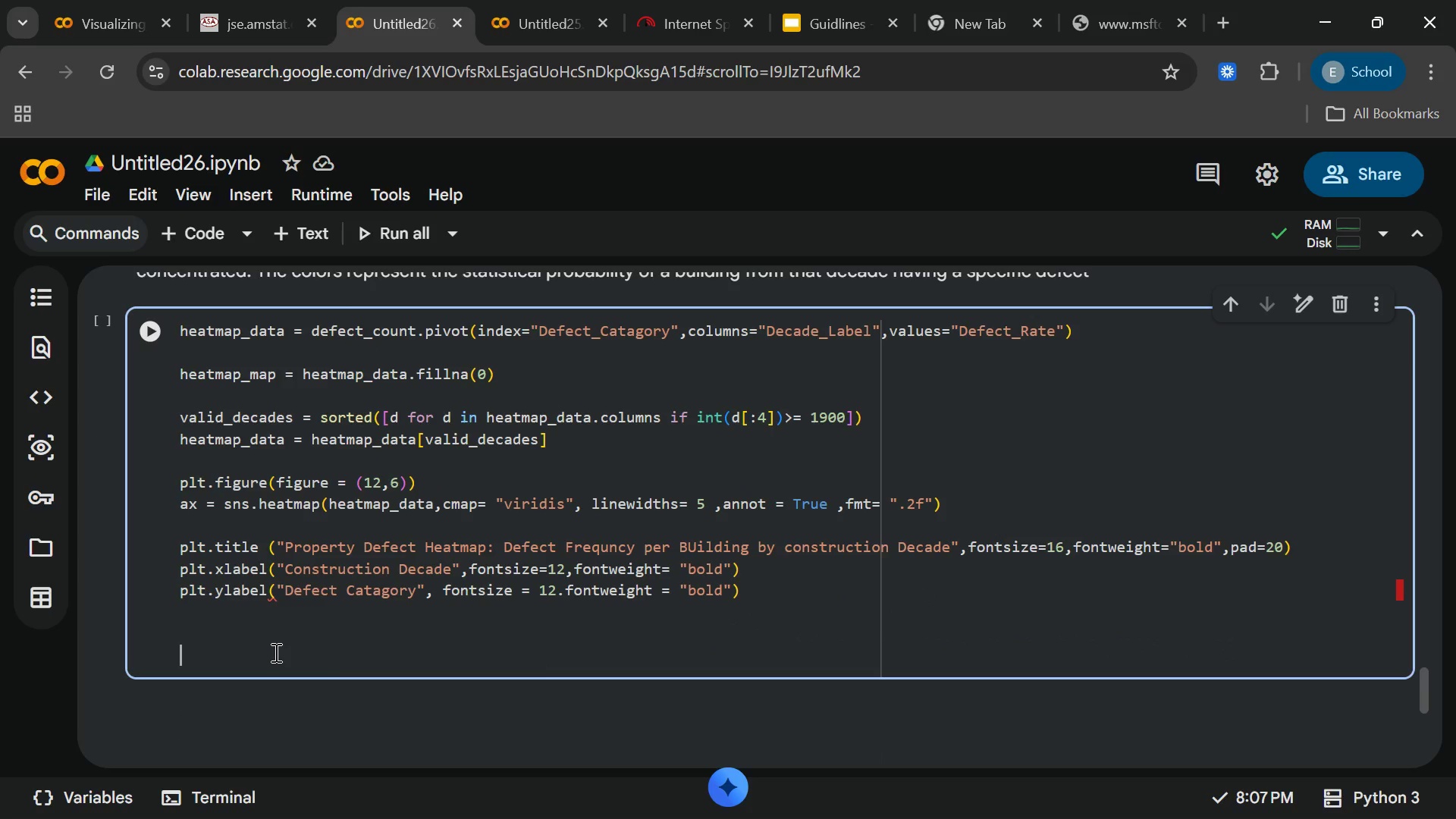 
key(Backspace)
 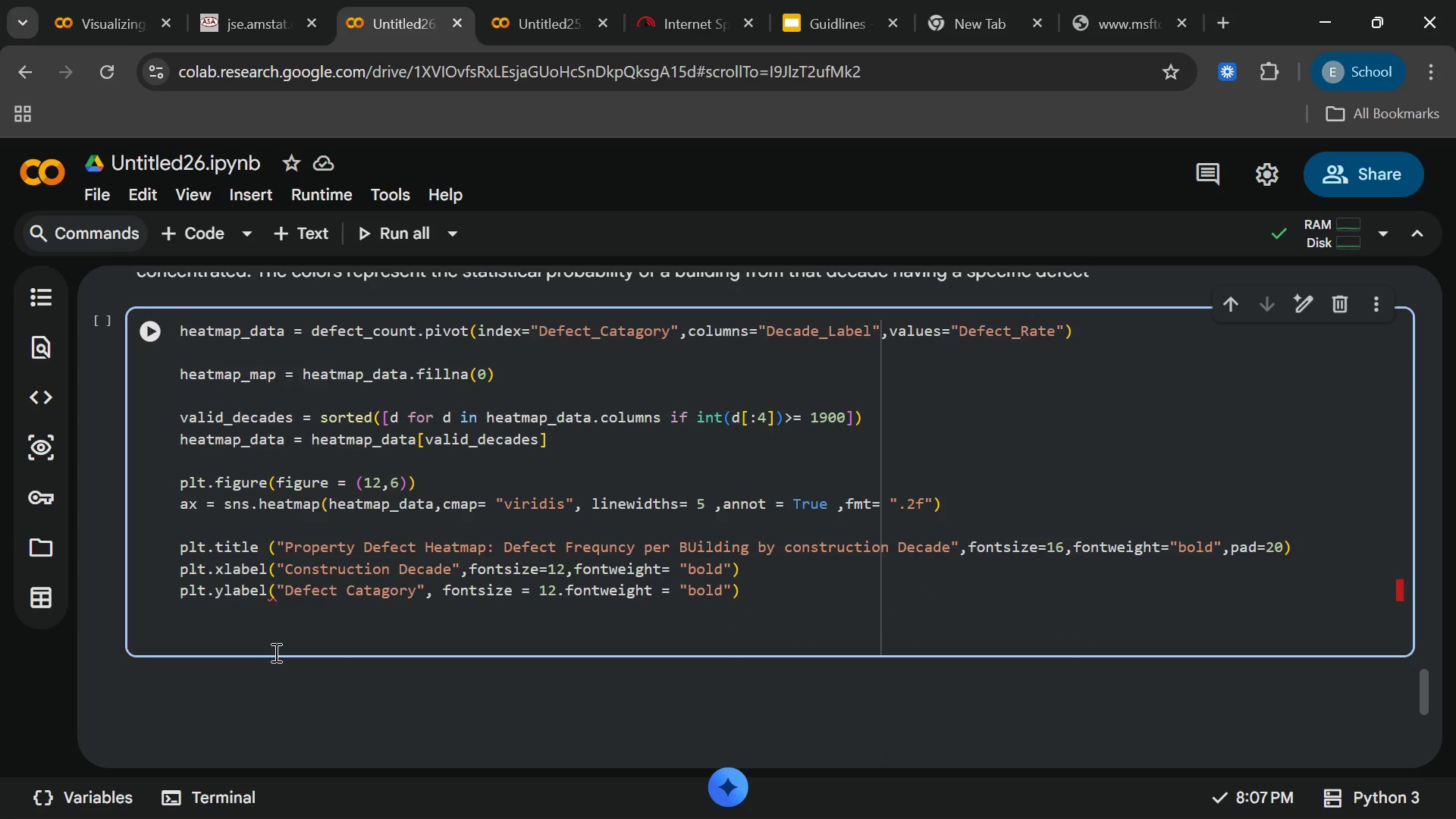 
type(plt.save)
 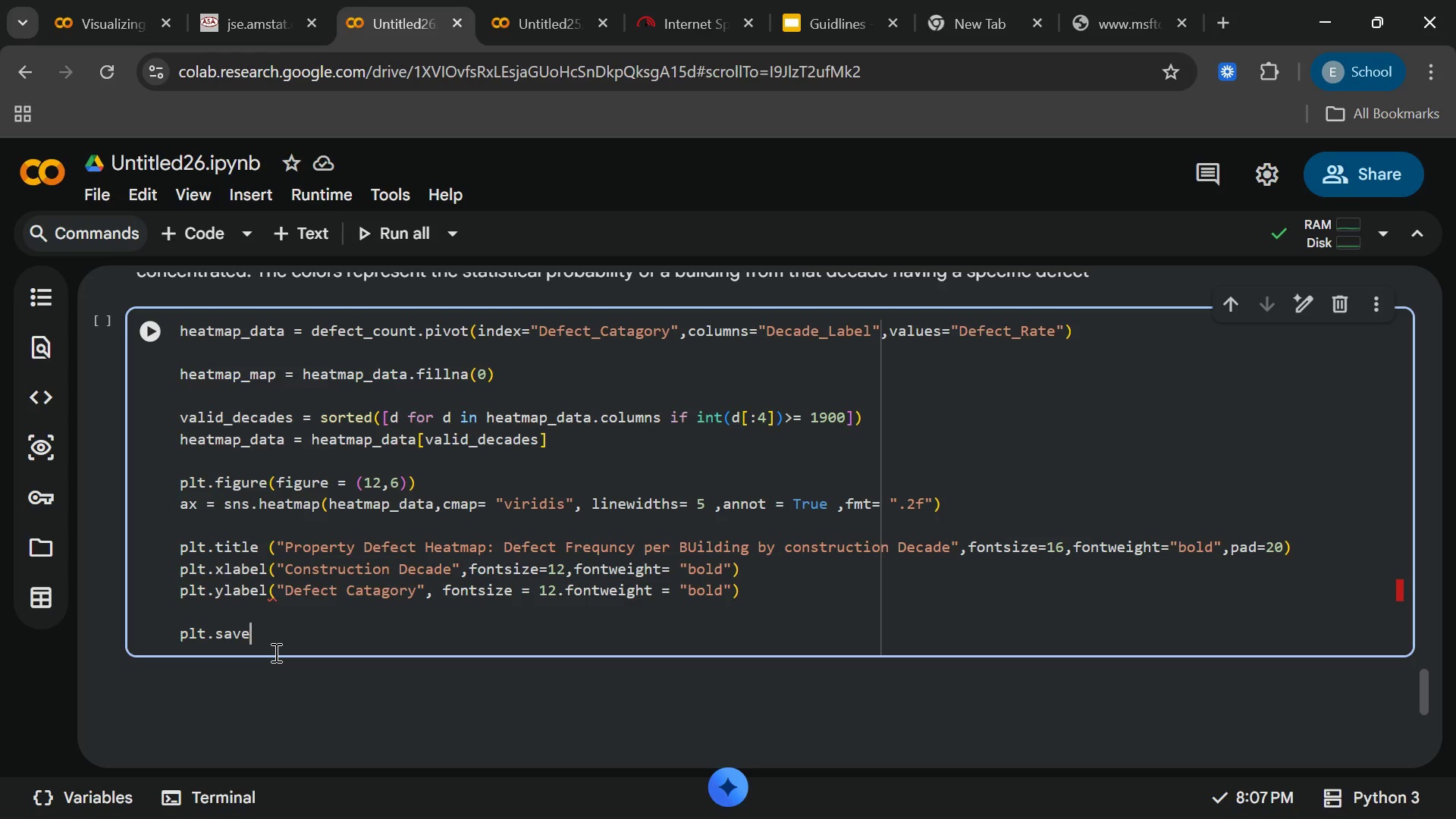 
type(fig)
 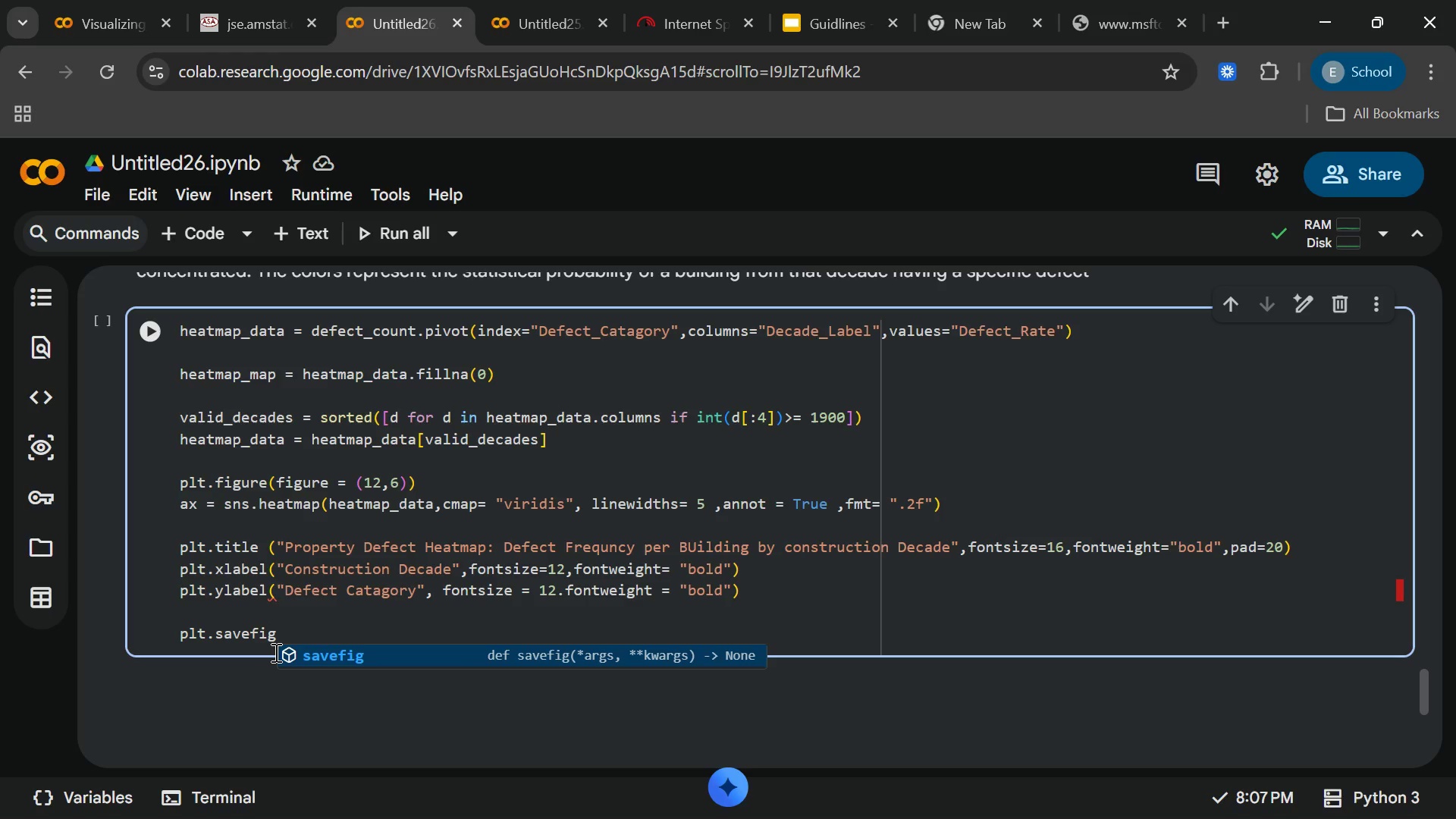 
key(Enter)
 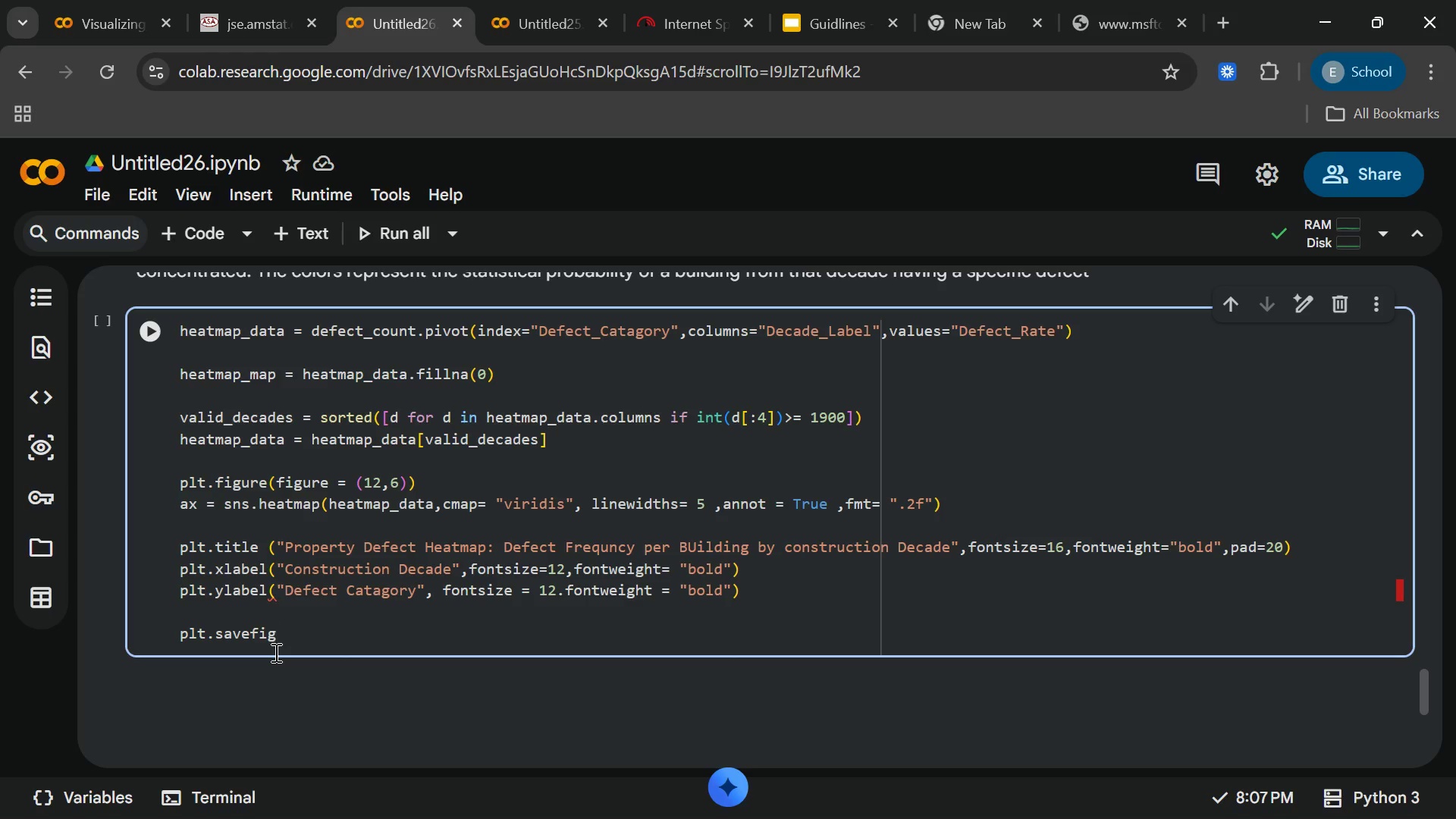 
key(Shift+9)
 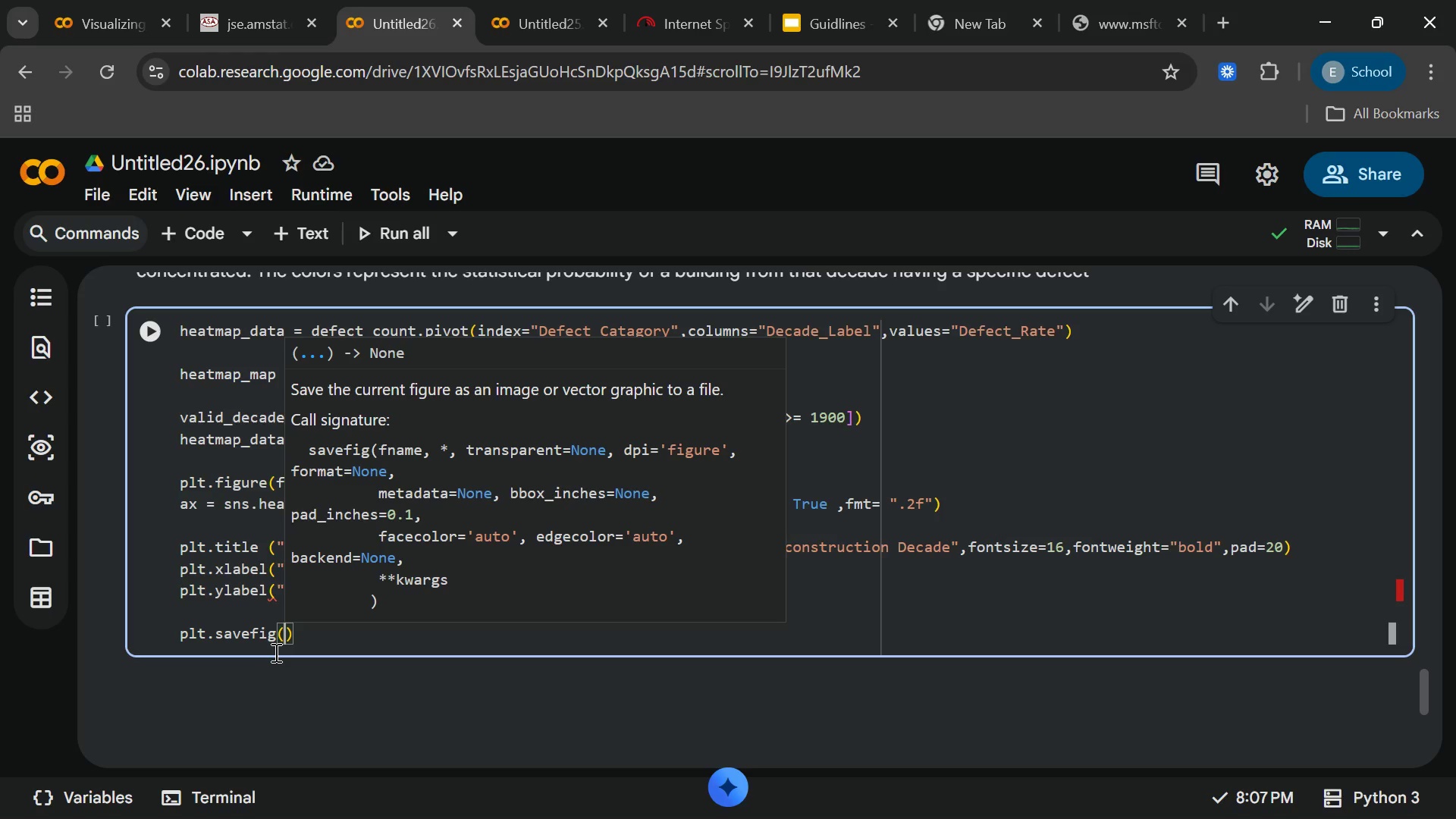 
wait(5.59)
 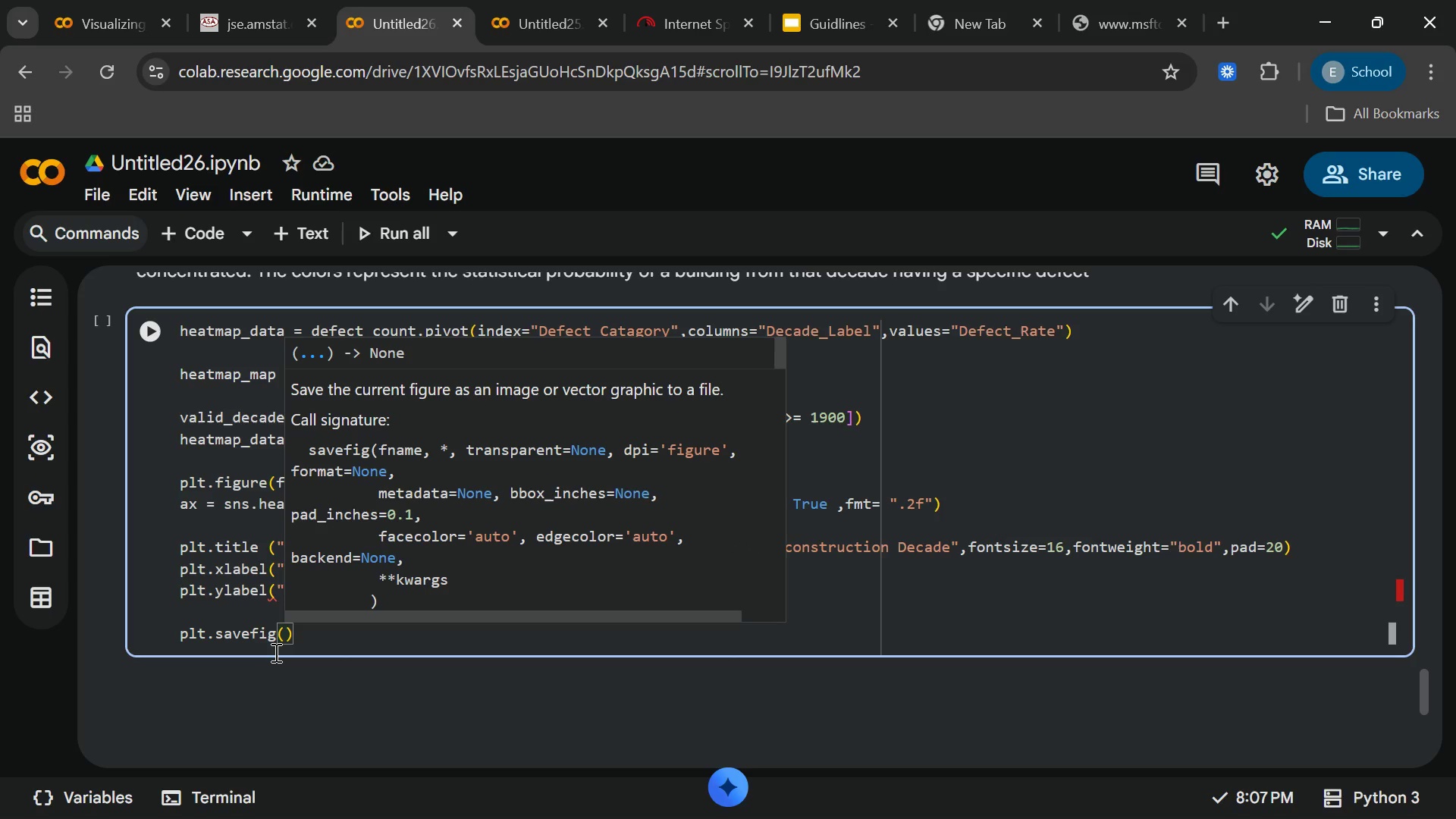 
key(Shift+Quote)
 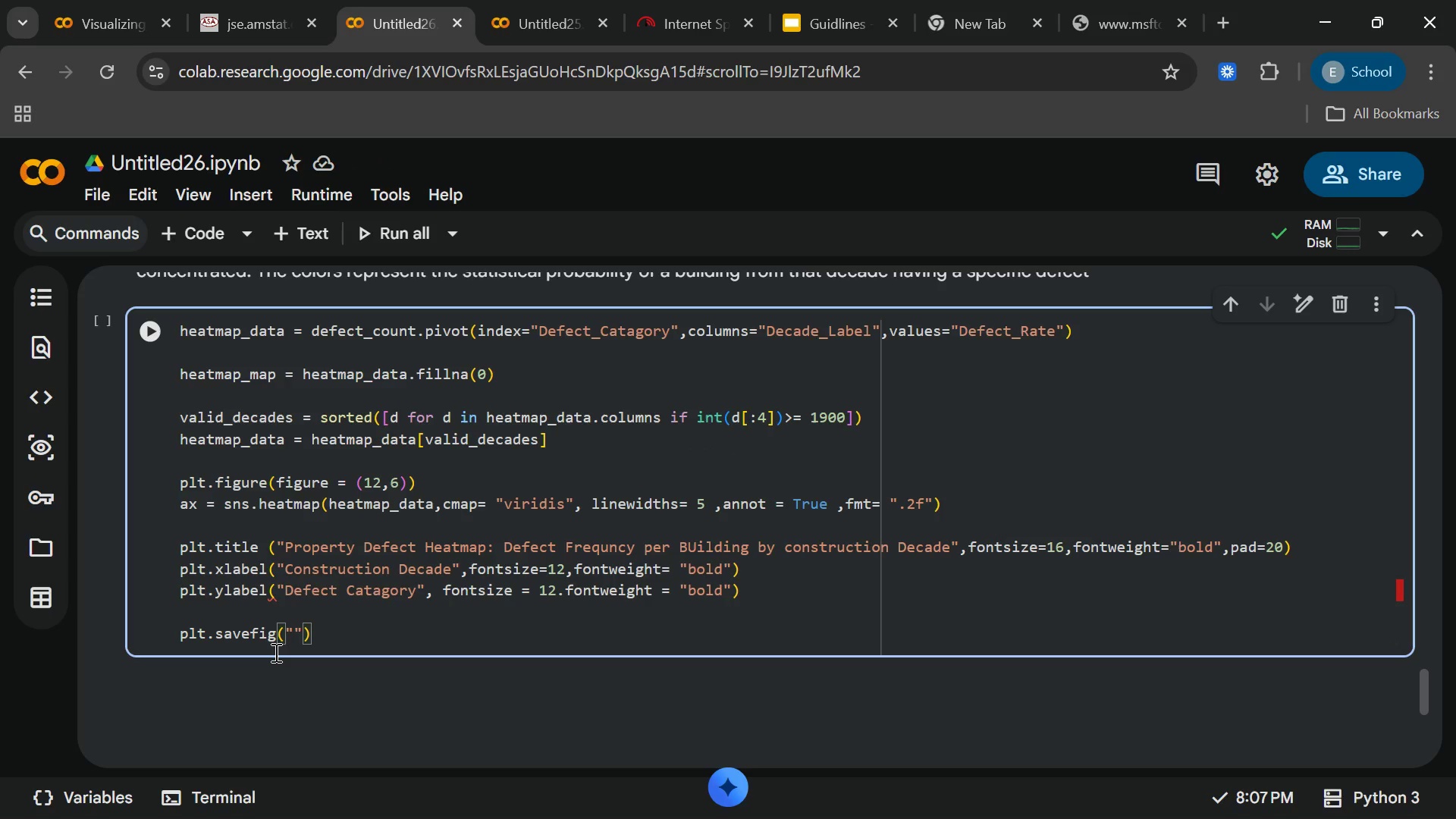 
type(apex_defect)
 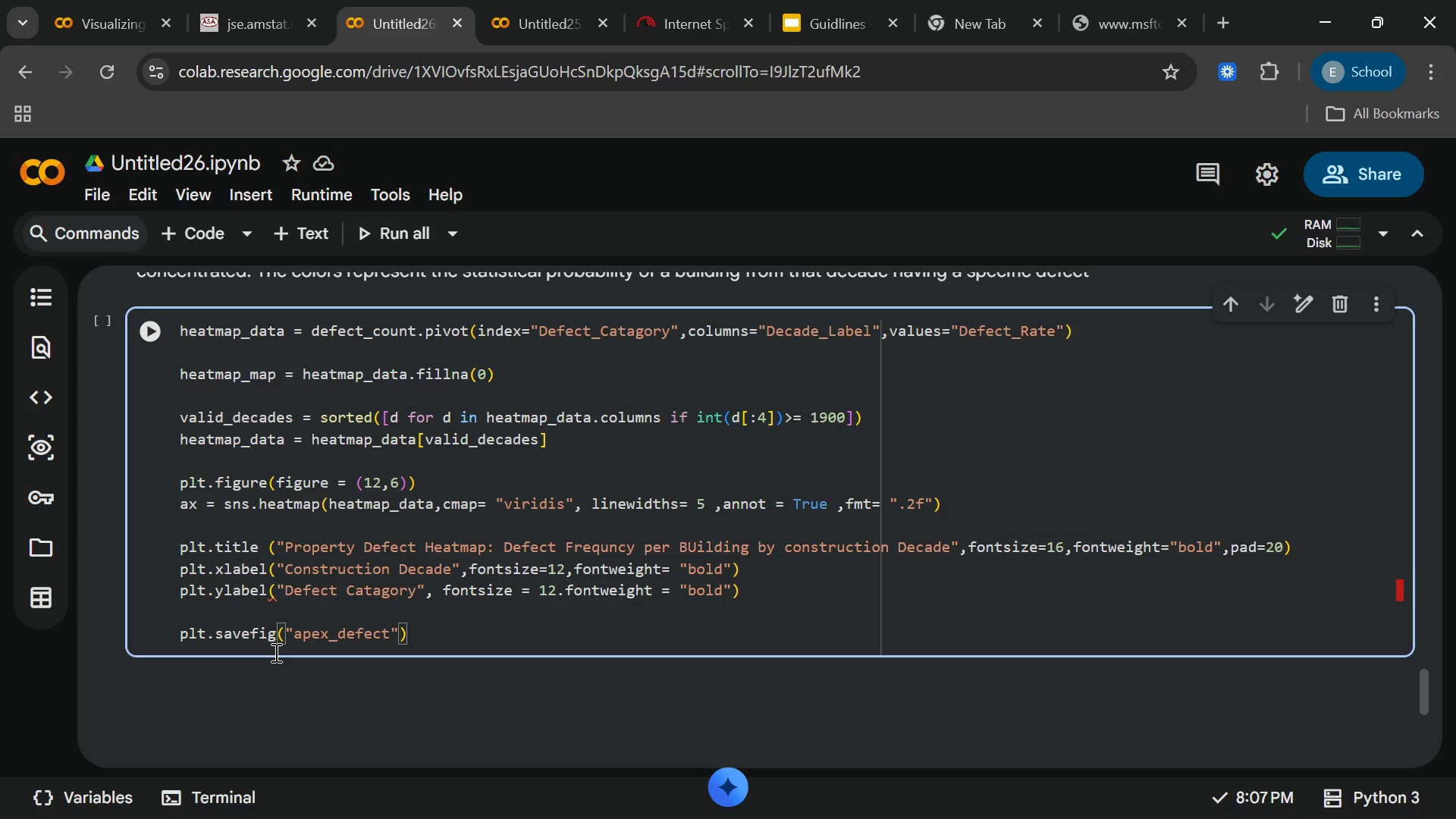 
wait(7.23)
 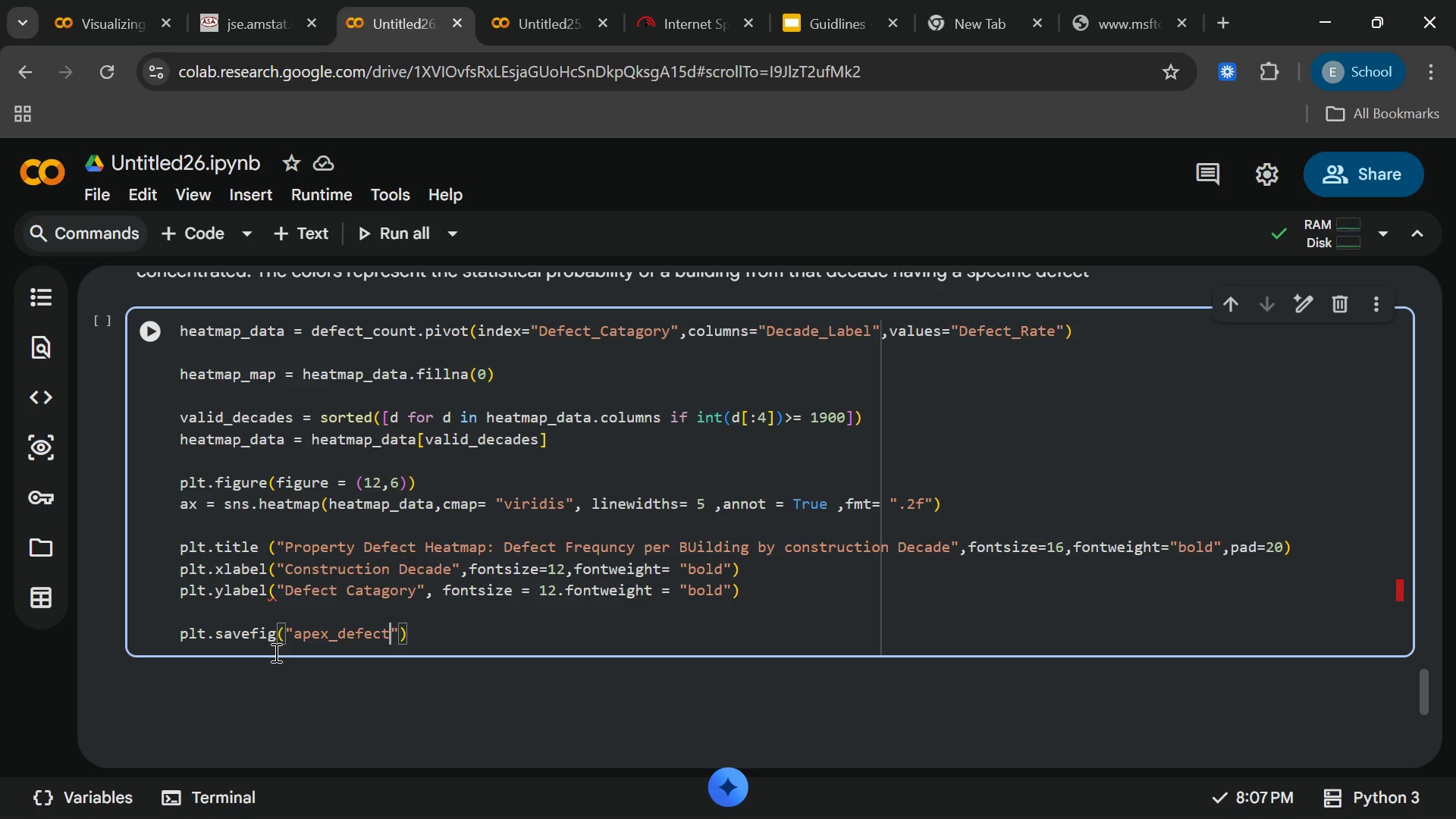 
type(_heatmap)
 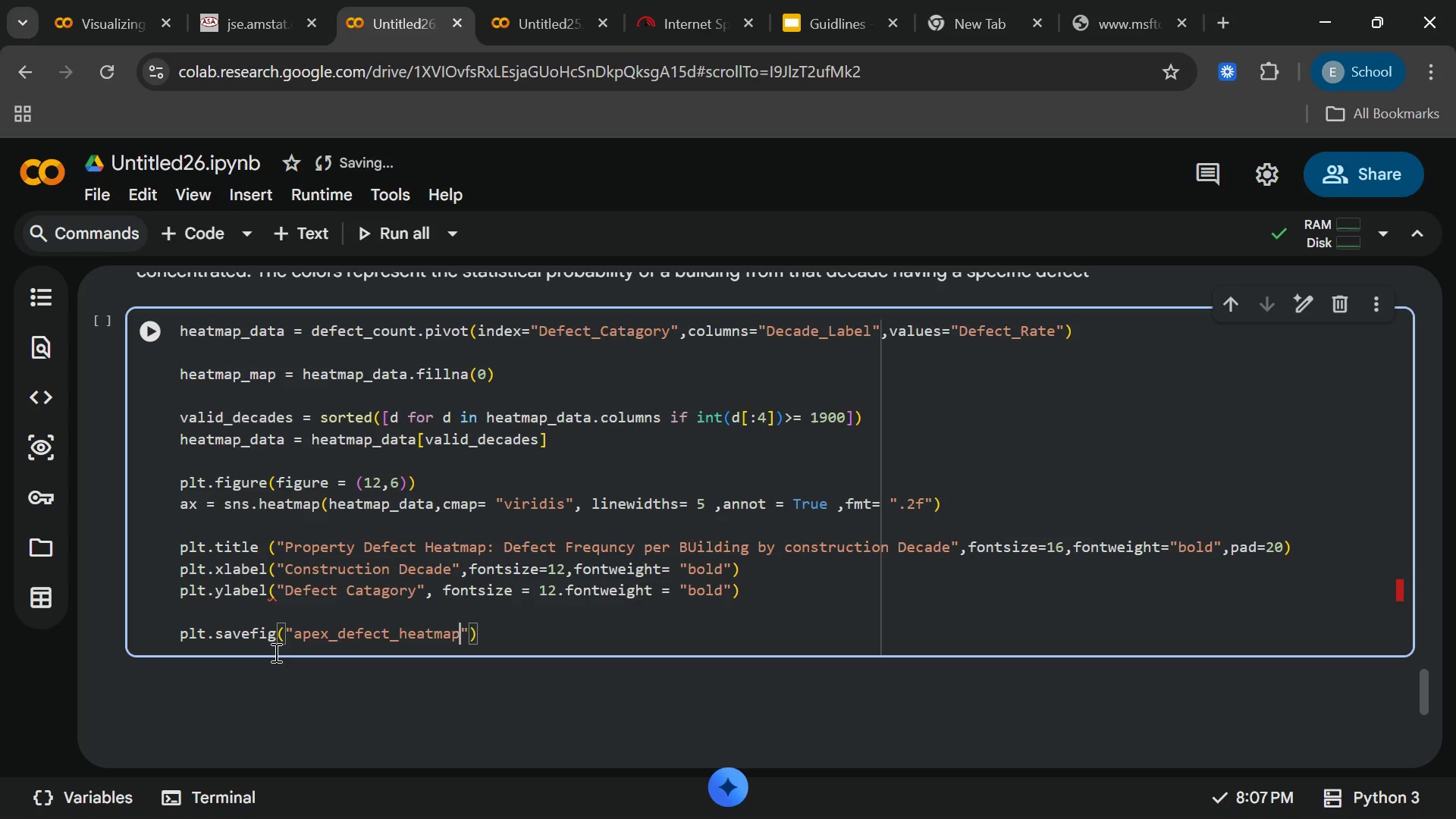 
wait(11.3)
 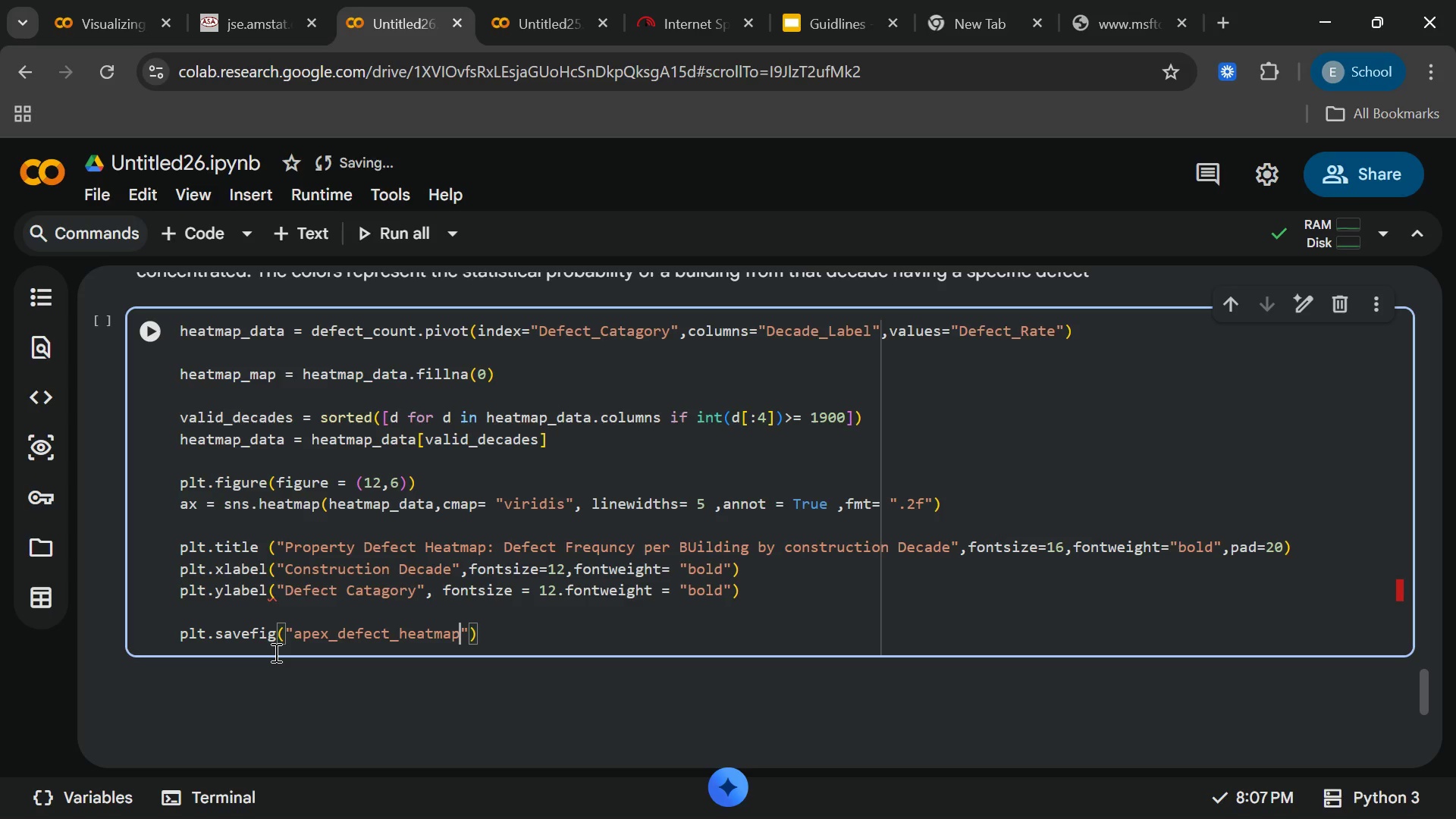 
type(.ong)
 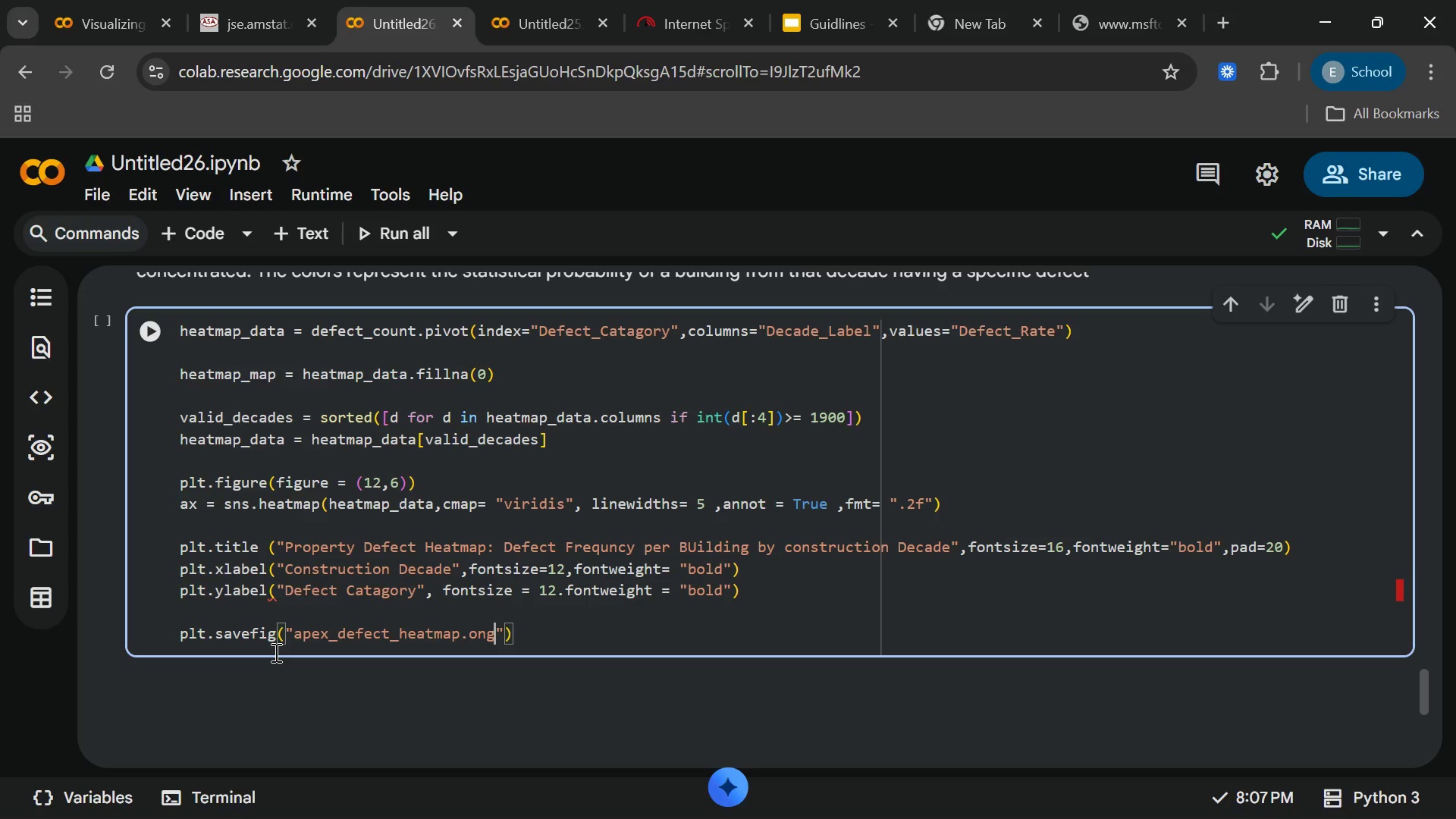 
wait(14.92)
 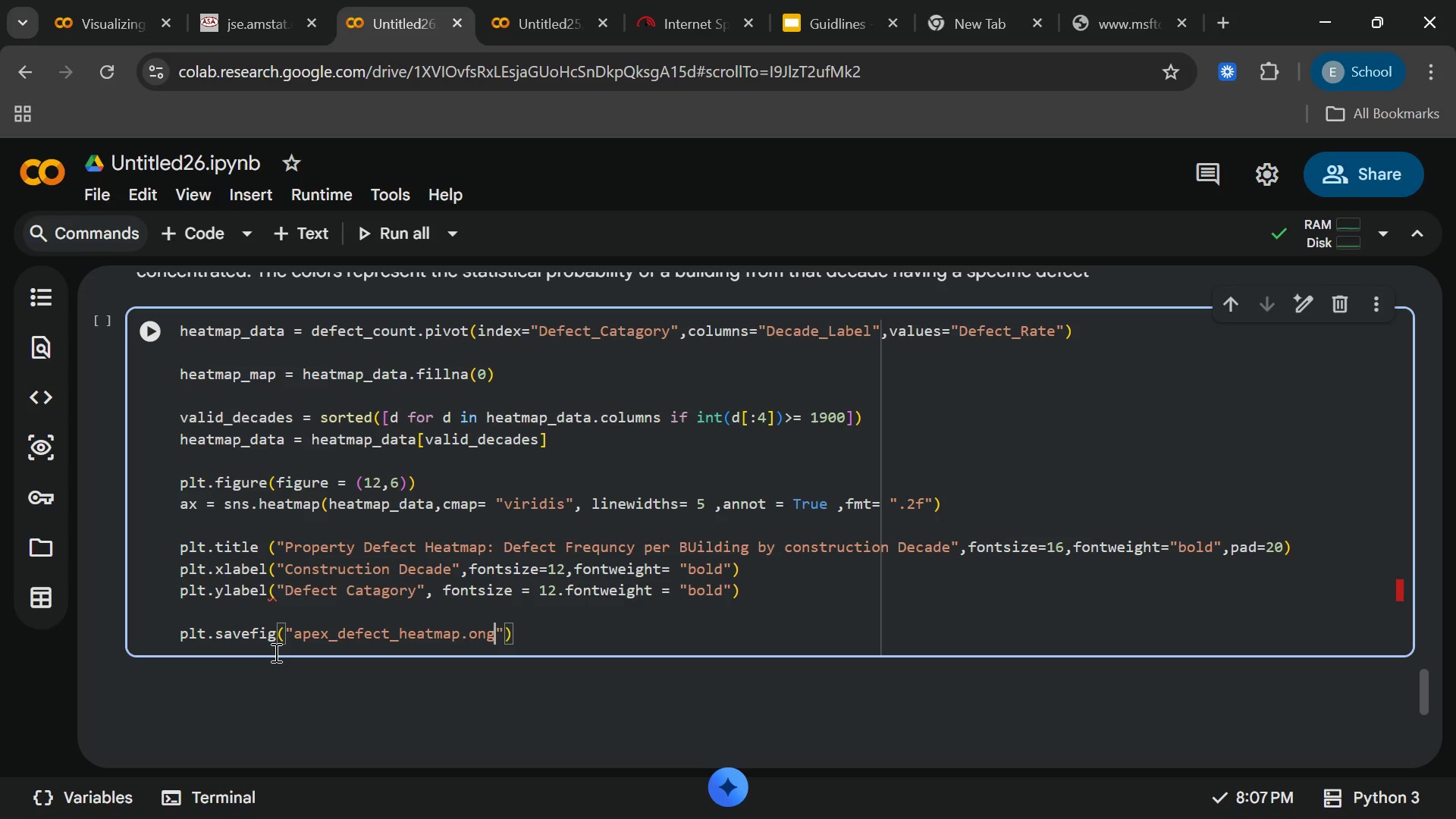 
left_click([275, 652])
 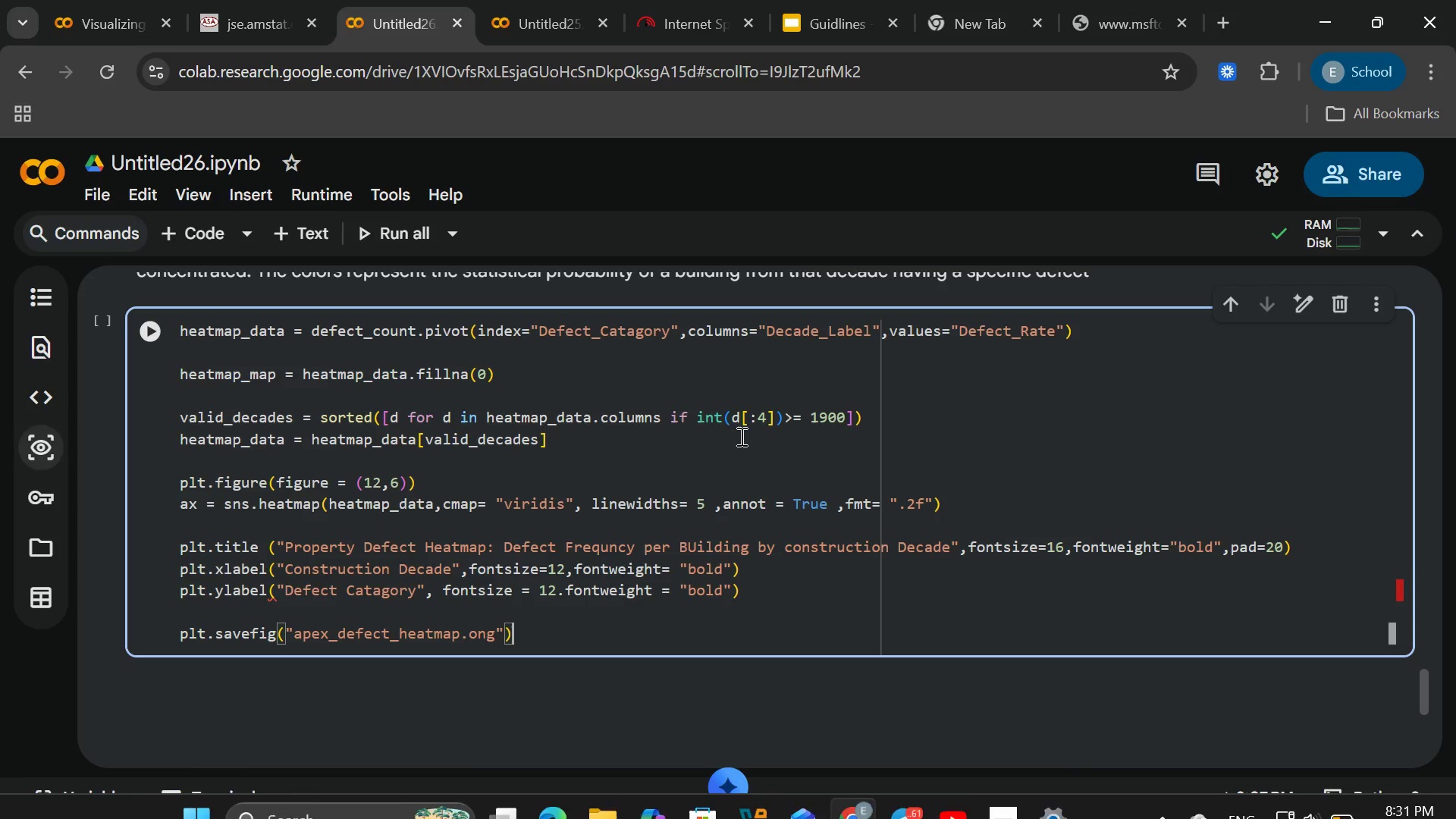 
left_click([590, 540])
 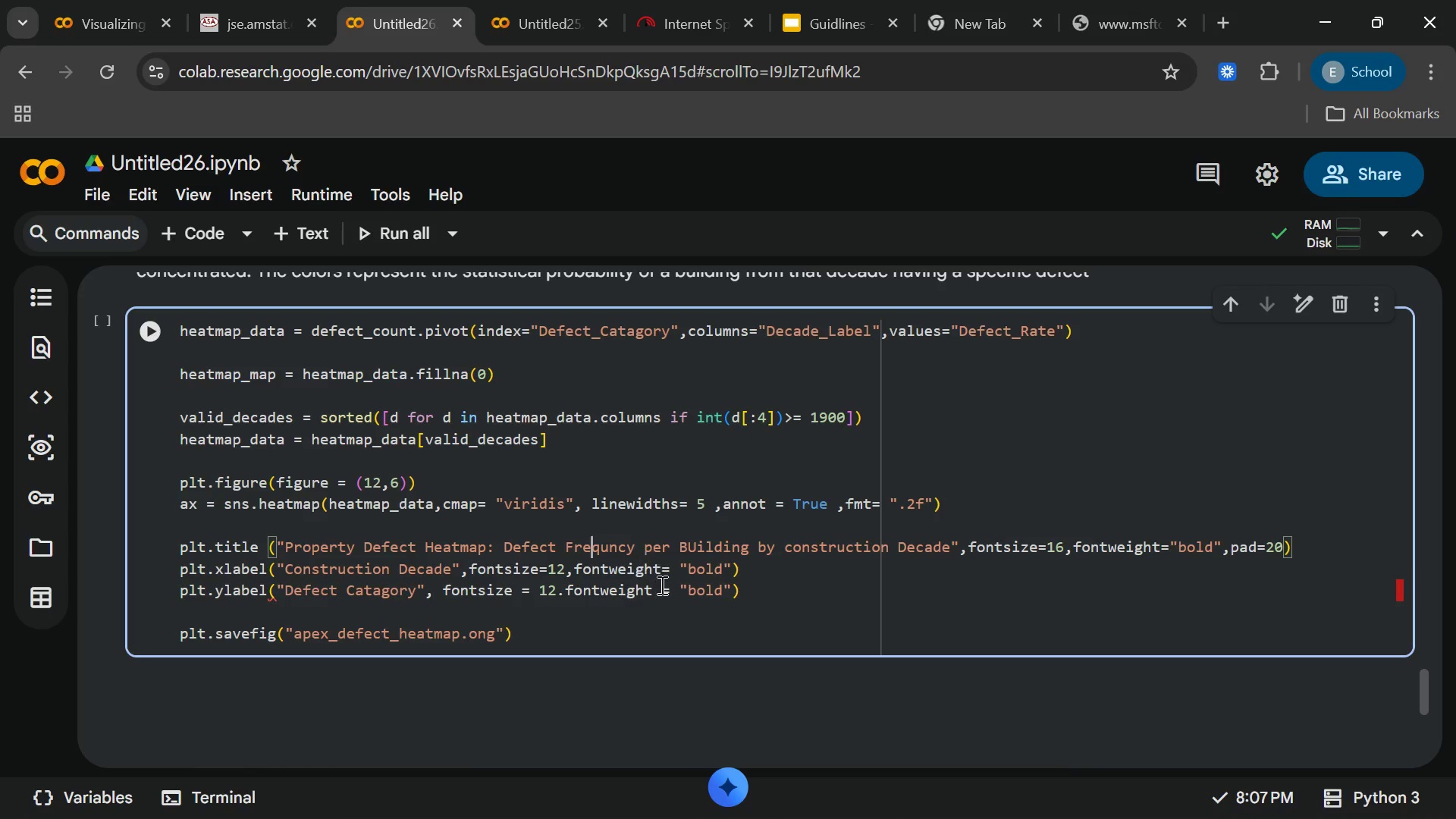 
left_click_drag(start_coordinate=[661, 587], to_coordinate=[660, 594])
 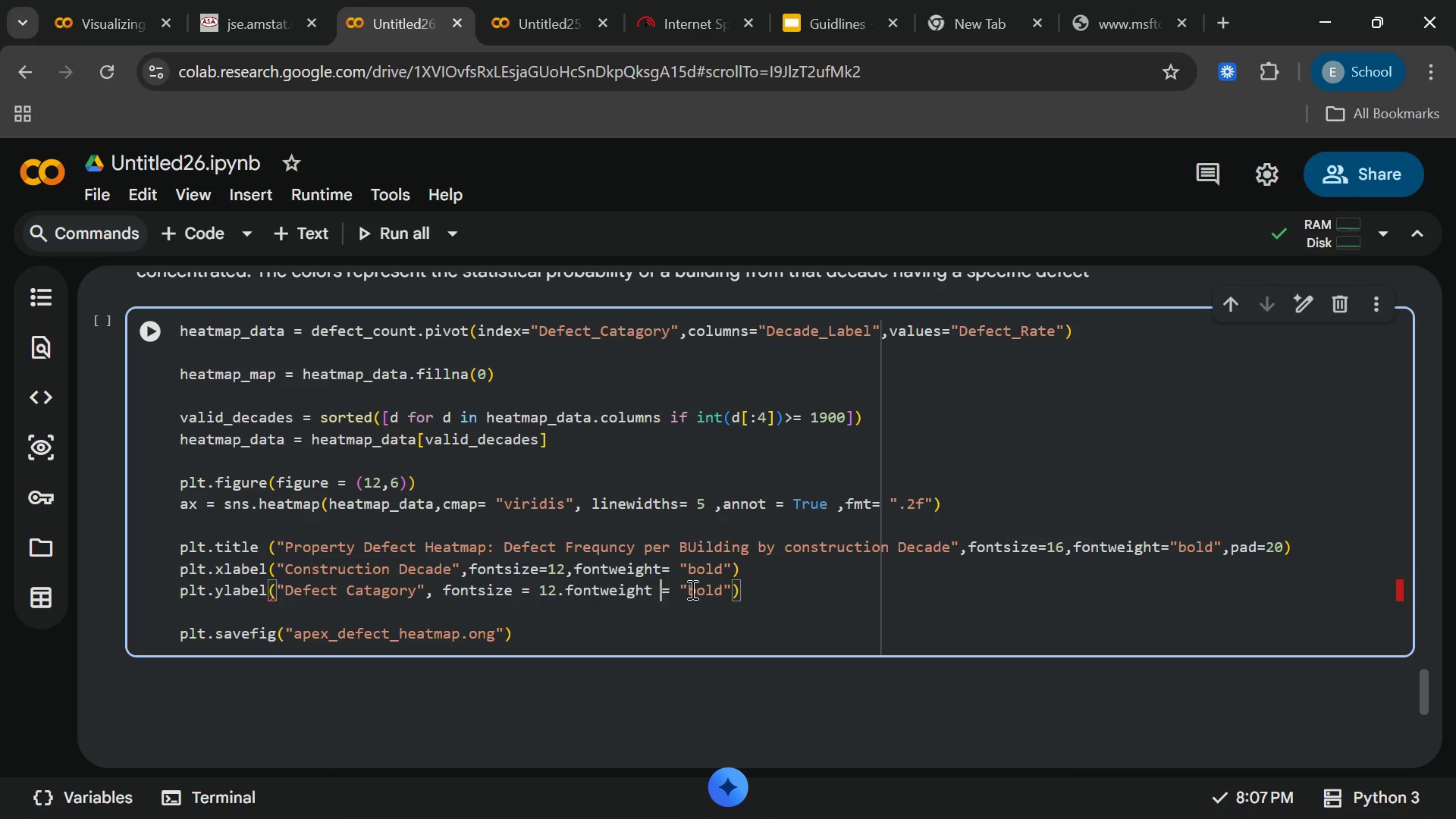 
left_click_drag(start_coordinate=[692, 589], to_coordinate=[708, 572])
 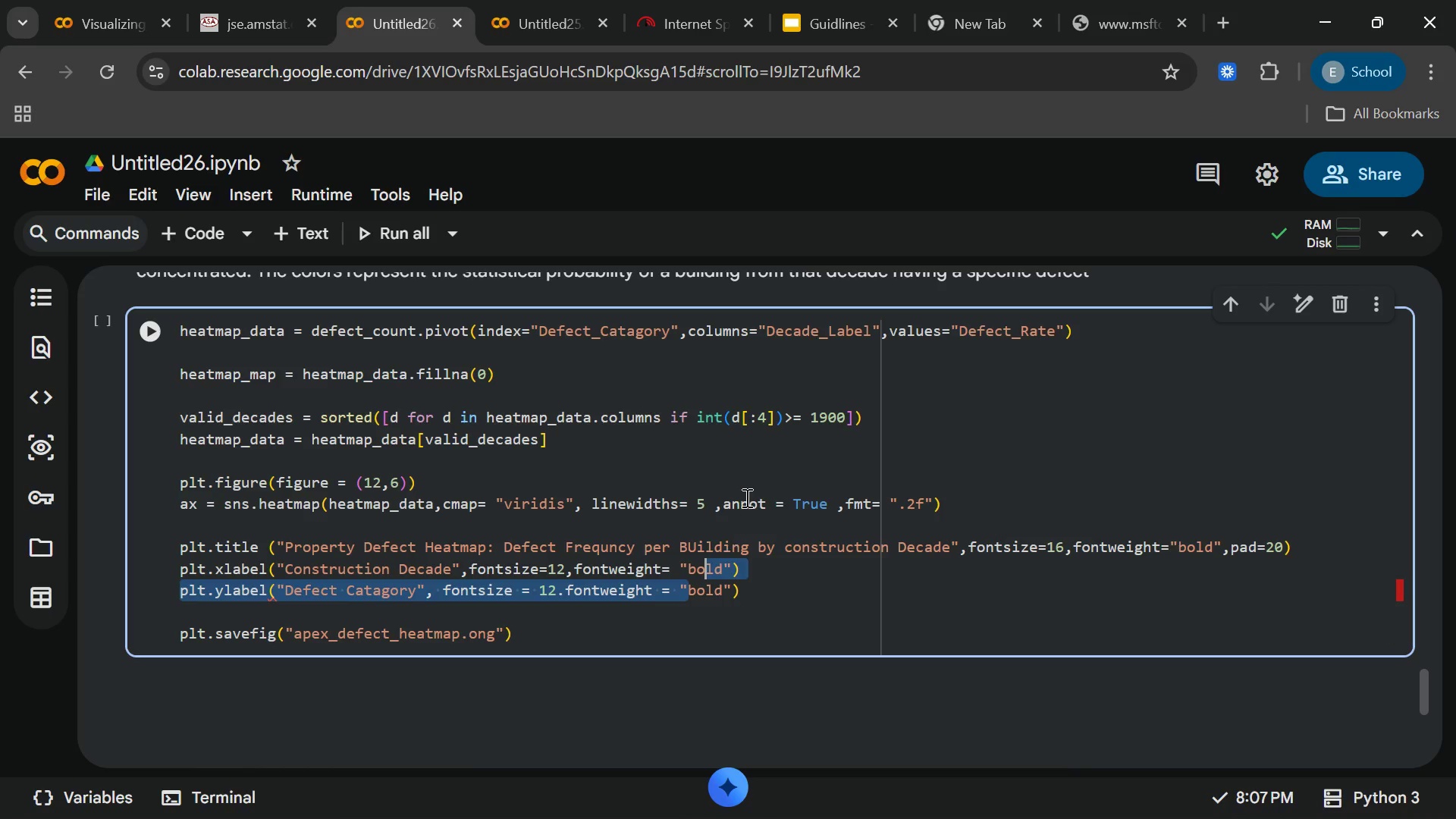 
left_click_drag(start_coordinate=[745, 503], to_coordinate=[745, 486])
 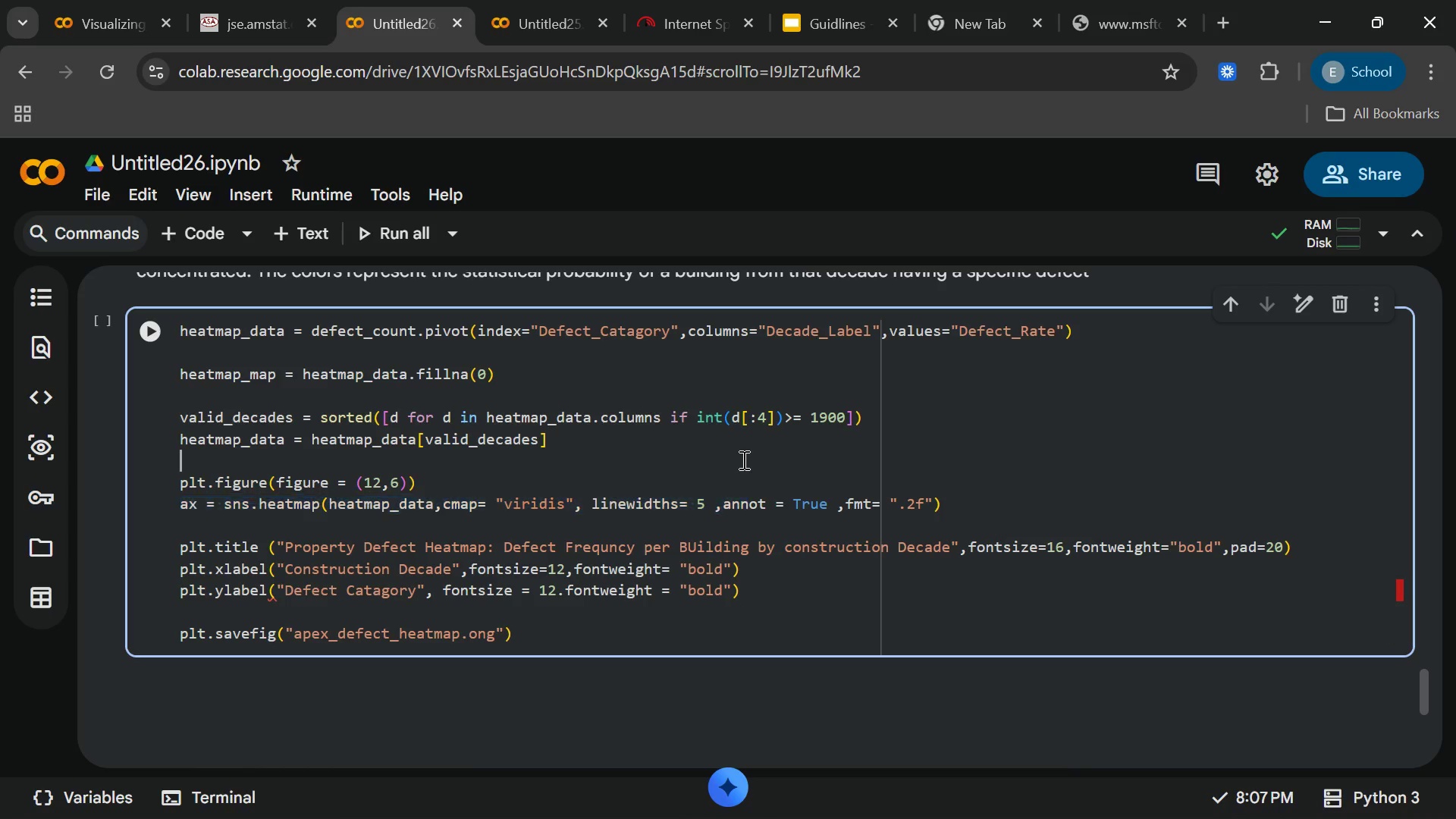 
triple_click([742, 460])
 